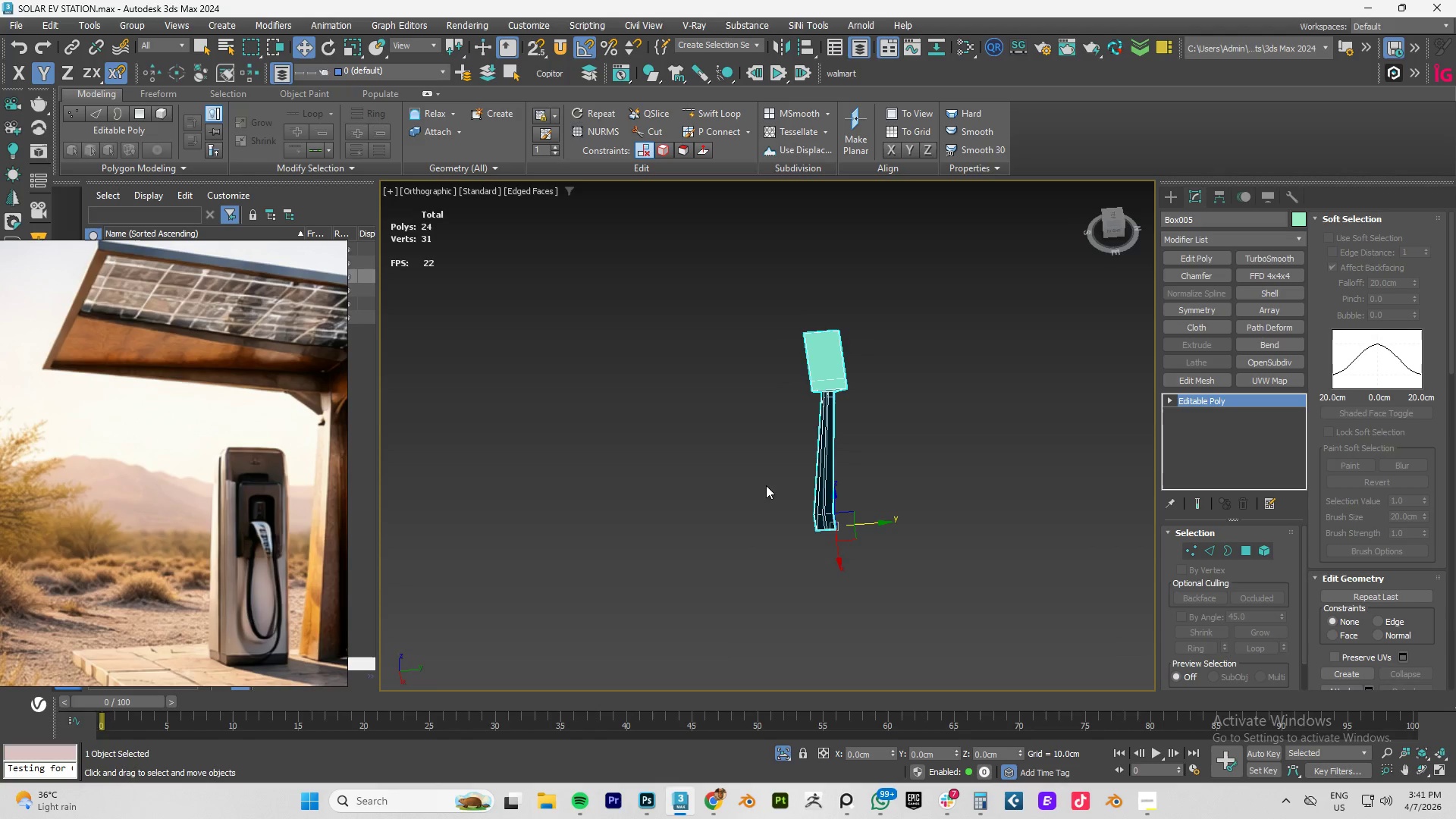 
hold_key(key=AltLeft, duration=0.42)
 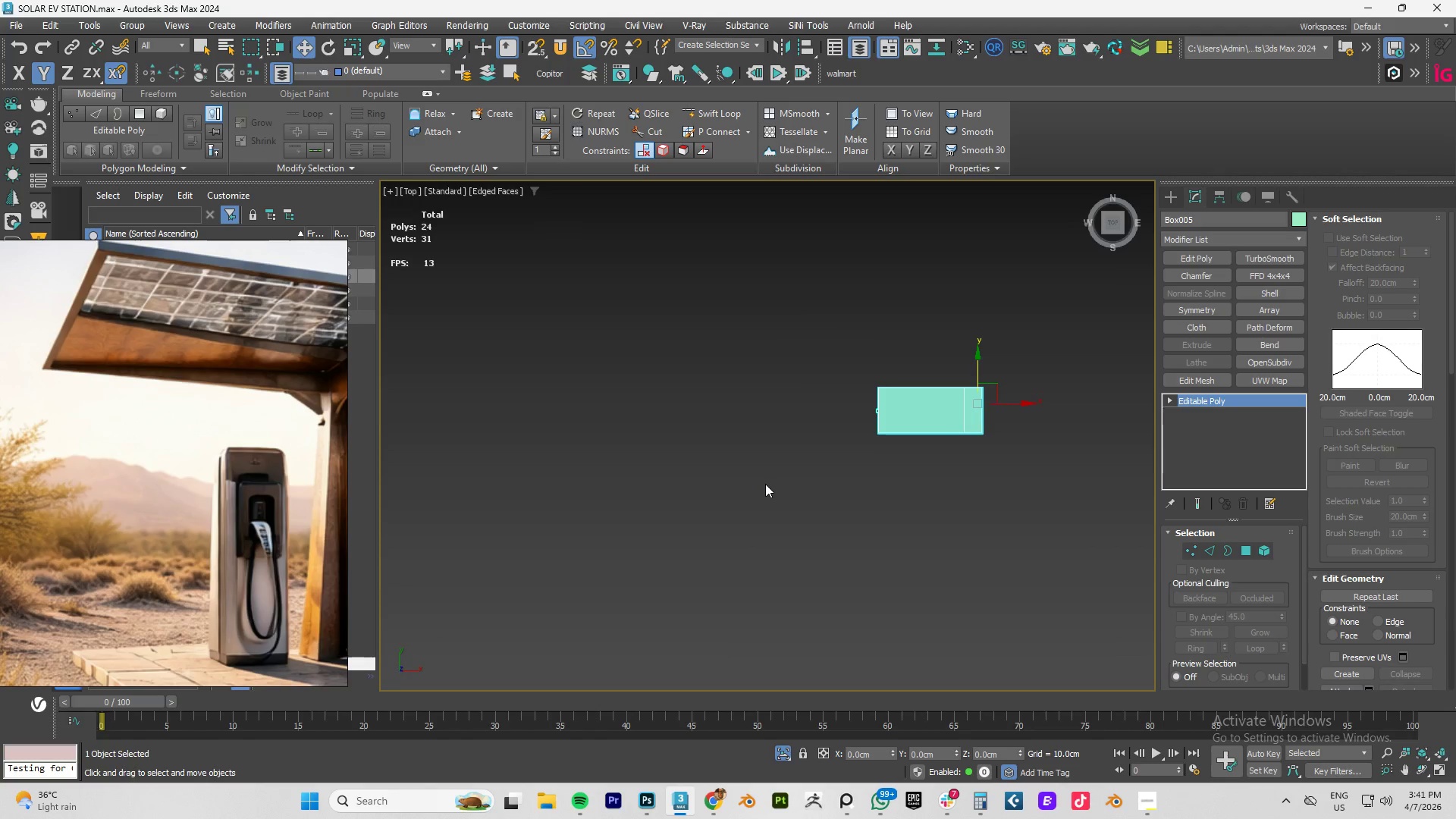 
hold_key(key=AltLeft, duration=7.89)
 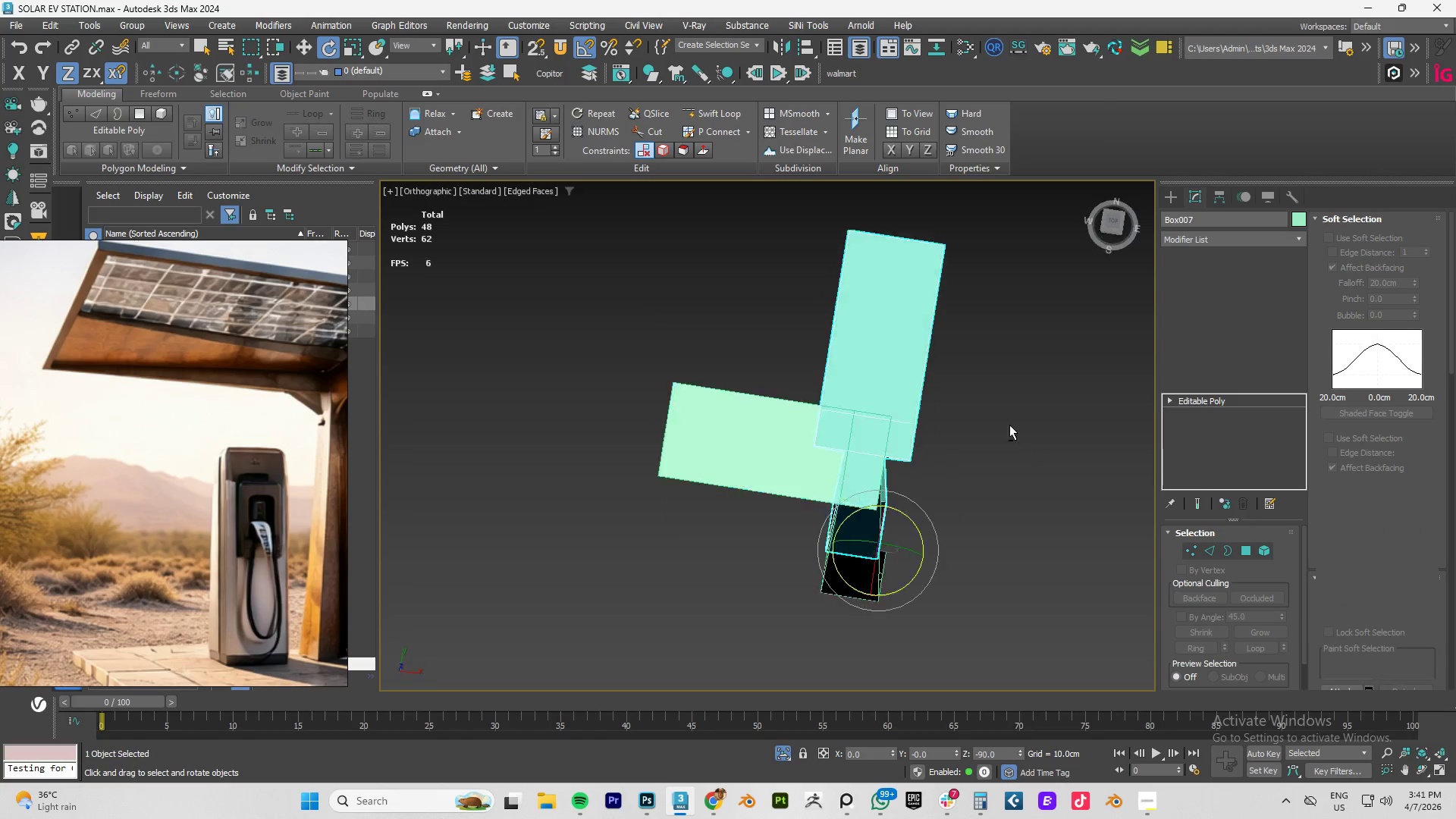 
type(TZ)
 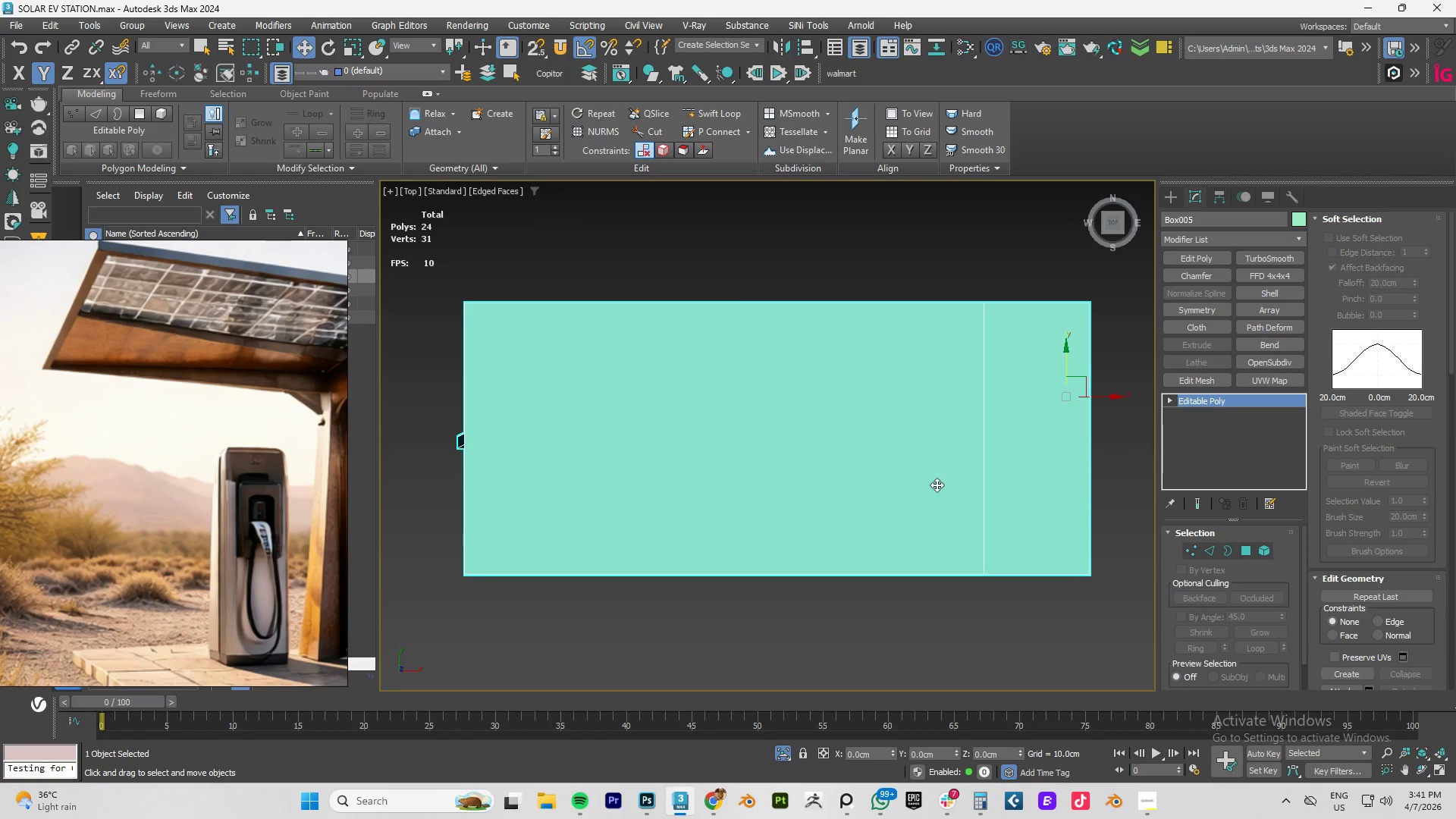 
scroll: coordinate [949, 482], scroll_direction: down, amount: 3.0
 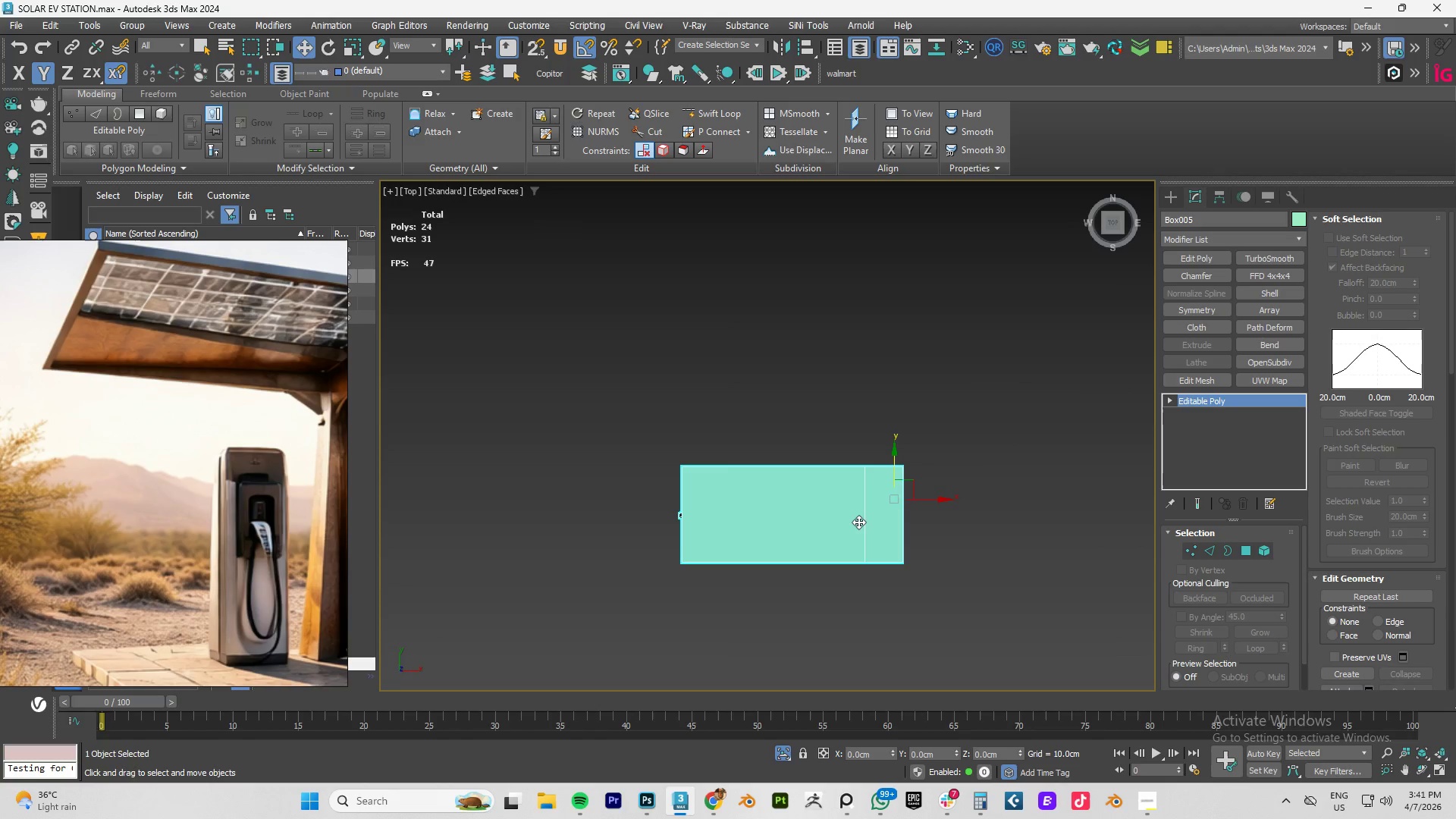 
key(E)
 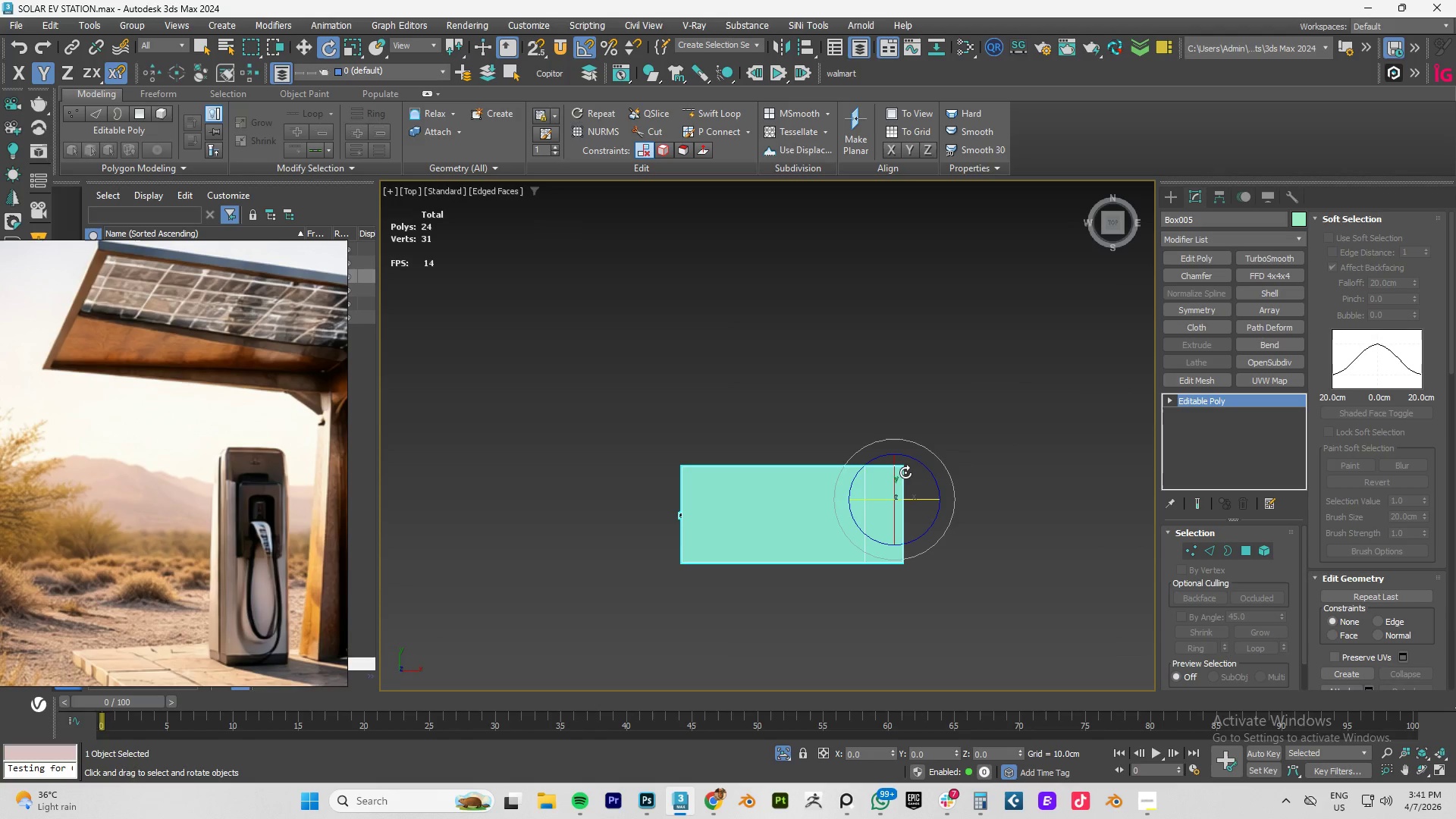 
hold_key(key=ShiftLeft, duration=1.52)
left_click_drag(start_coordinate=[925, 469], to_coordinate=[956, 541])
 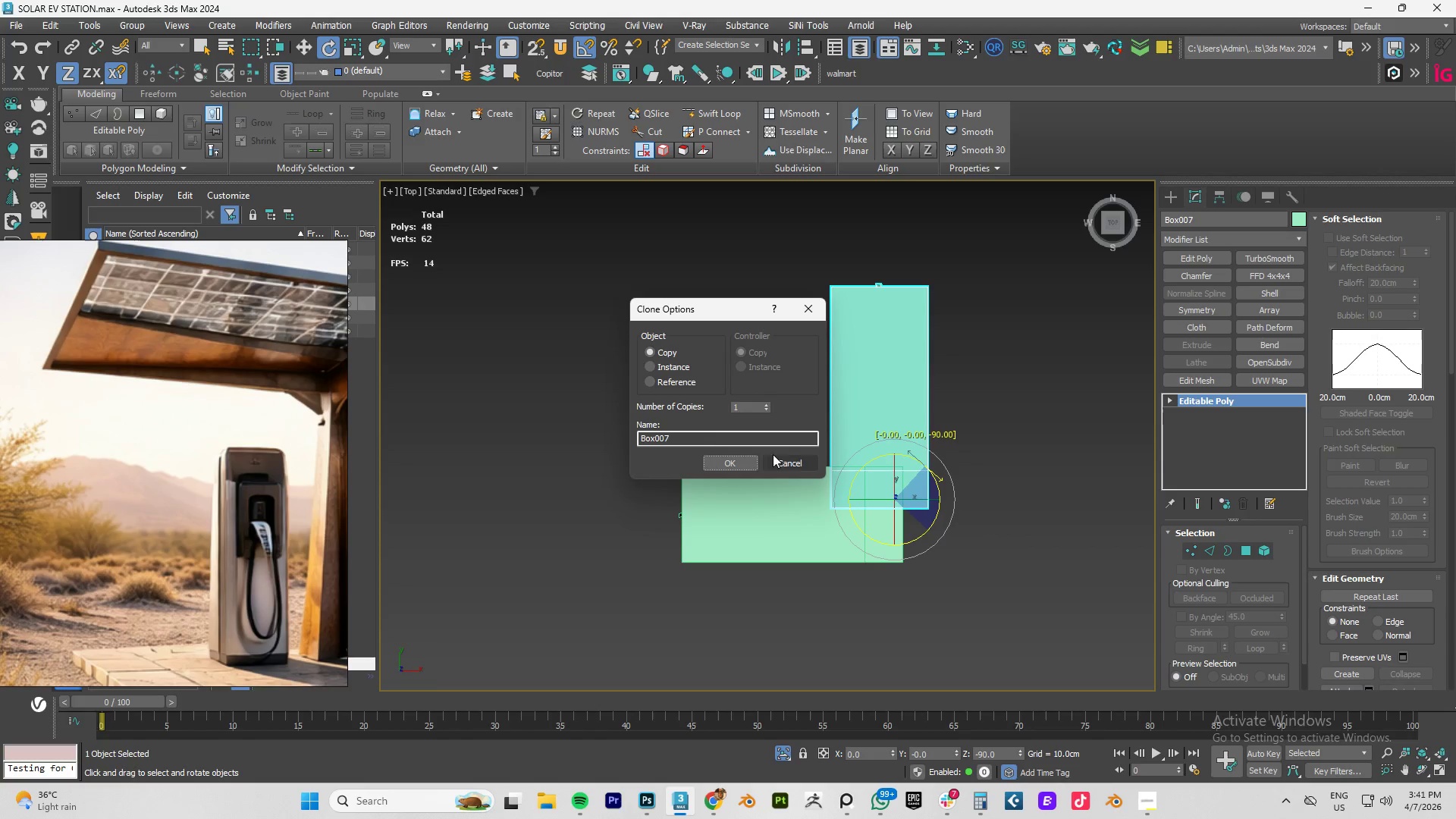 
hold_key(key=ShiftLeft, duration=1.5)
 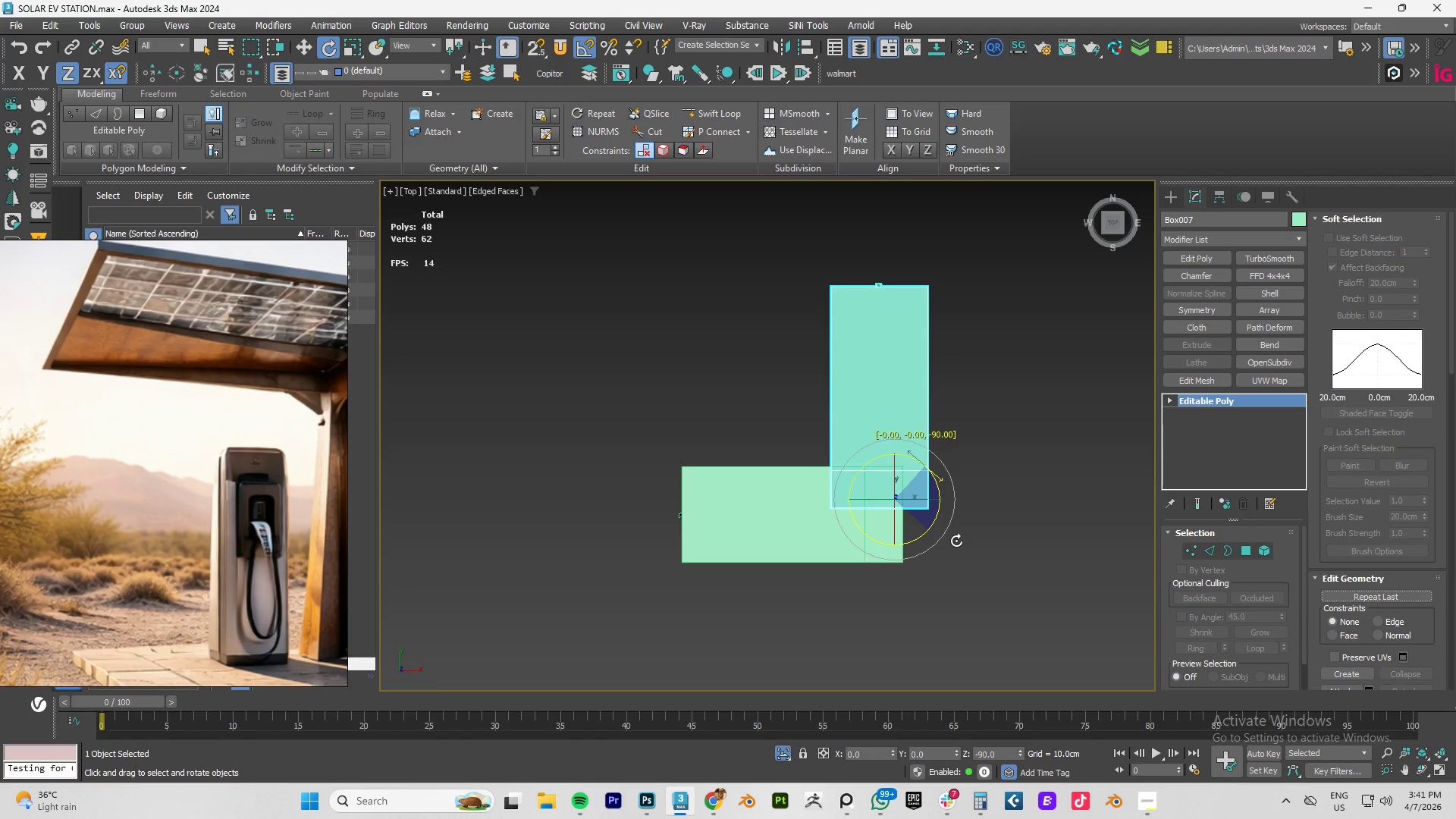 
hold_key(key=ShiftLeft, duration=0.55)
 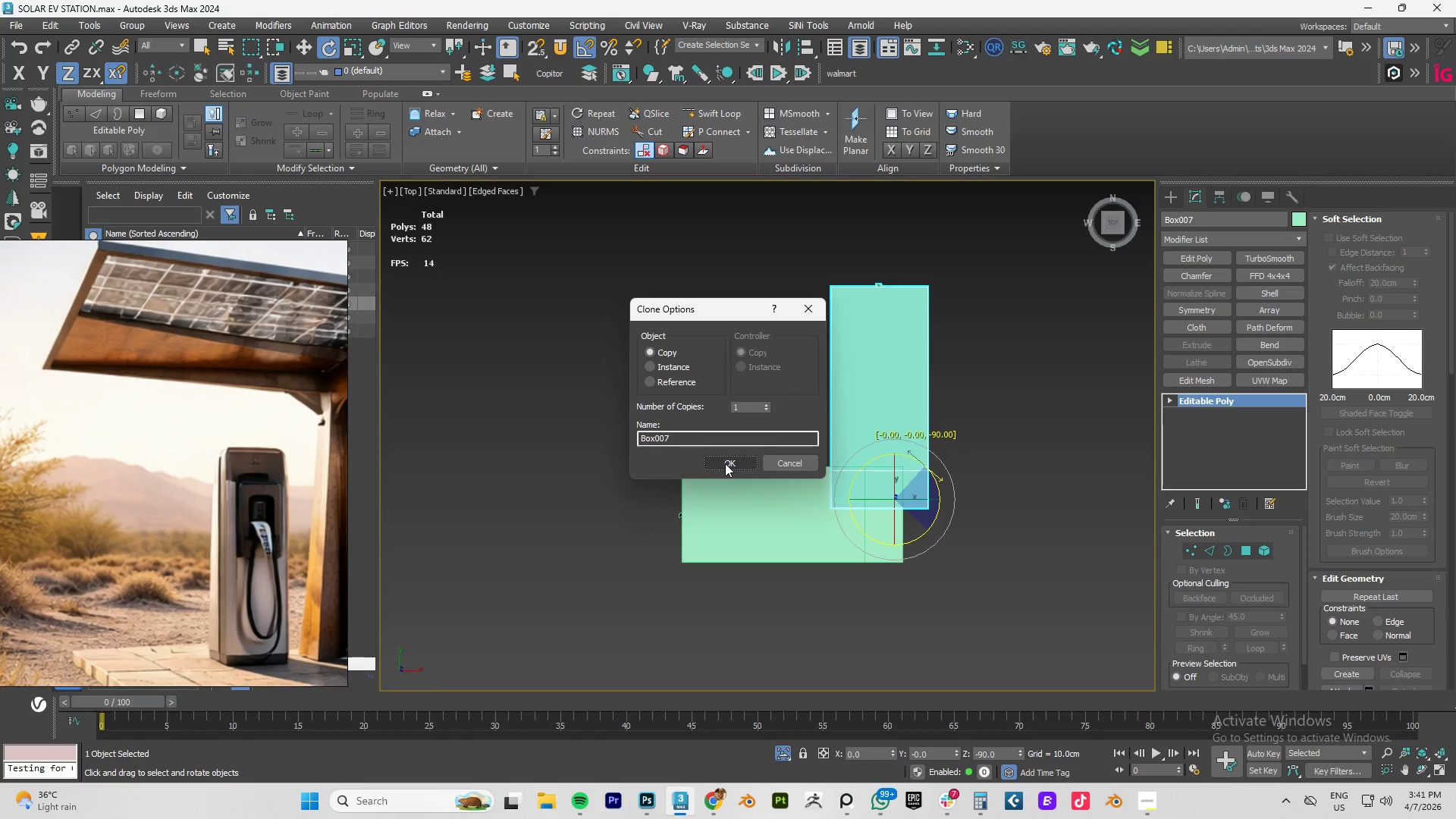 
hold_key(key=AltLeft, duration=1.52)
 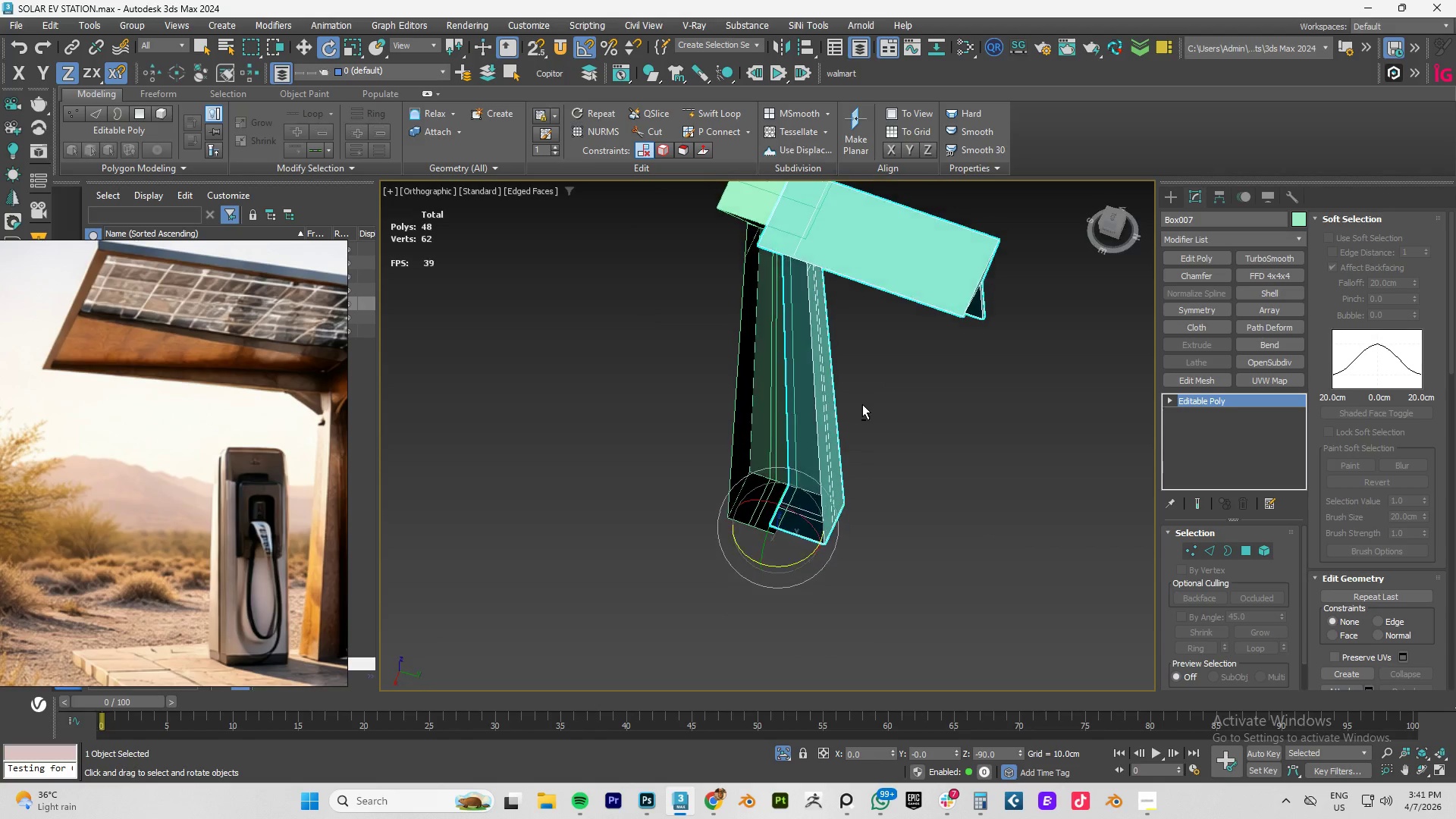 
hold_key(key=AltLeft, duration=1.5)
 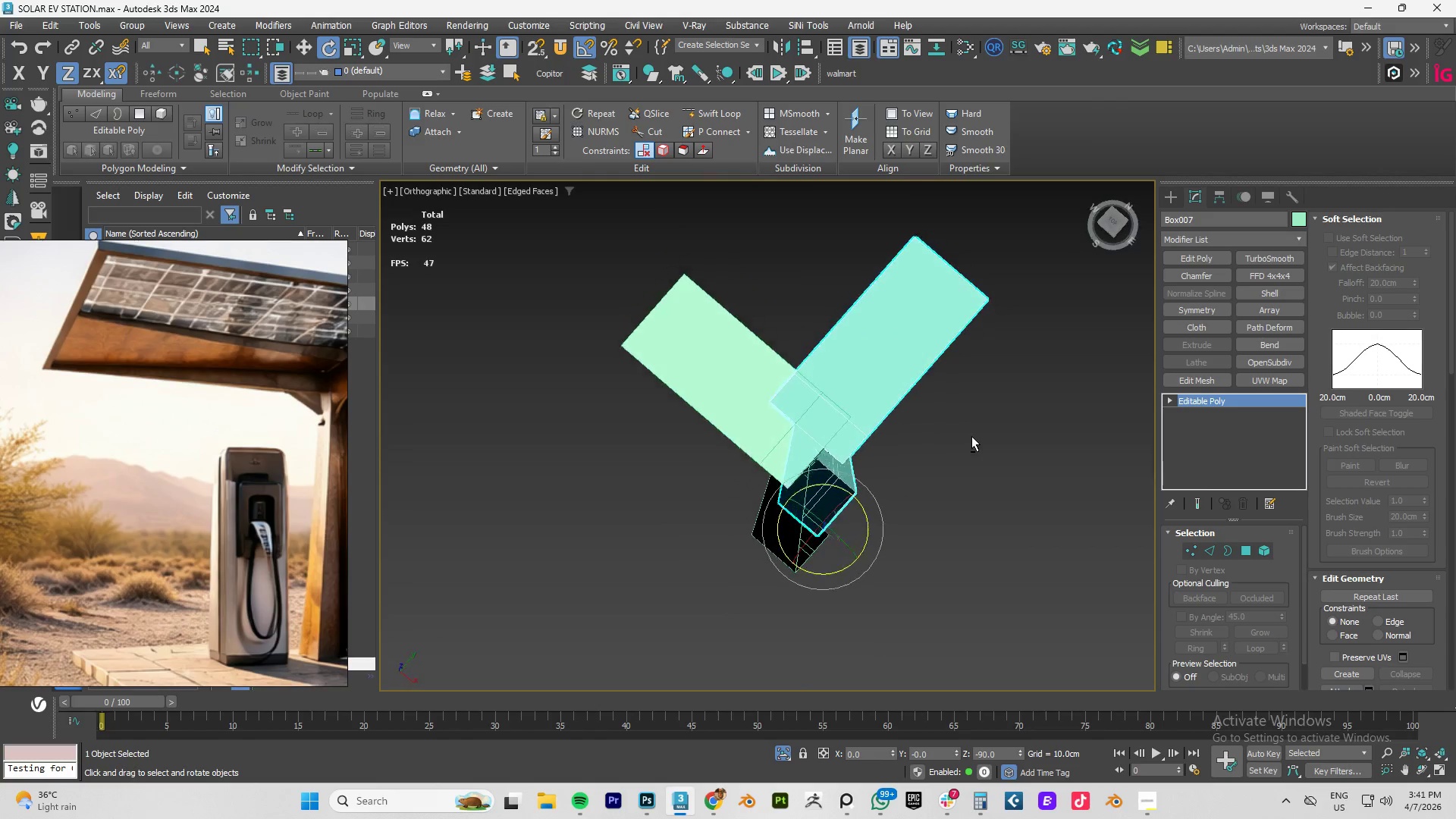 
hold_key(key=AltLeft, duration=1.51)
 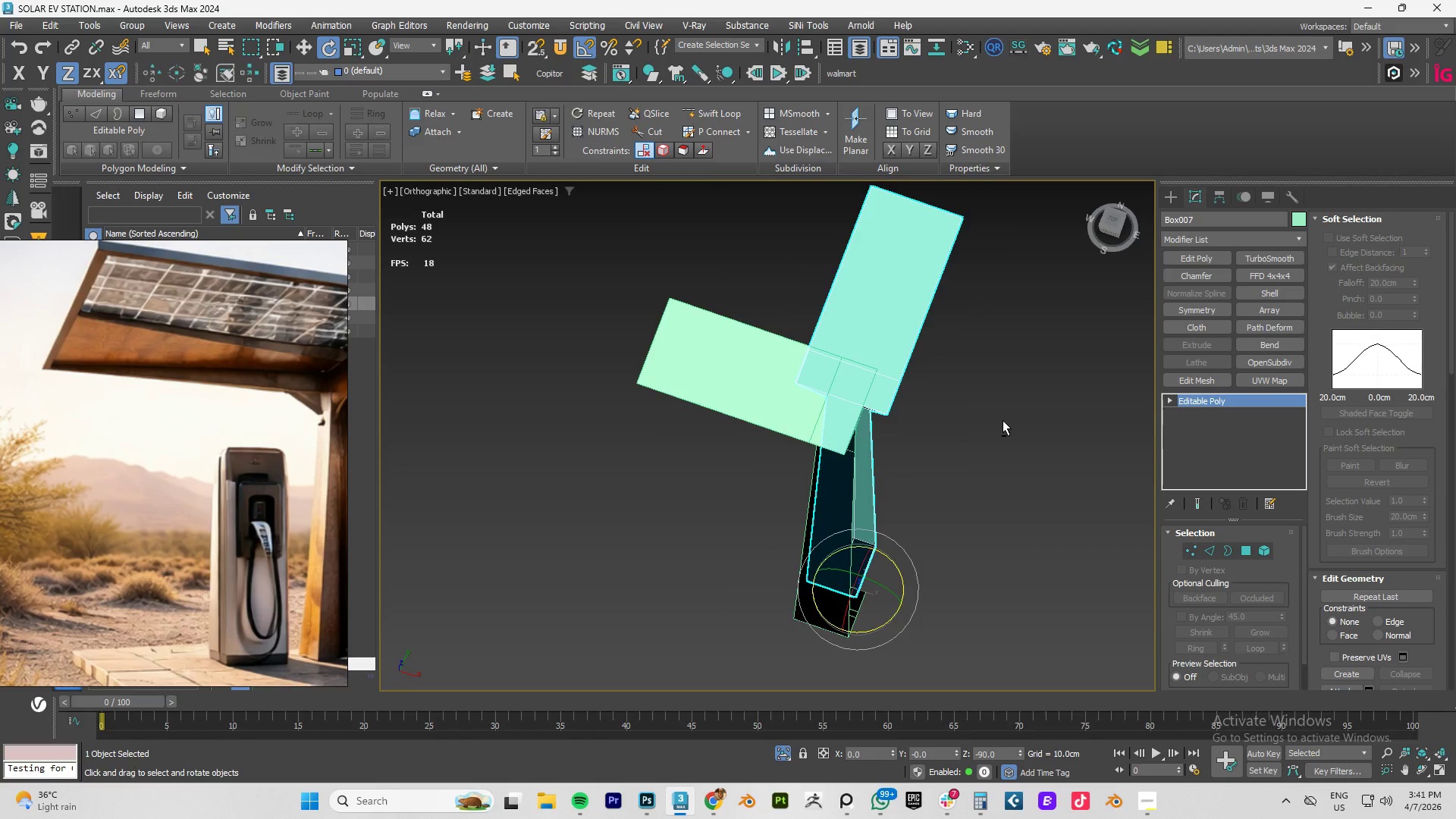 
hold_key(key=AltLeft, duration=1.52)
 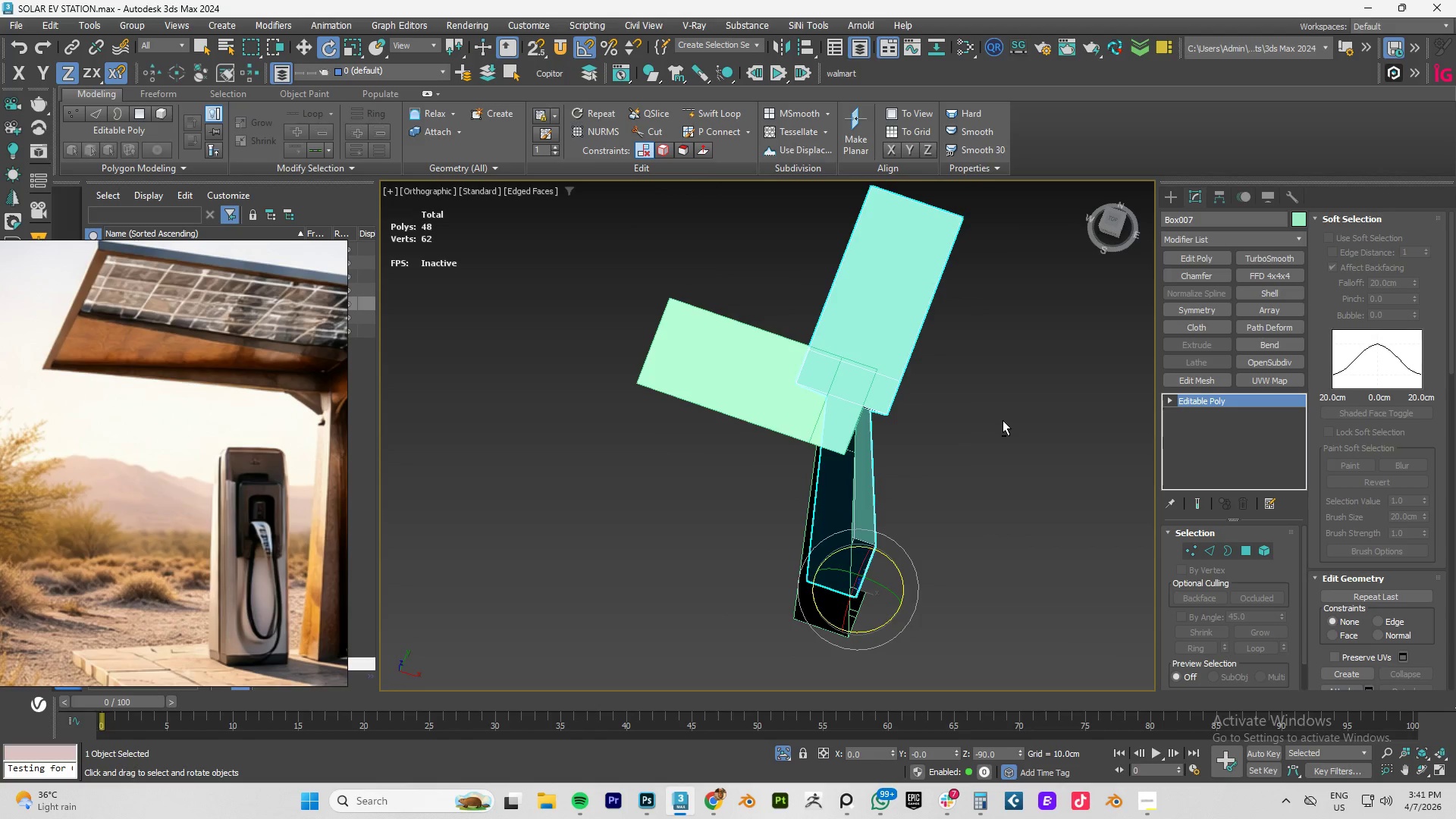 
key(Alt+AltLeft)
 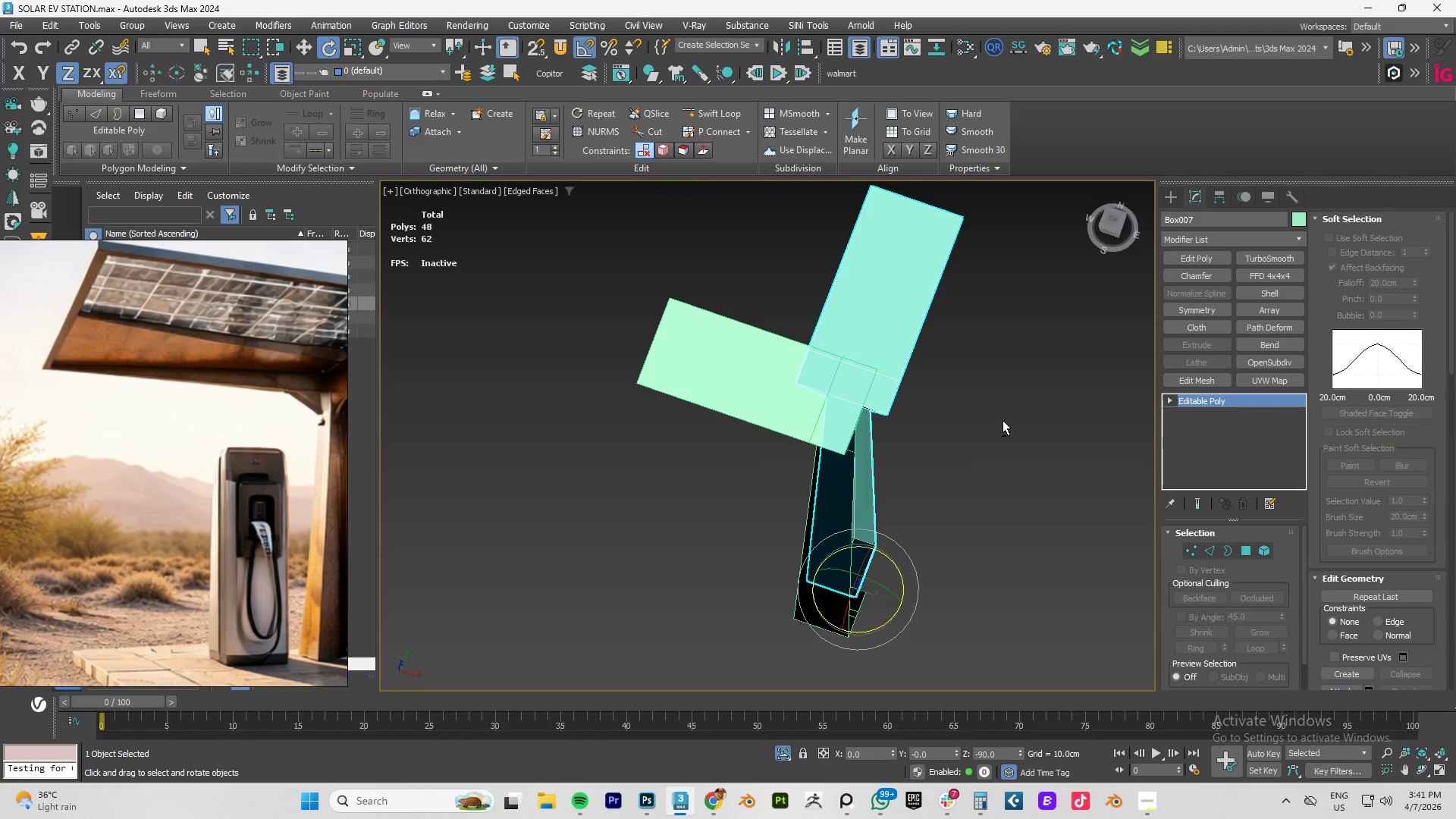 
key(Alt+AltLeft)
 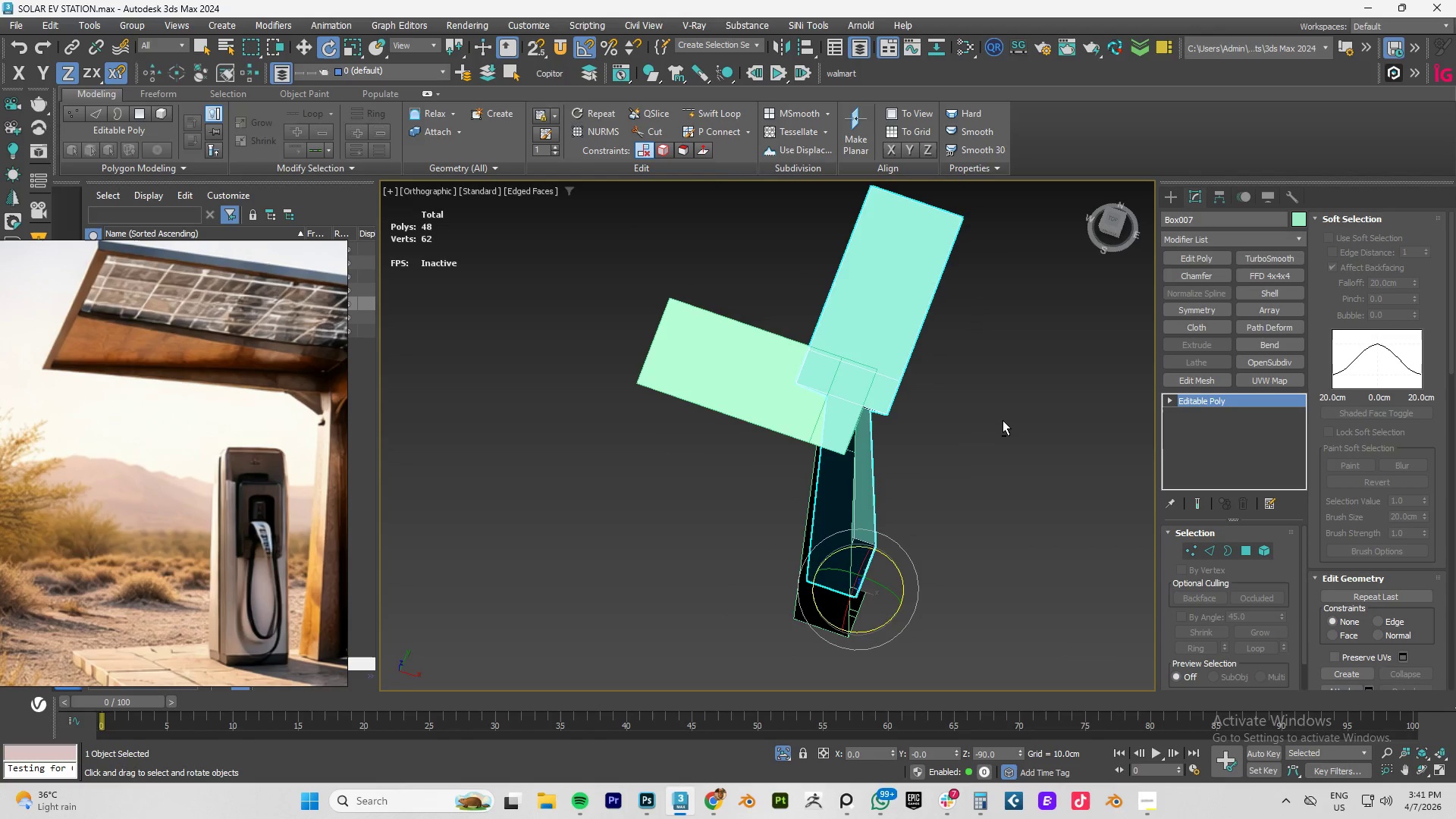 
key(Alt+AltLeft)
 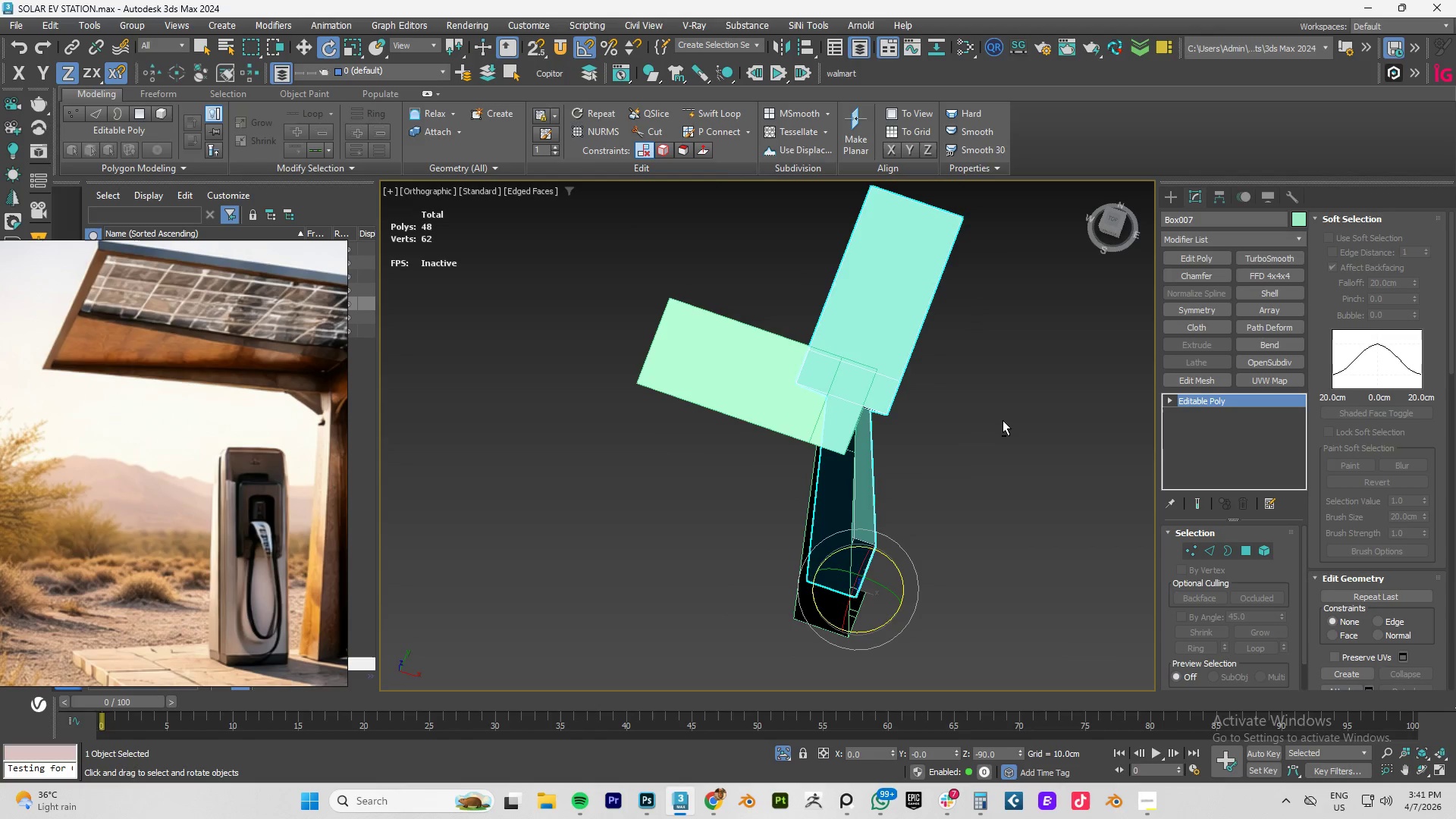 
key(Alt+AltLeft)
 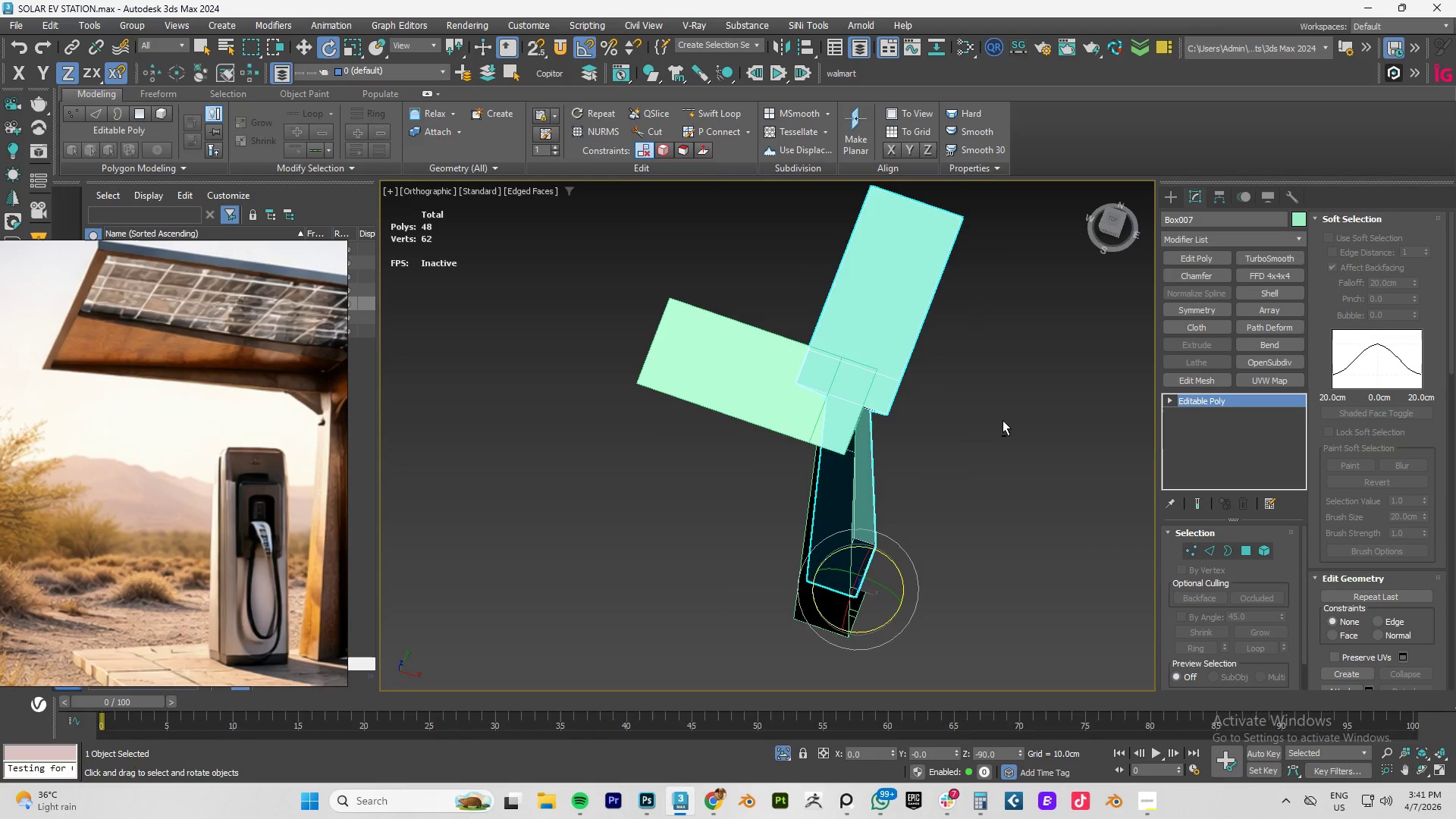 
key(Alt+AltLeft)
 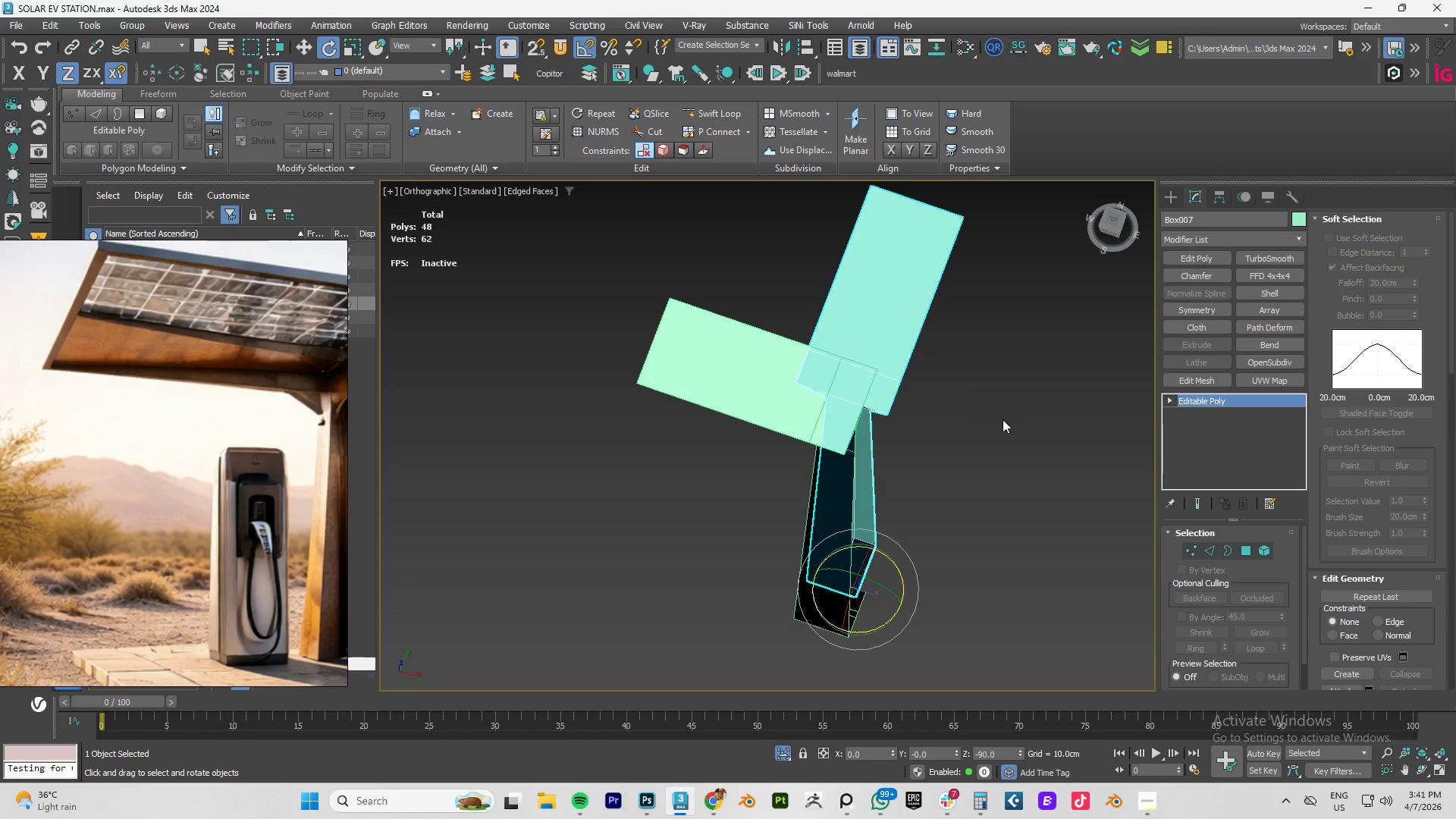 
type(TZ)
 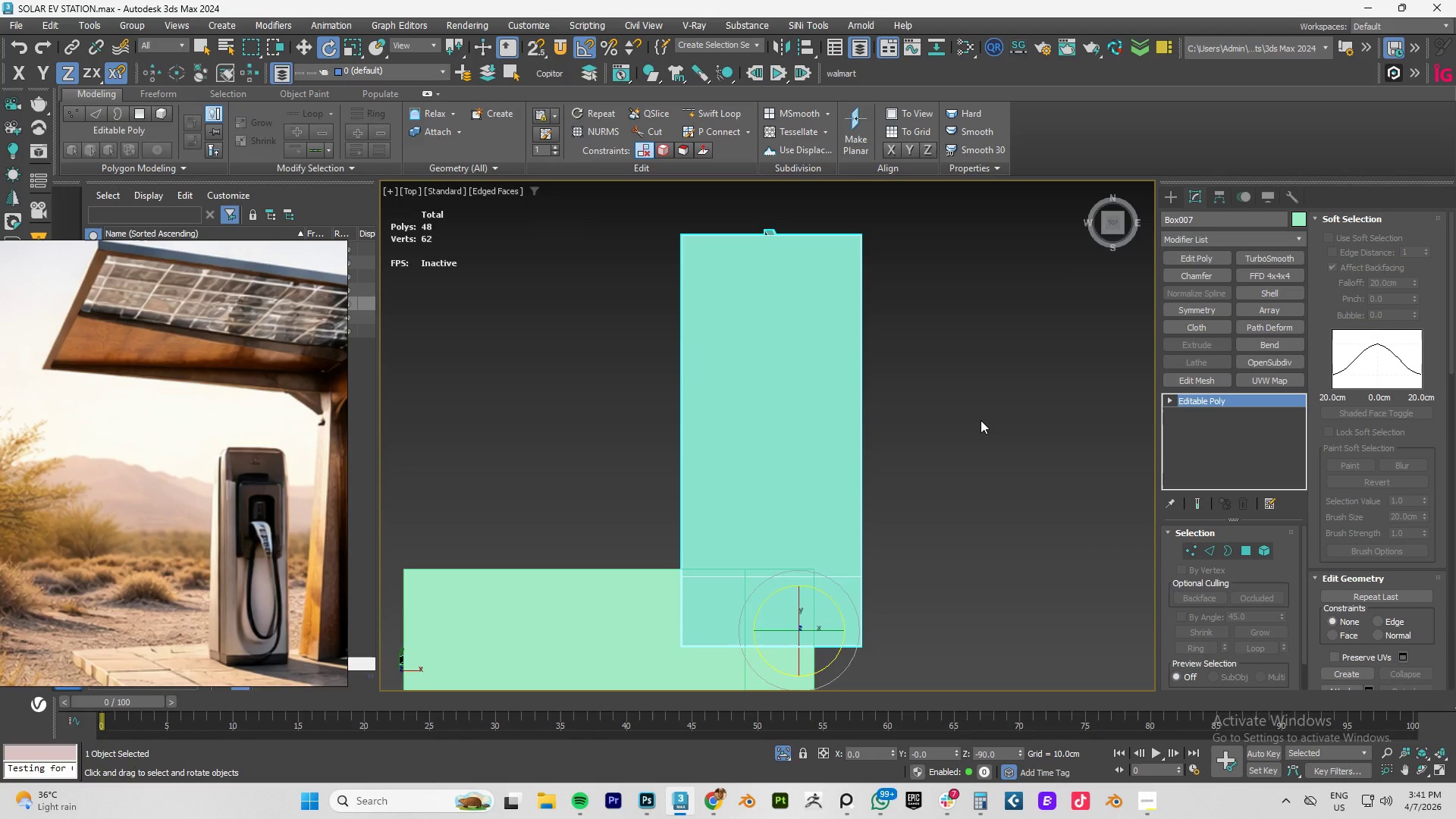 
key(Z)
 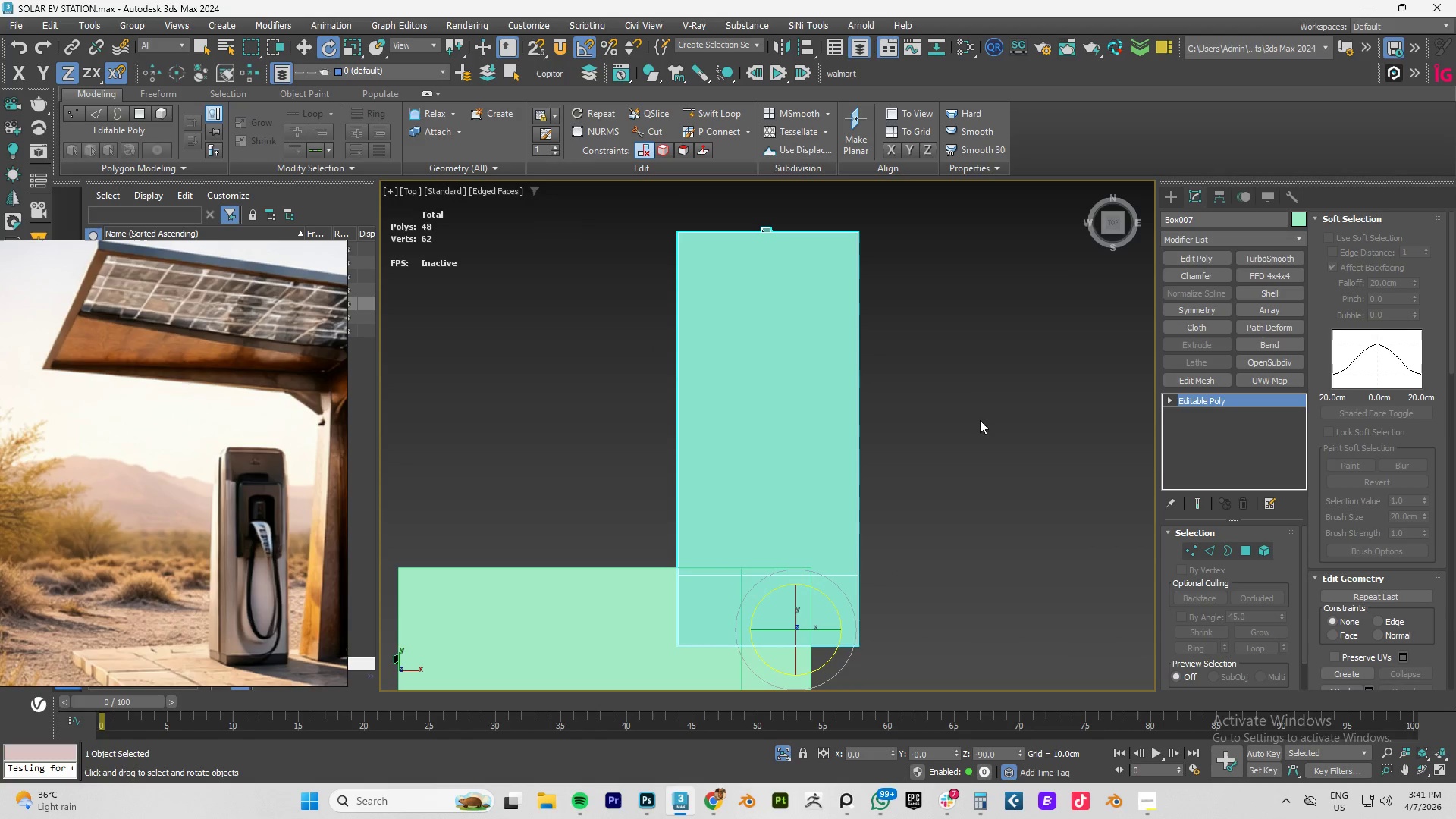 
key(Control+Z)
 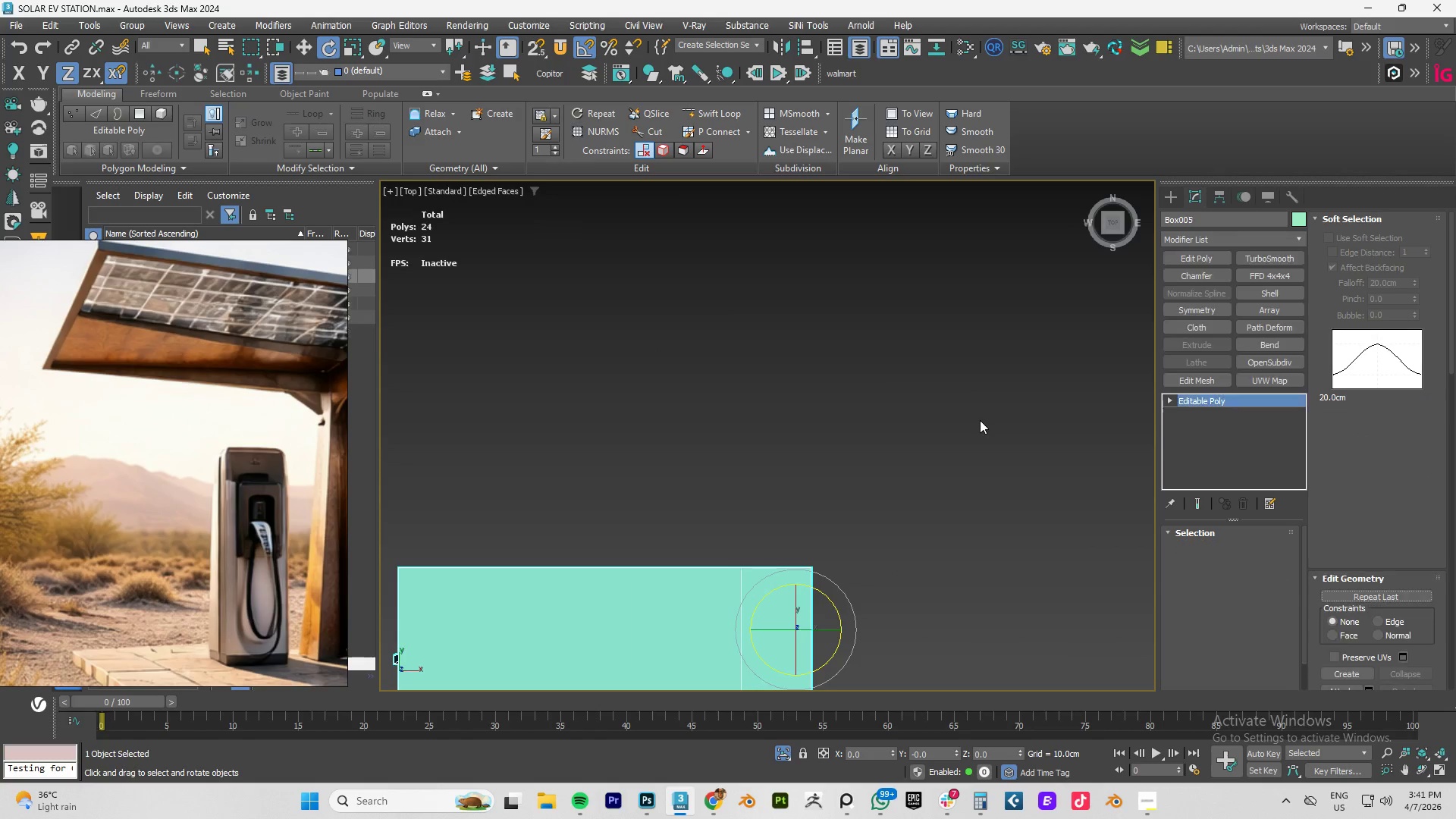 
key(Control+Z)
 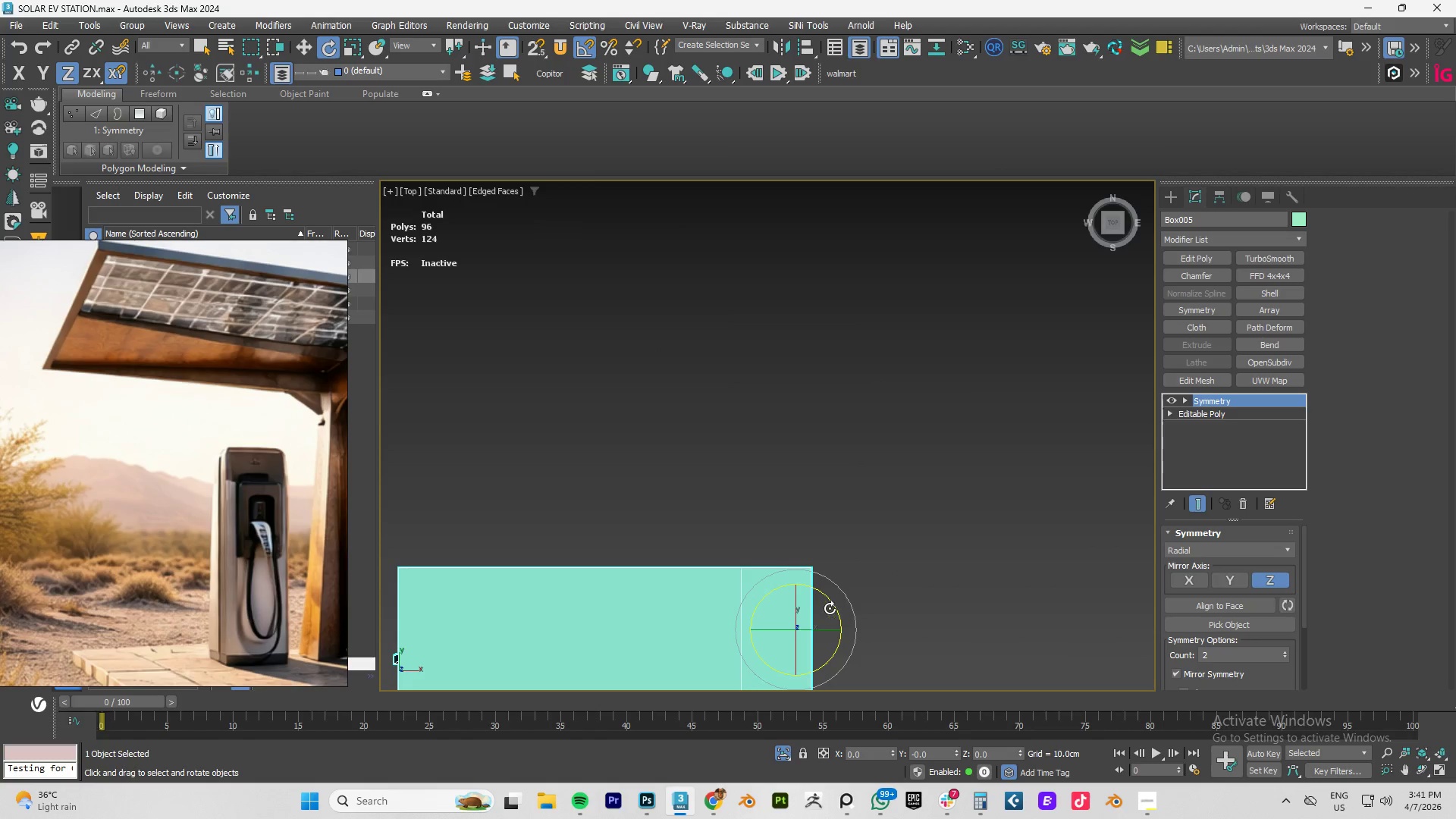 
hold_key(key=ShiftLeft, duration=1.5)
left_click_drag(start_coordinate=[826, 598], to_coordinate=[884, 758])
 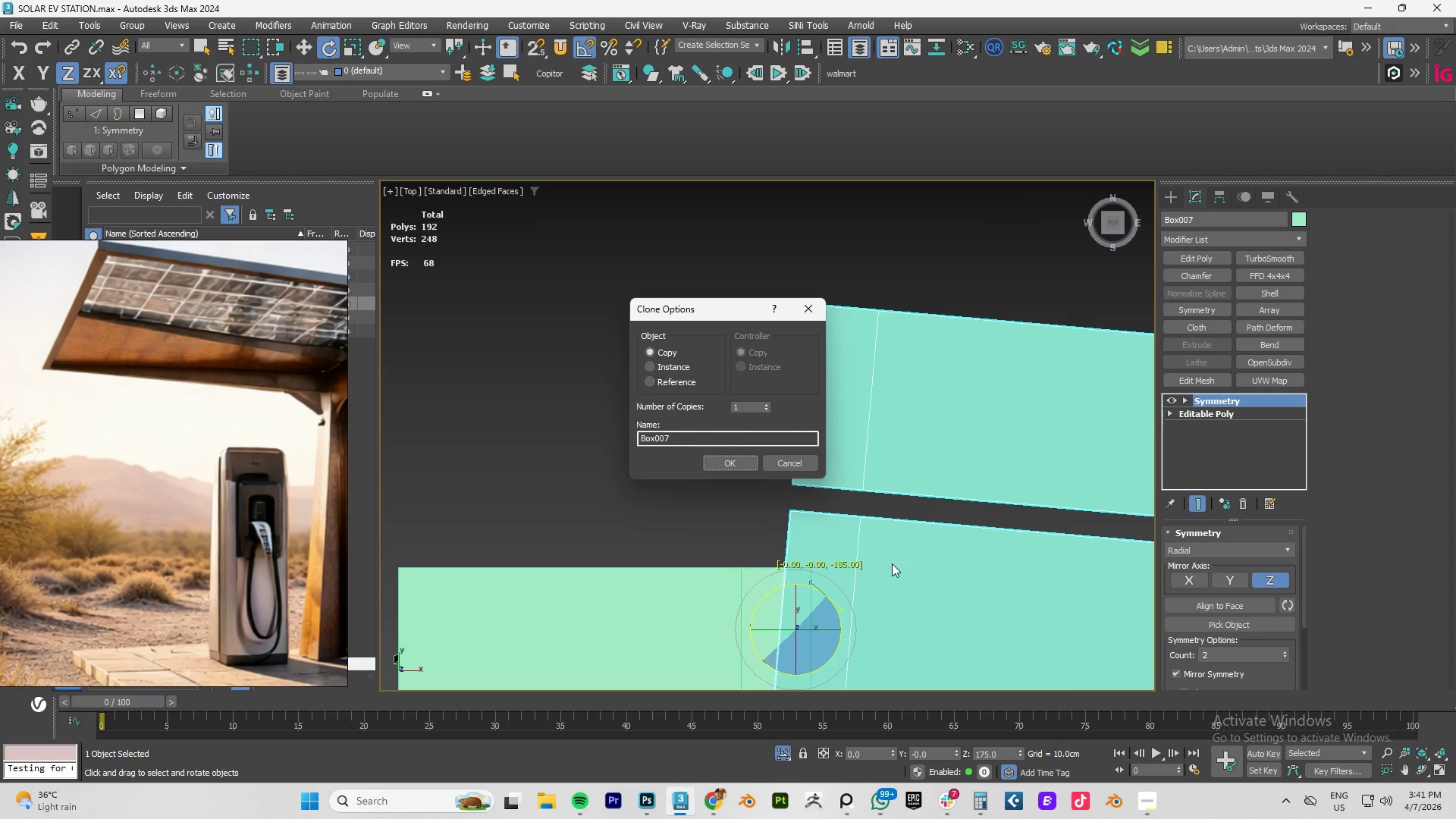 
key(Shift+ShiftLeft)
 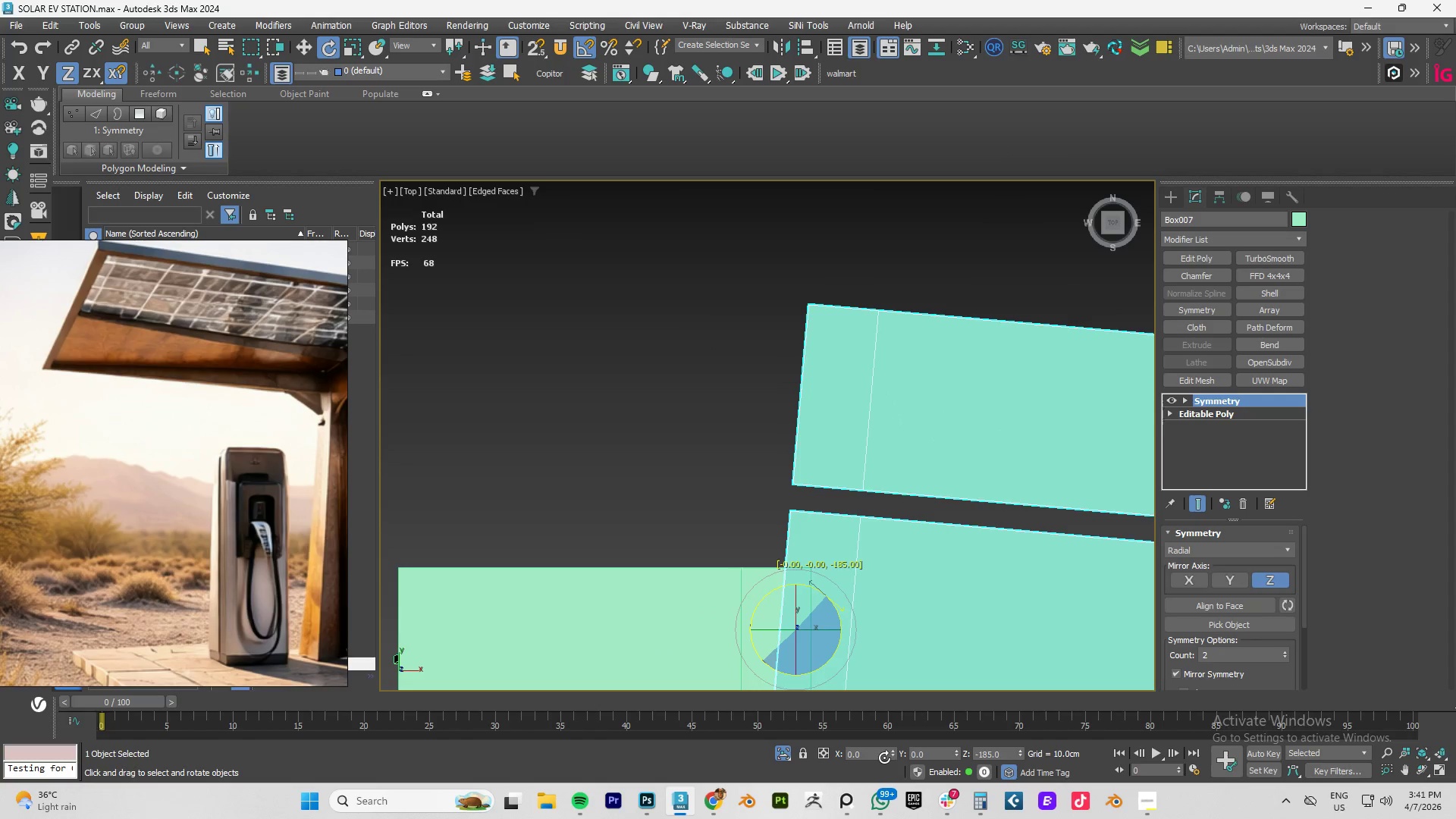 
key(Shift+ShiftLeft)
 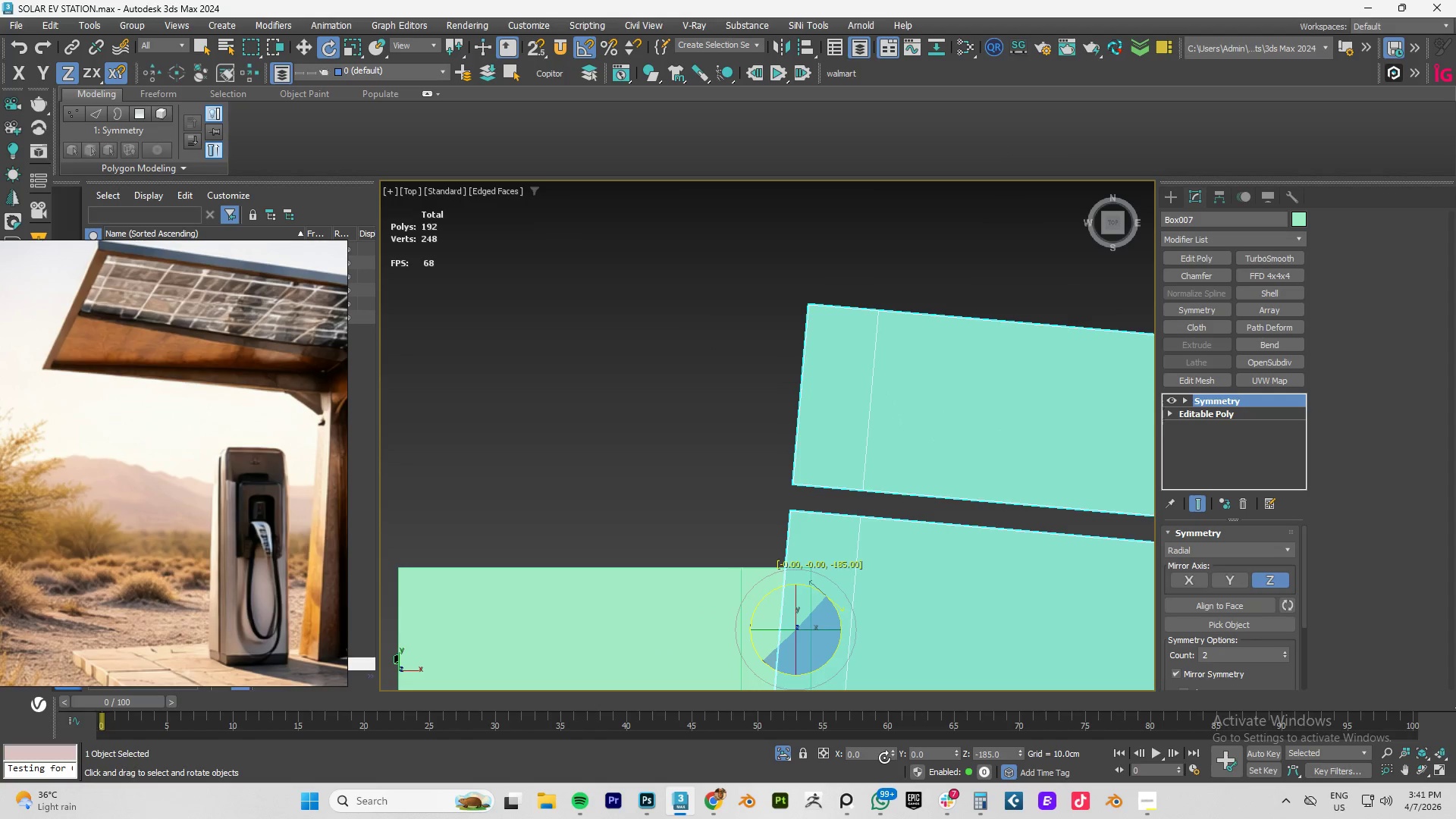 
key(Shift+ShiftLeft)
 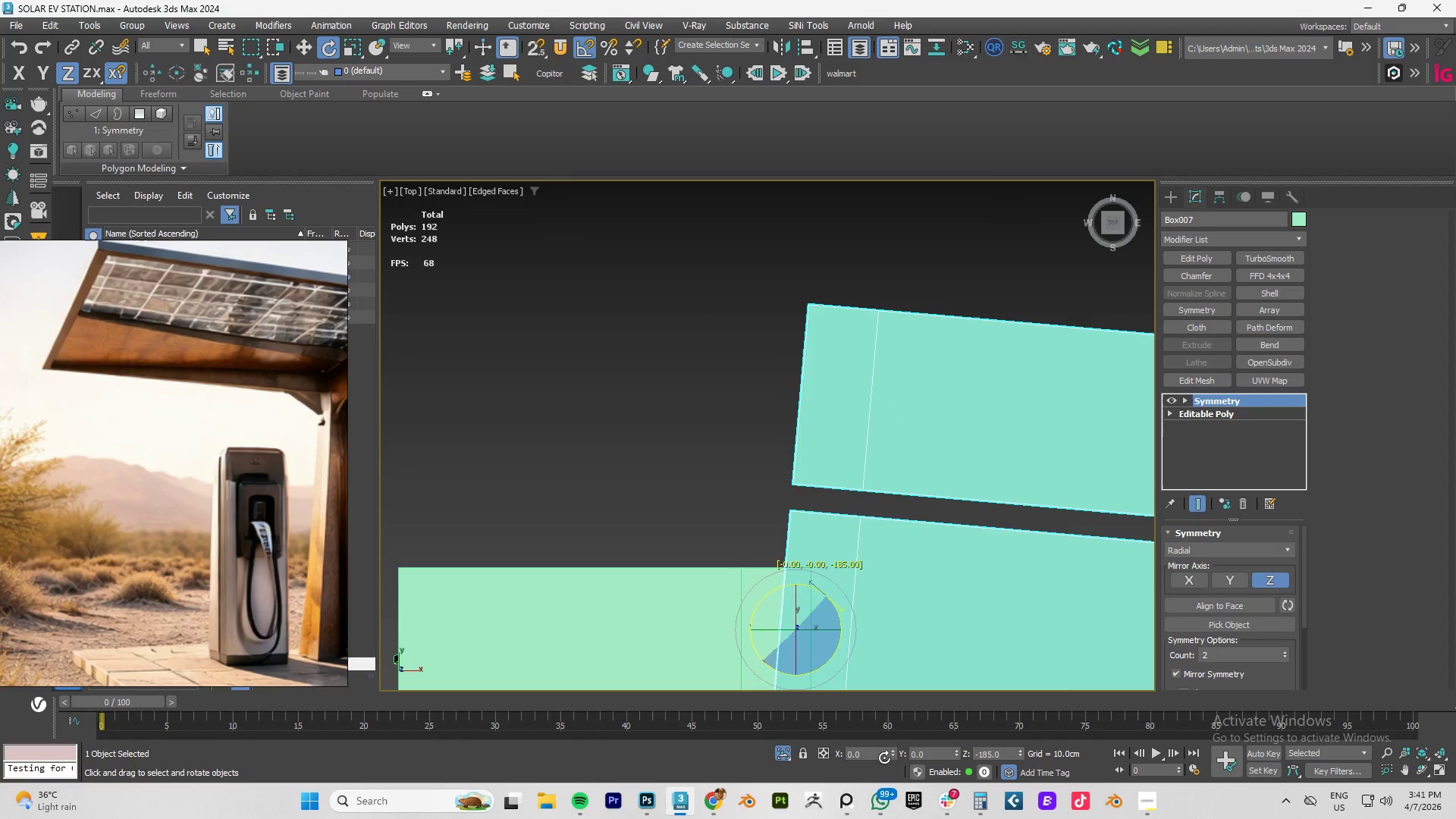 
key(Shift+ShiftLeft)
 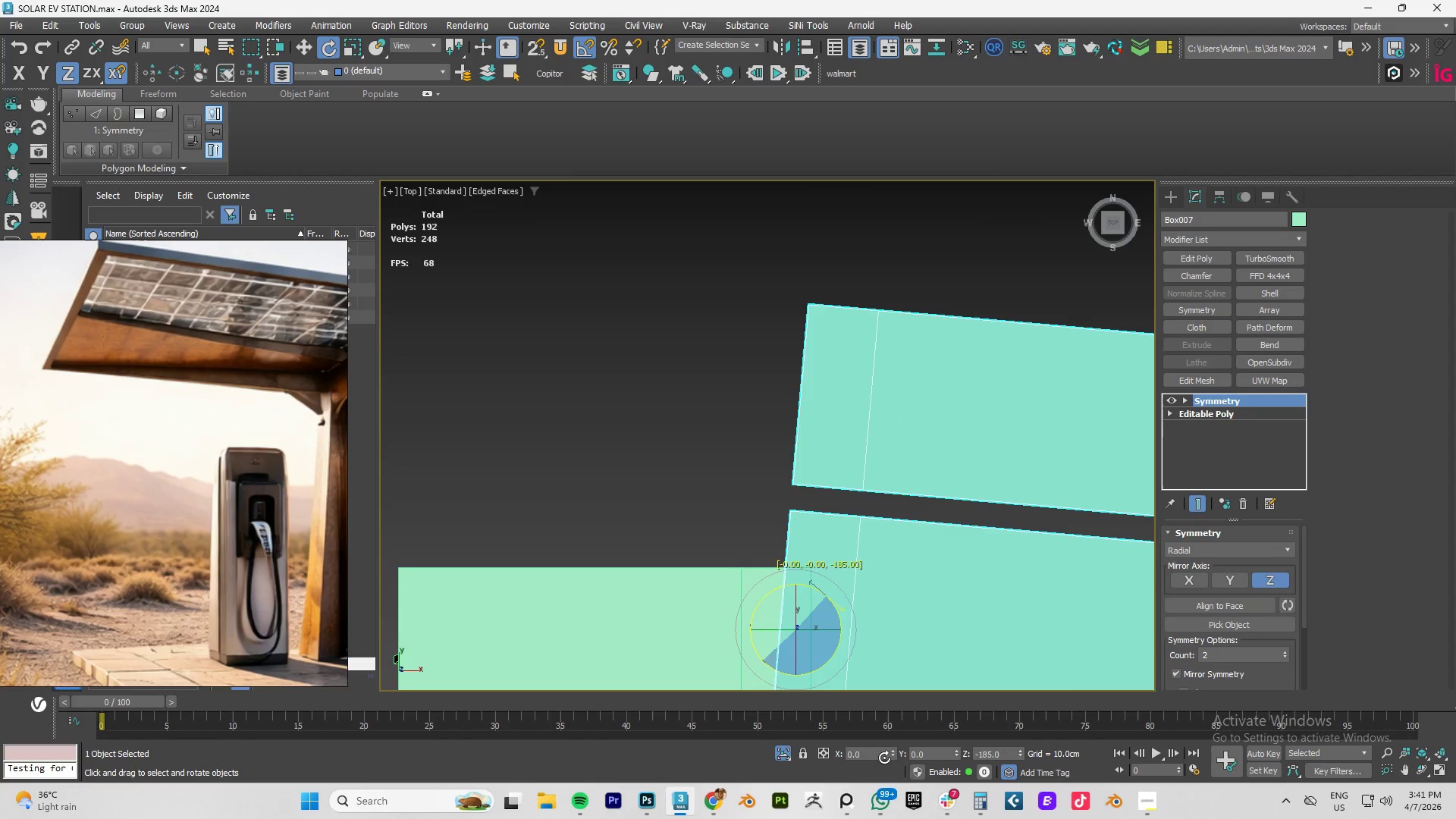 
key(Shift+ShiftLeft)
 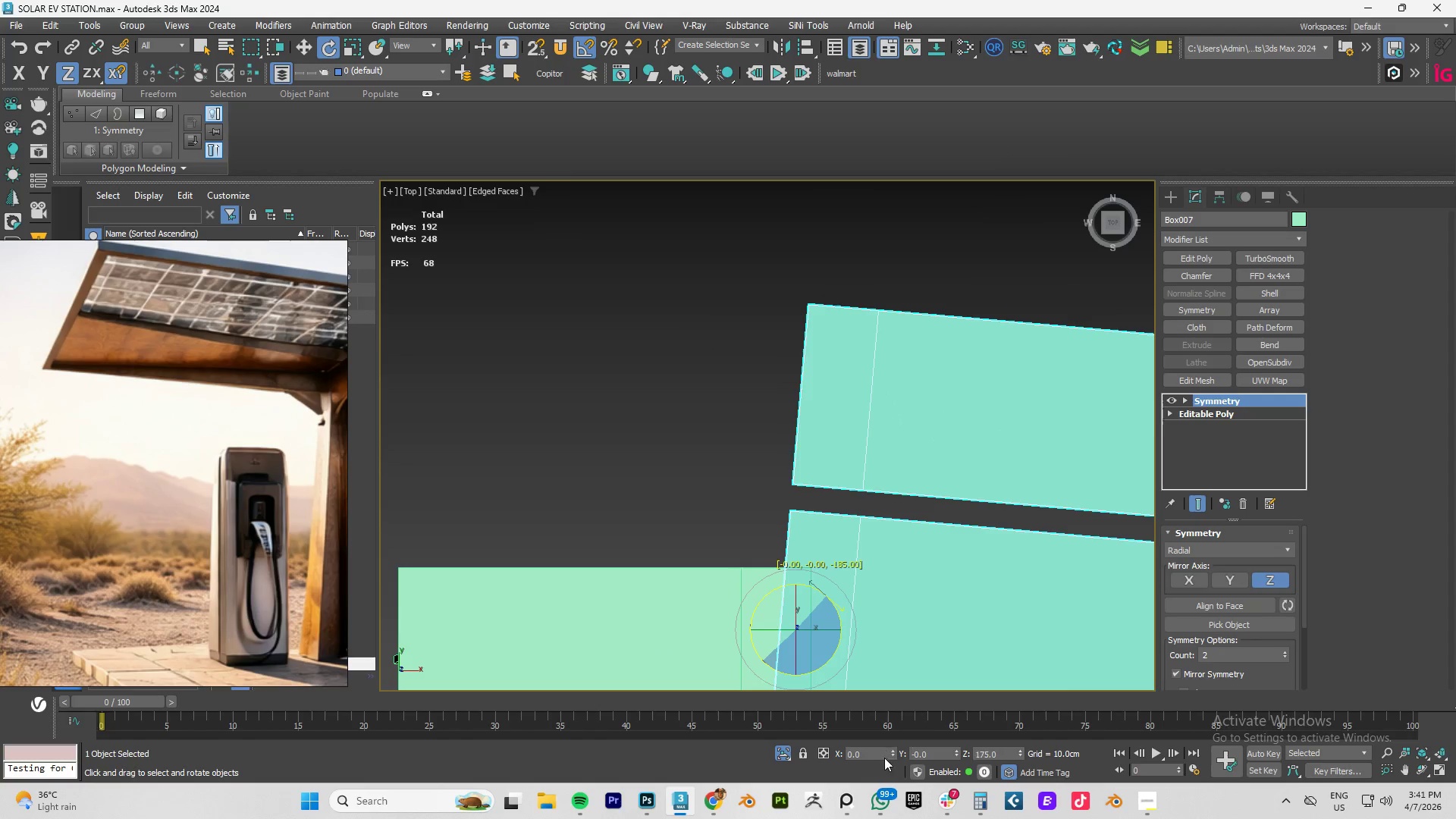 
key(Shift+ShiftLeft)
 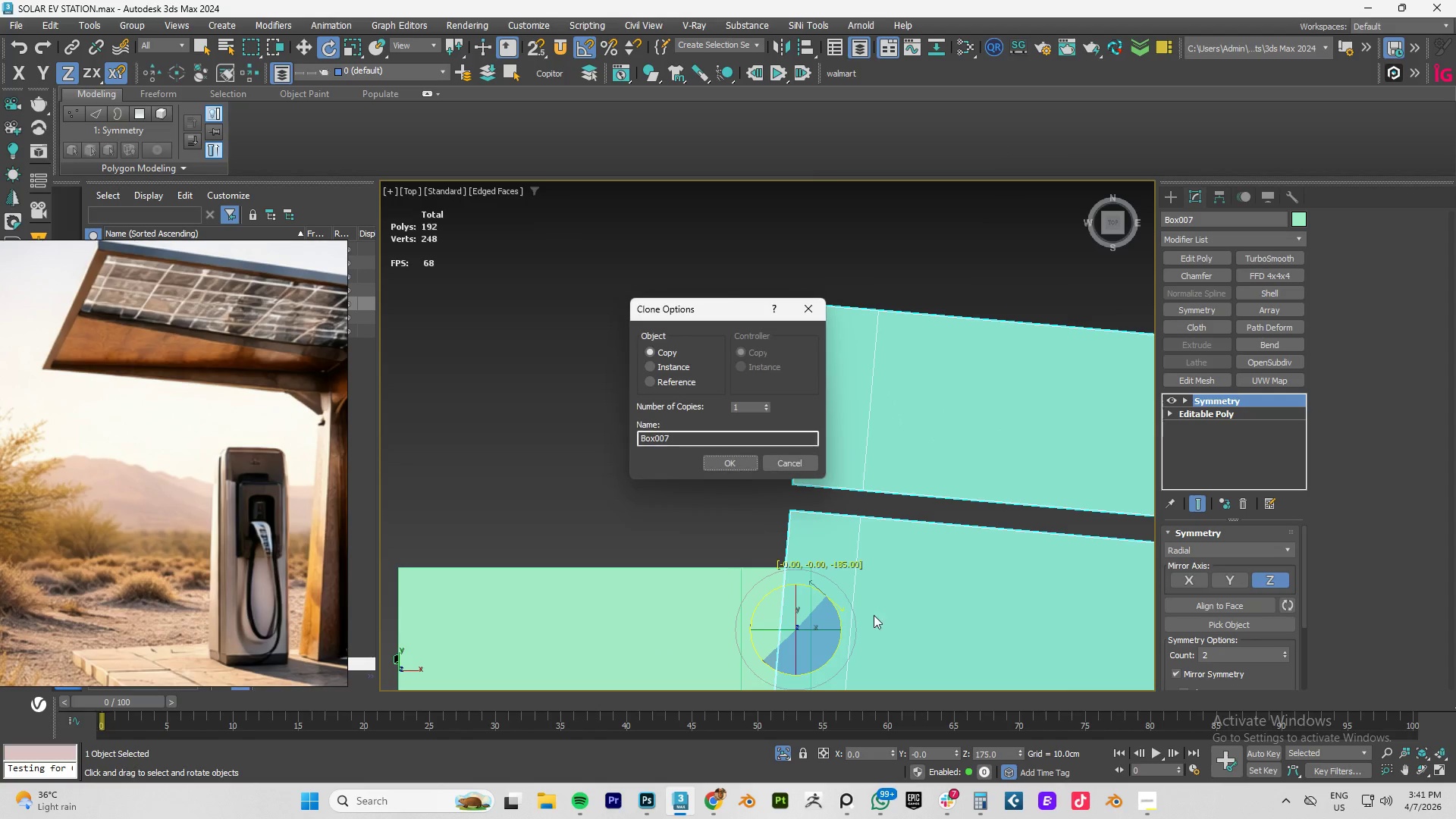 
scroll: coordinate [874, 615], scroll_direction: down, amount: 3.0
 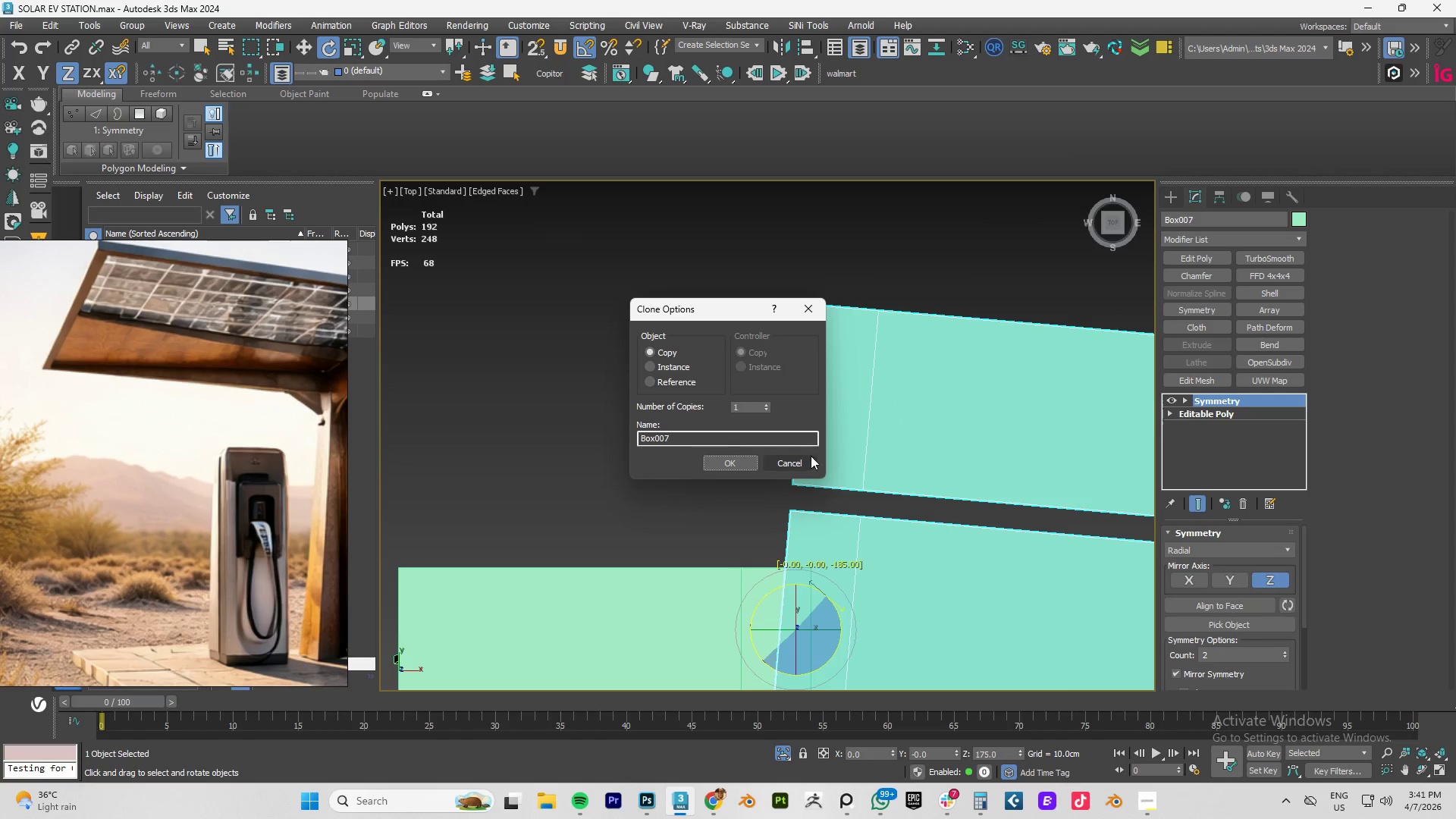 
left_click([808, 457])
 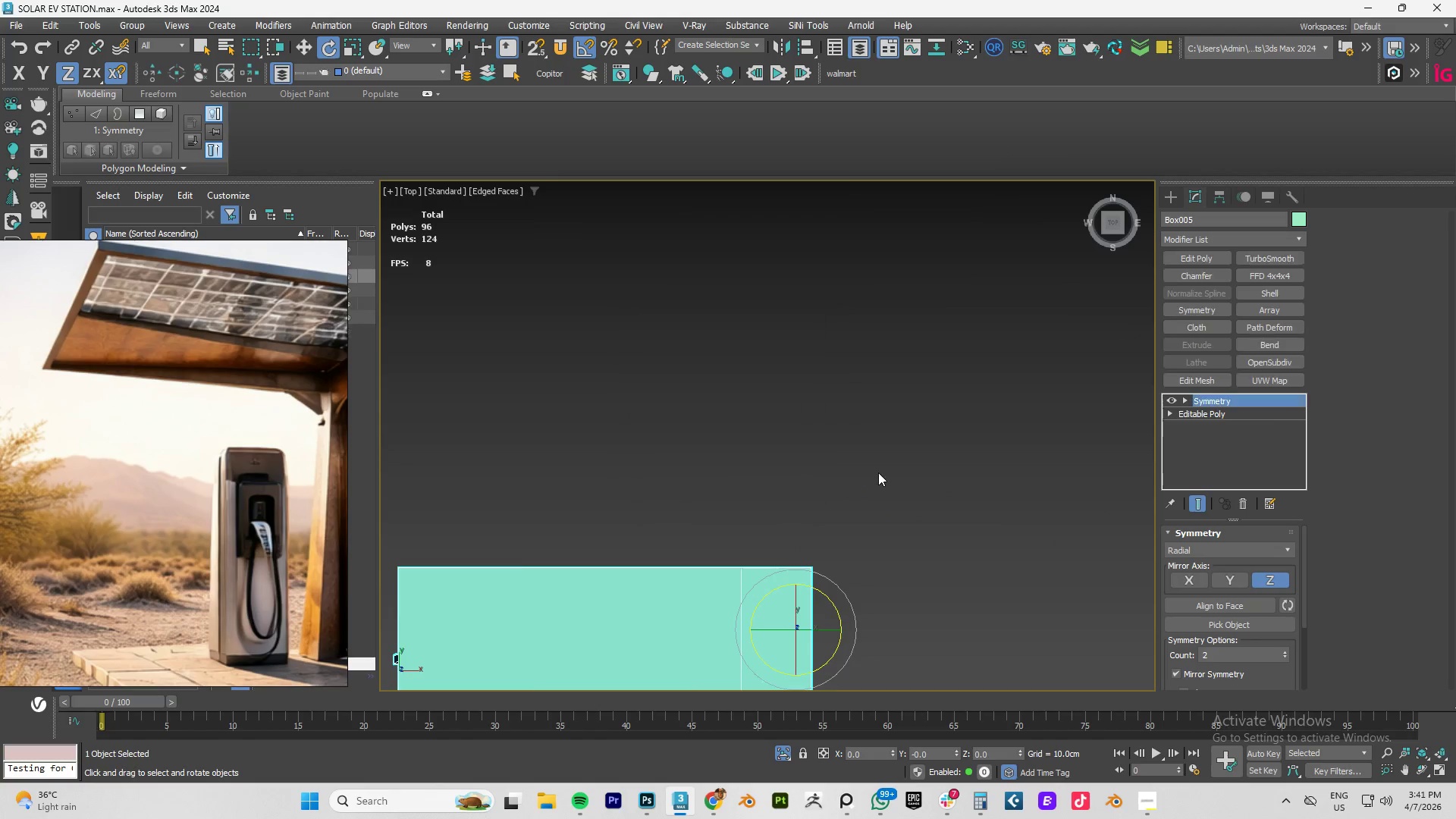 
key(Control+Z)
 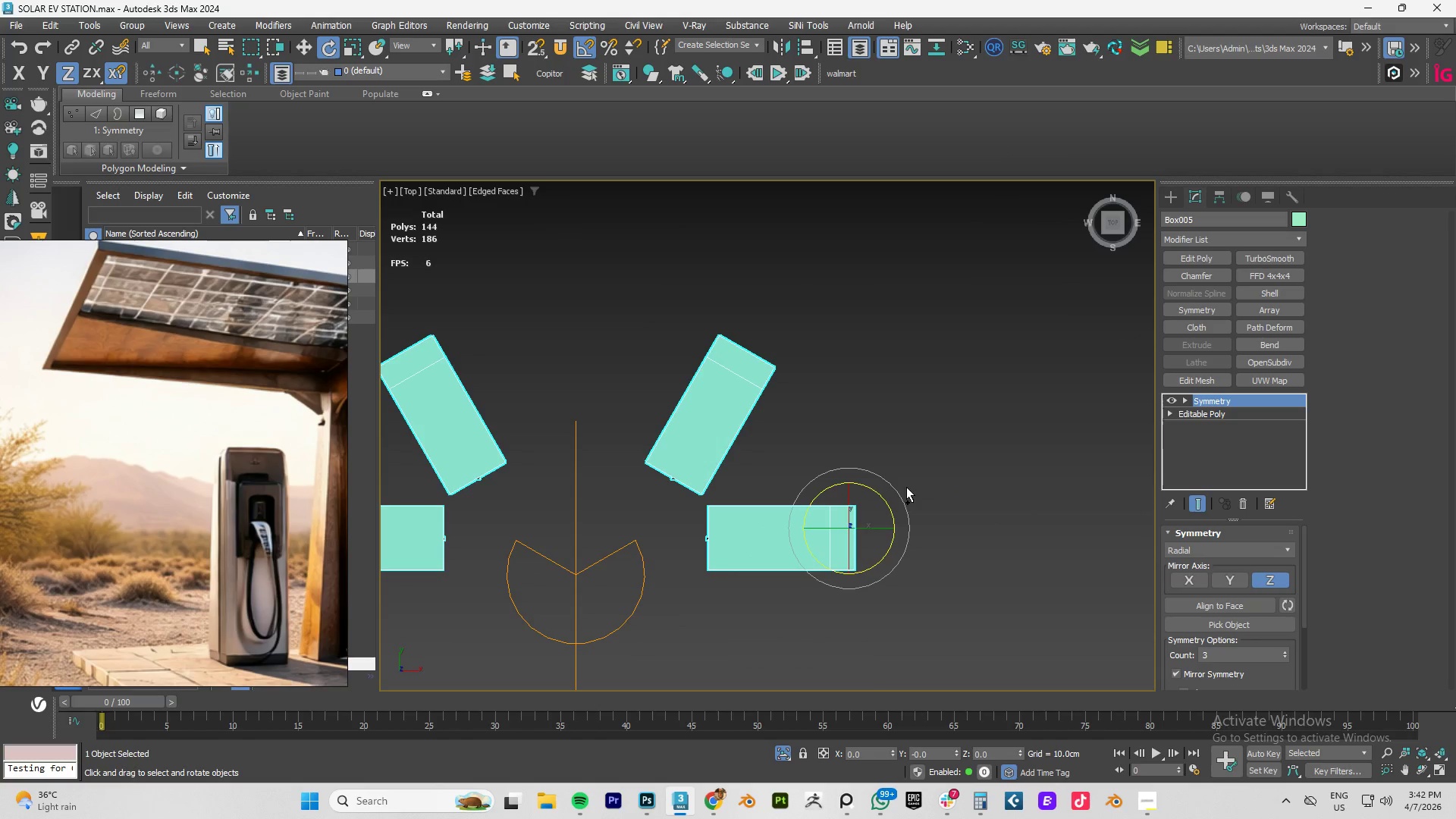 
scroll: coordinate [878, 472], scroll_direction: down, amount: 3.0
 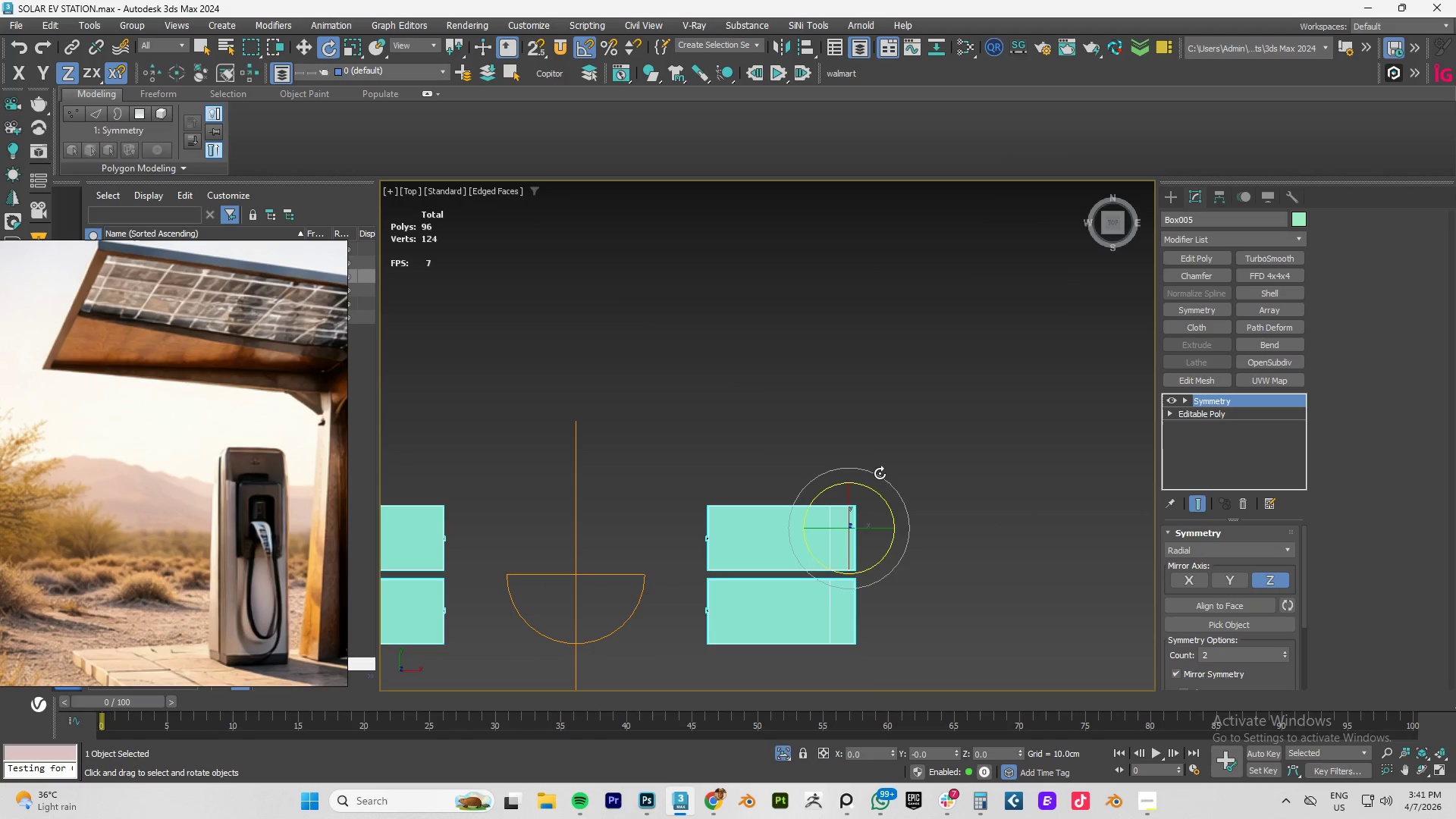 
key(Control+Z)
 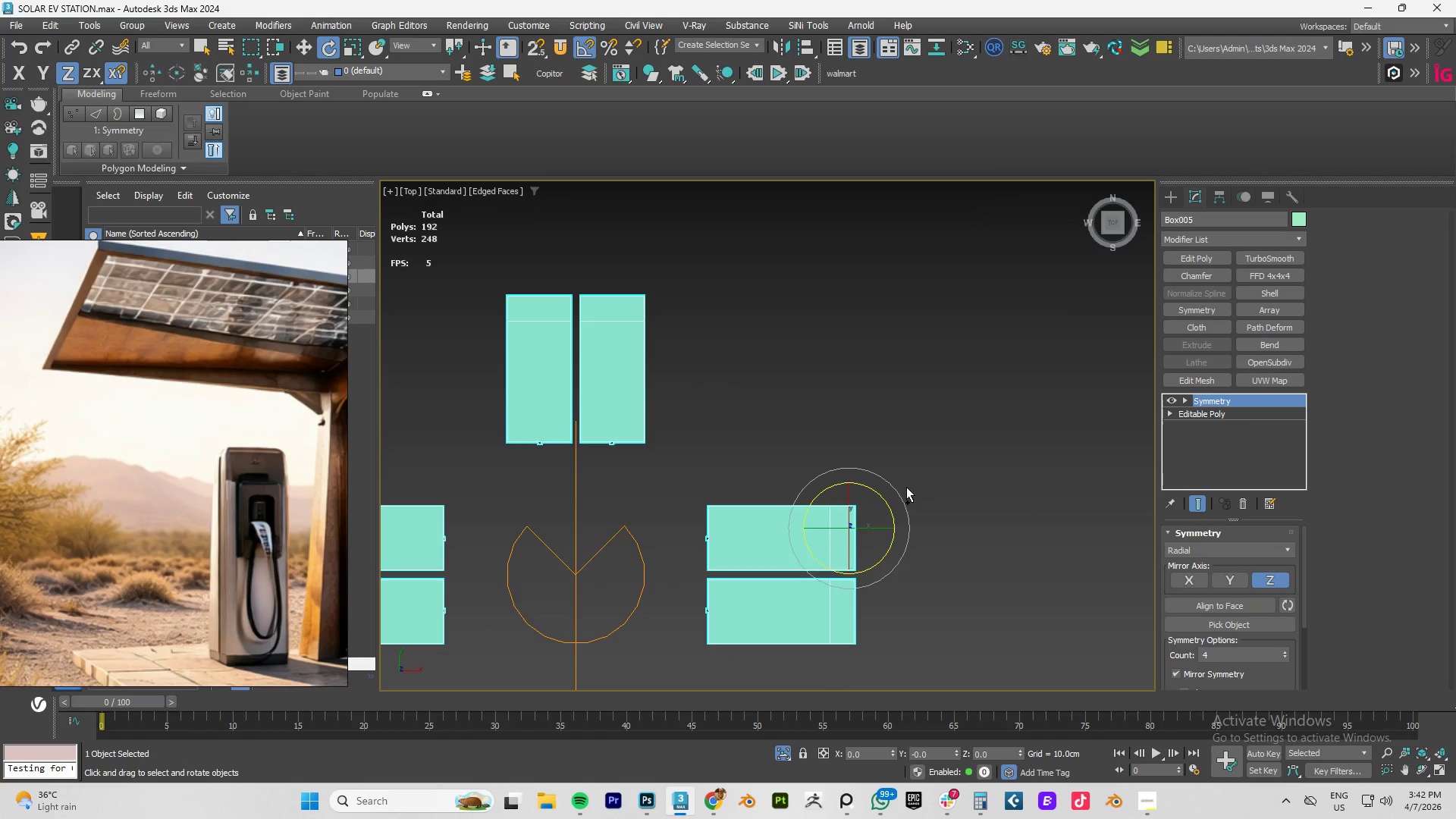 
key(Control+Z)
 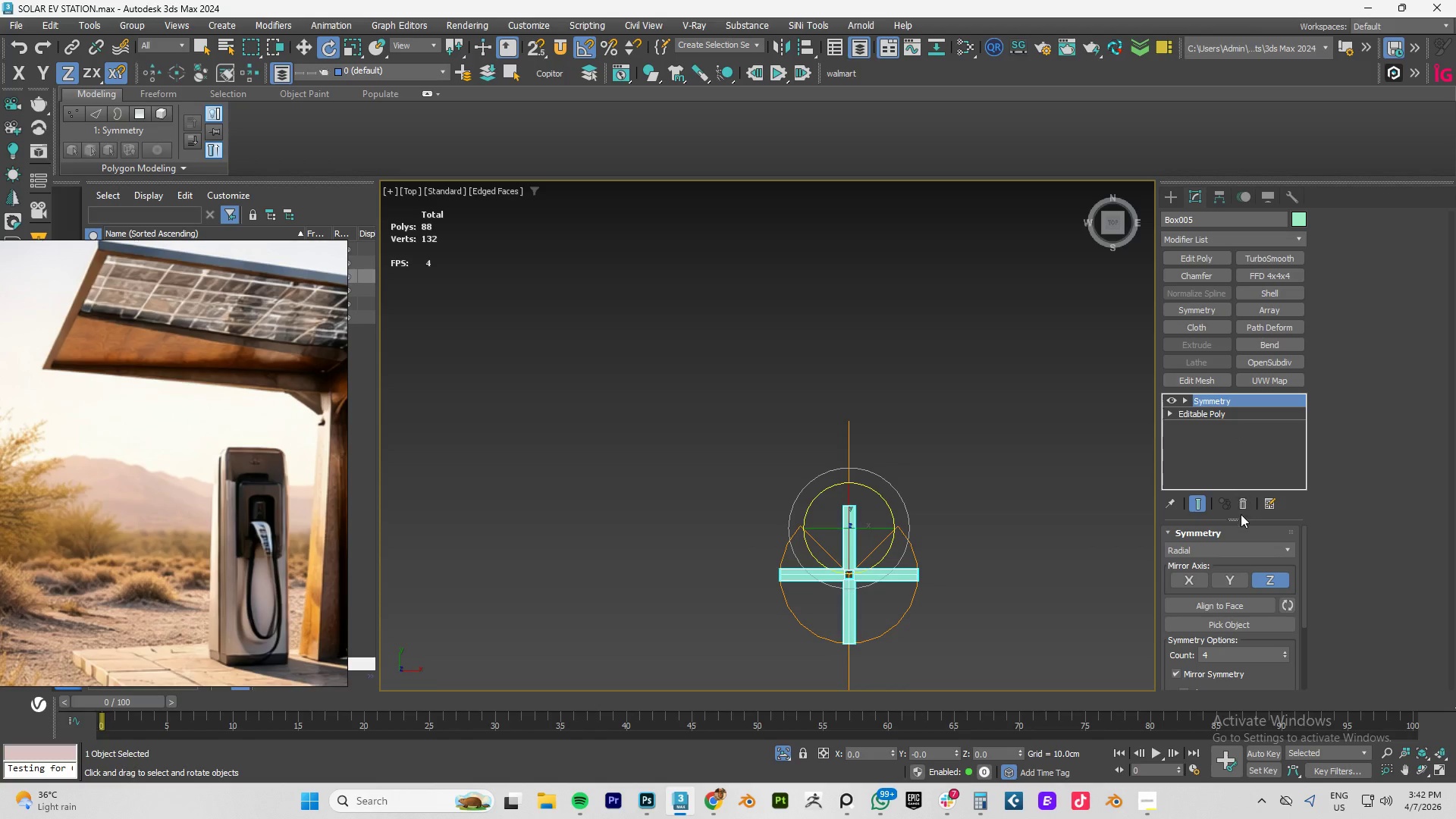 
left_click([1244, 504])
 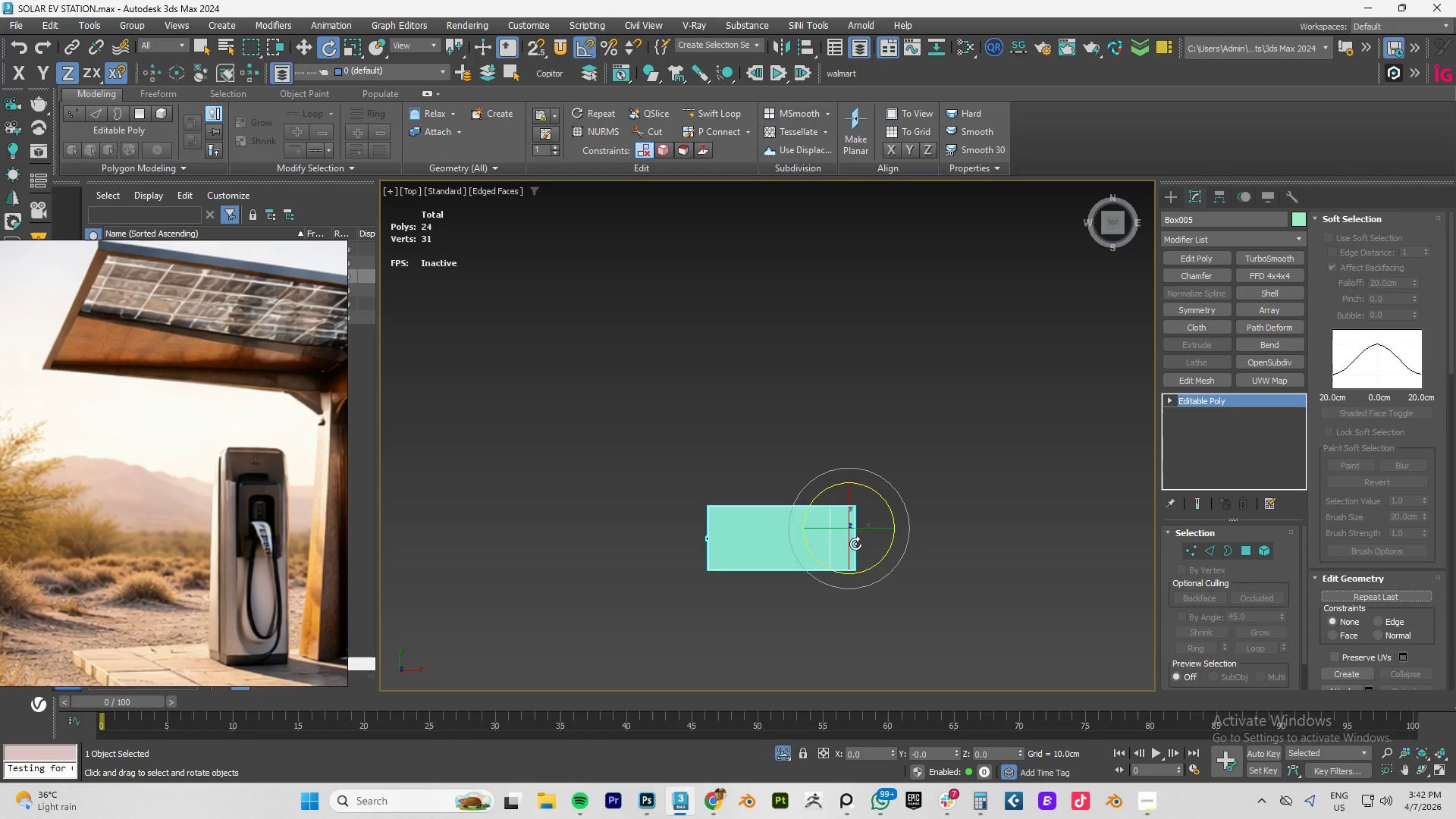 
scroll: coordinate [822, 547], scroll_direction: up, amount: 2.0
 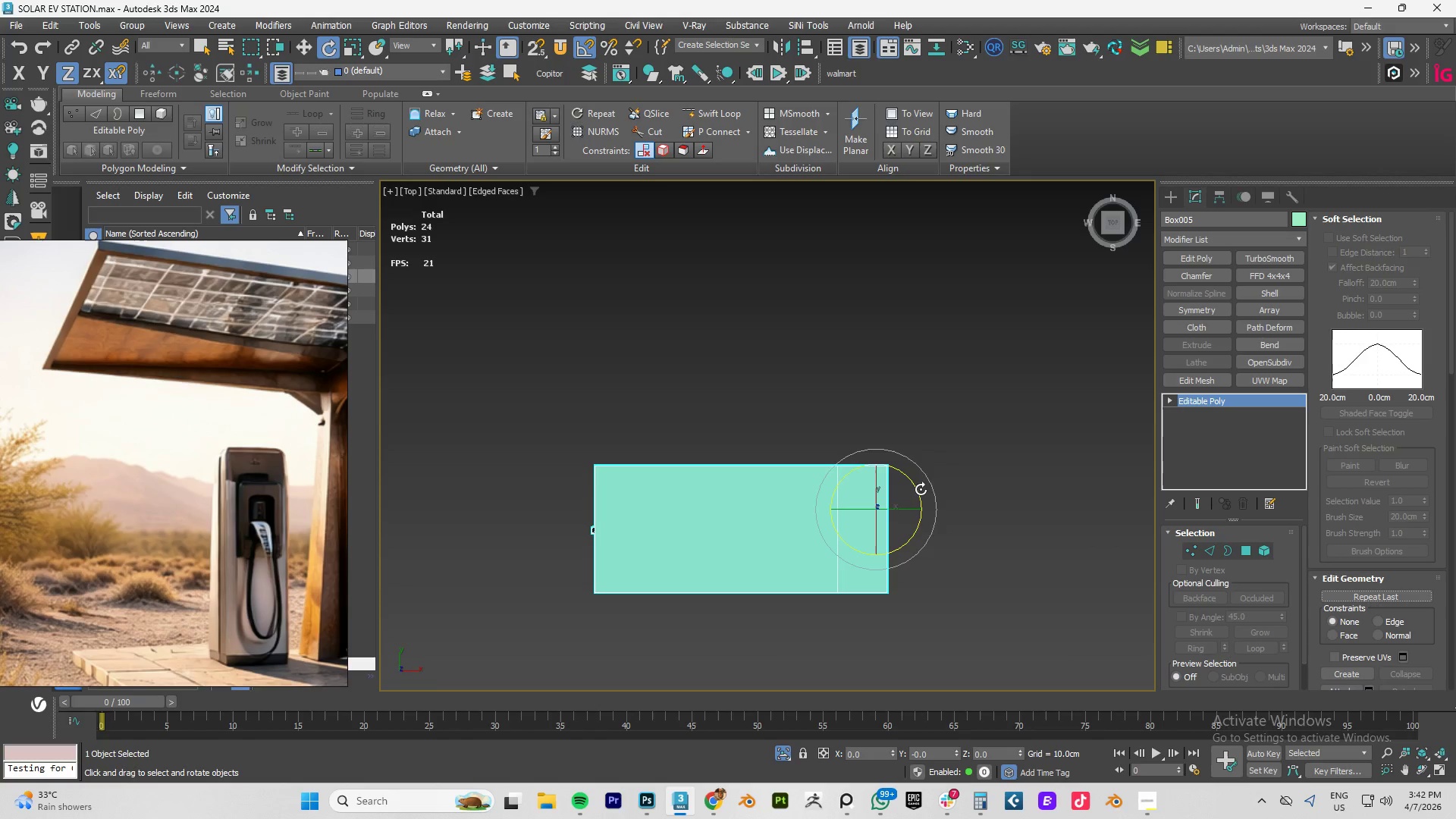 
hold_key(key=ShiftLeft, duration=1.5)
left_click_drag(start_coordinate=[915, 489], to_coordinate=[952, 626])
 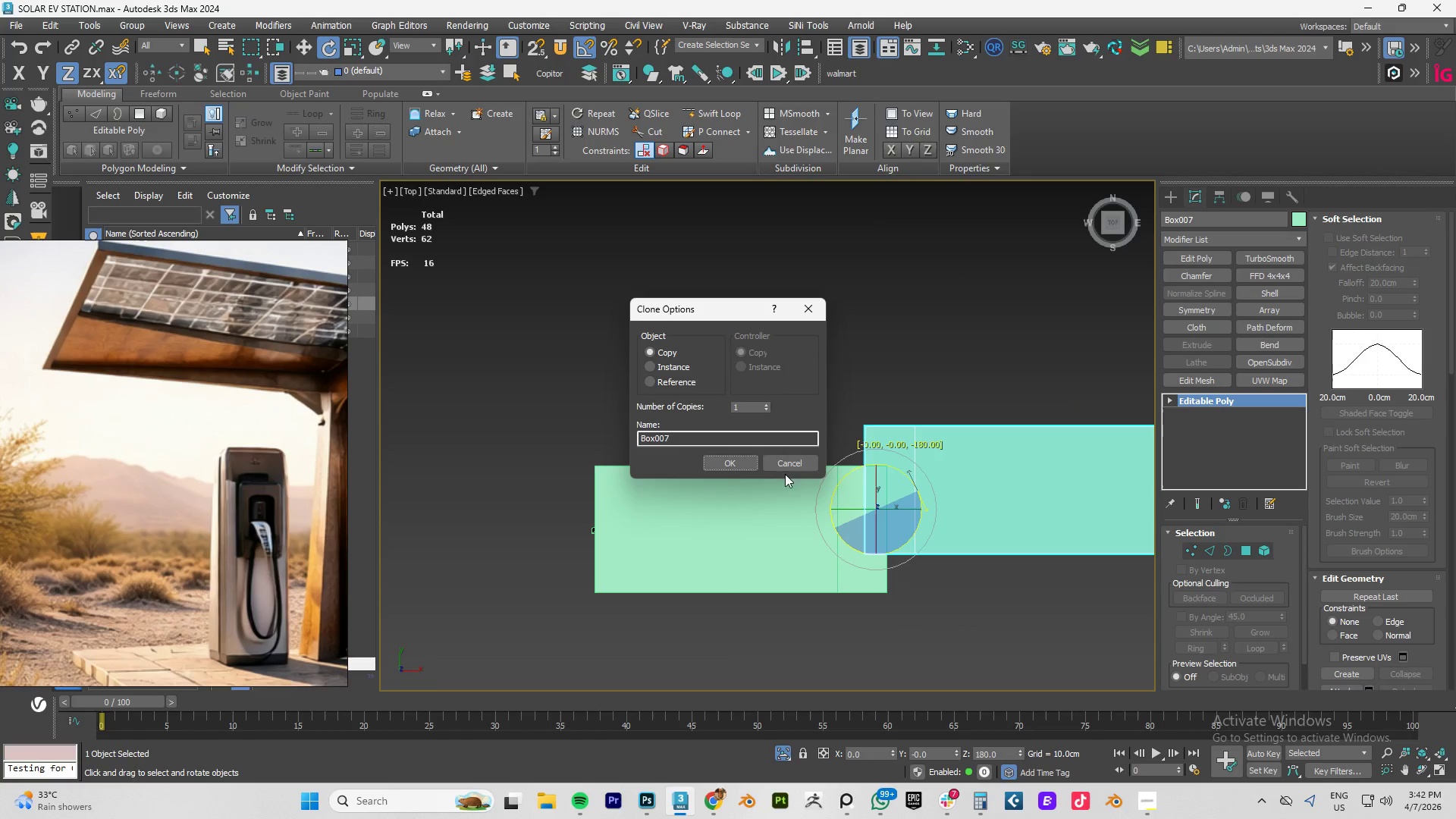 
hold_key(key=ShiftLeft, duration=1.53)
 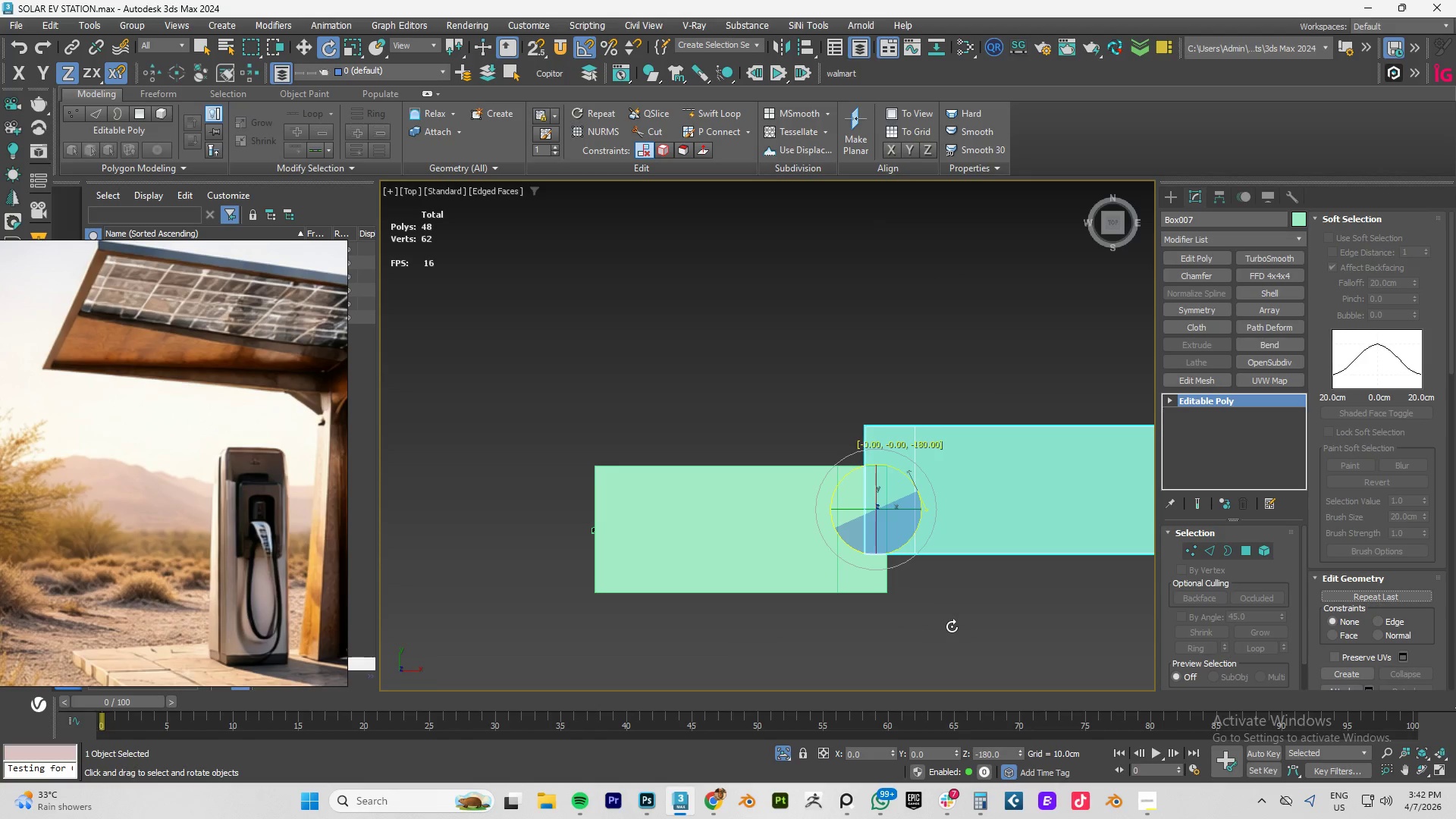 
hold_key(key=ShiftLeft, duration=0.78)
 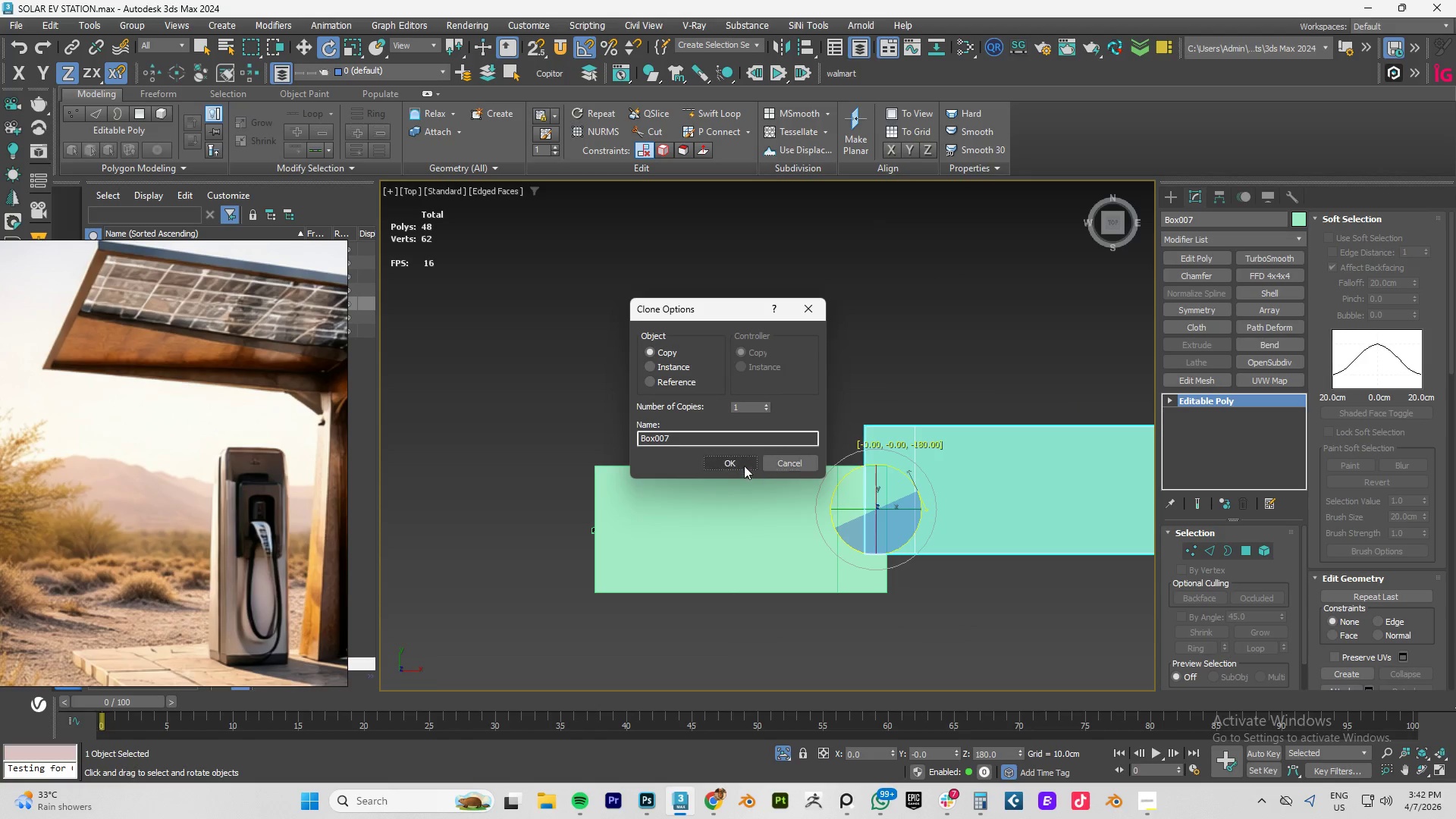 
left_click([740, 465])
 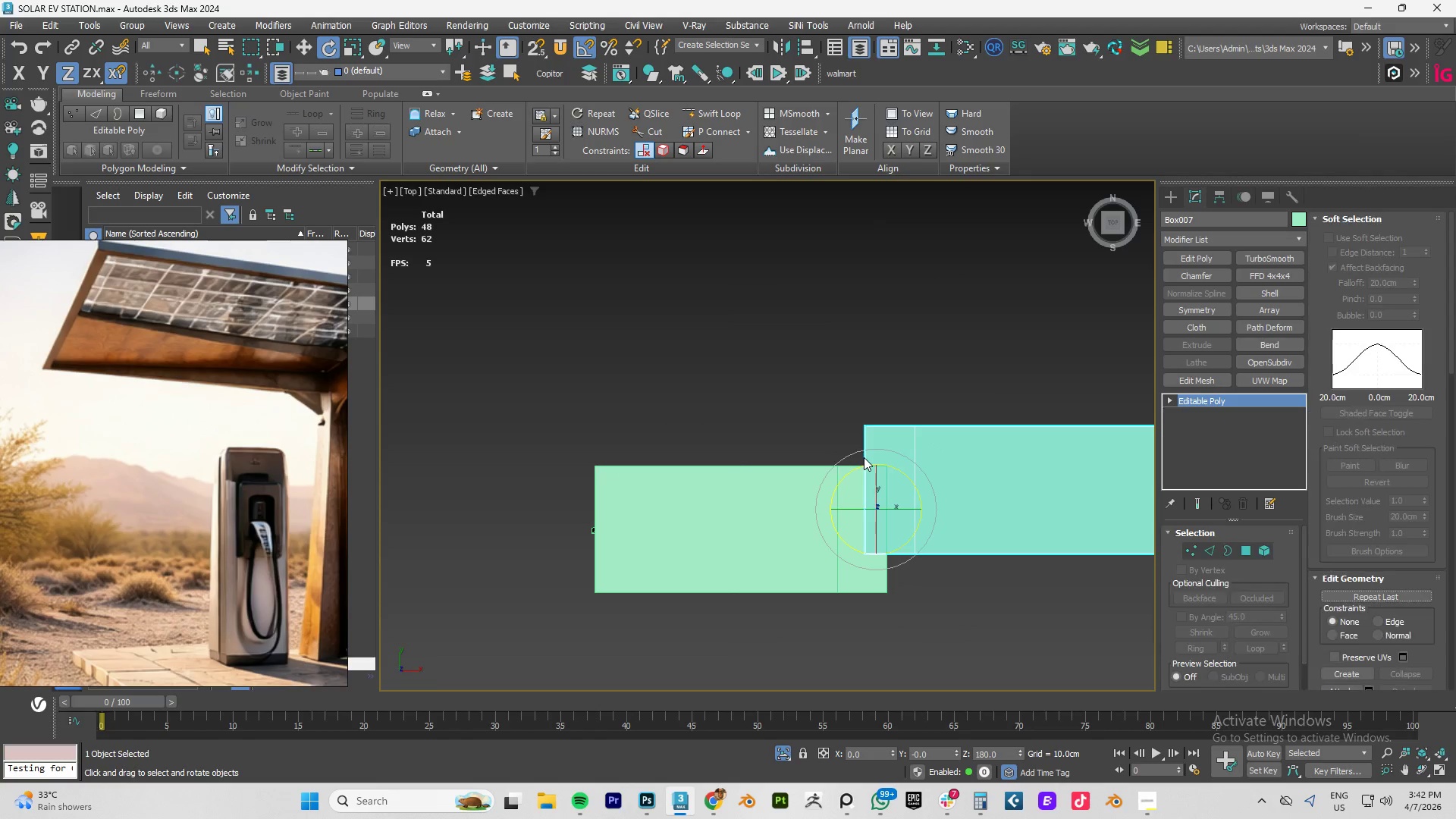 
type(WS)
 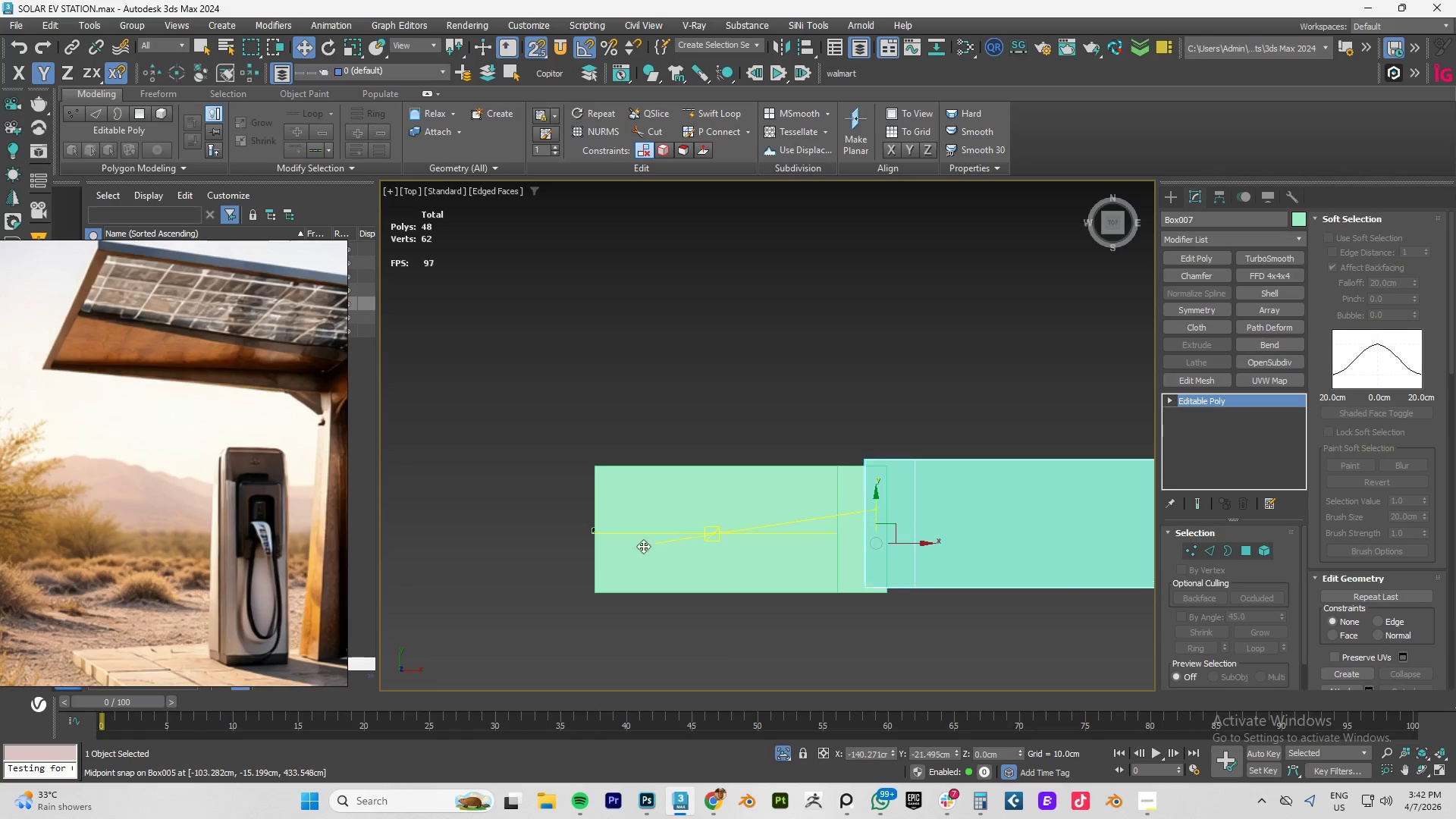 
left_click_drag(start_coordinate=[878, 475], to_coordinate=[600, 543])
 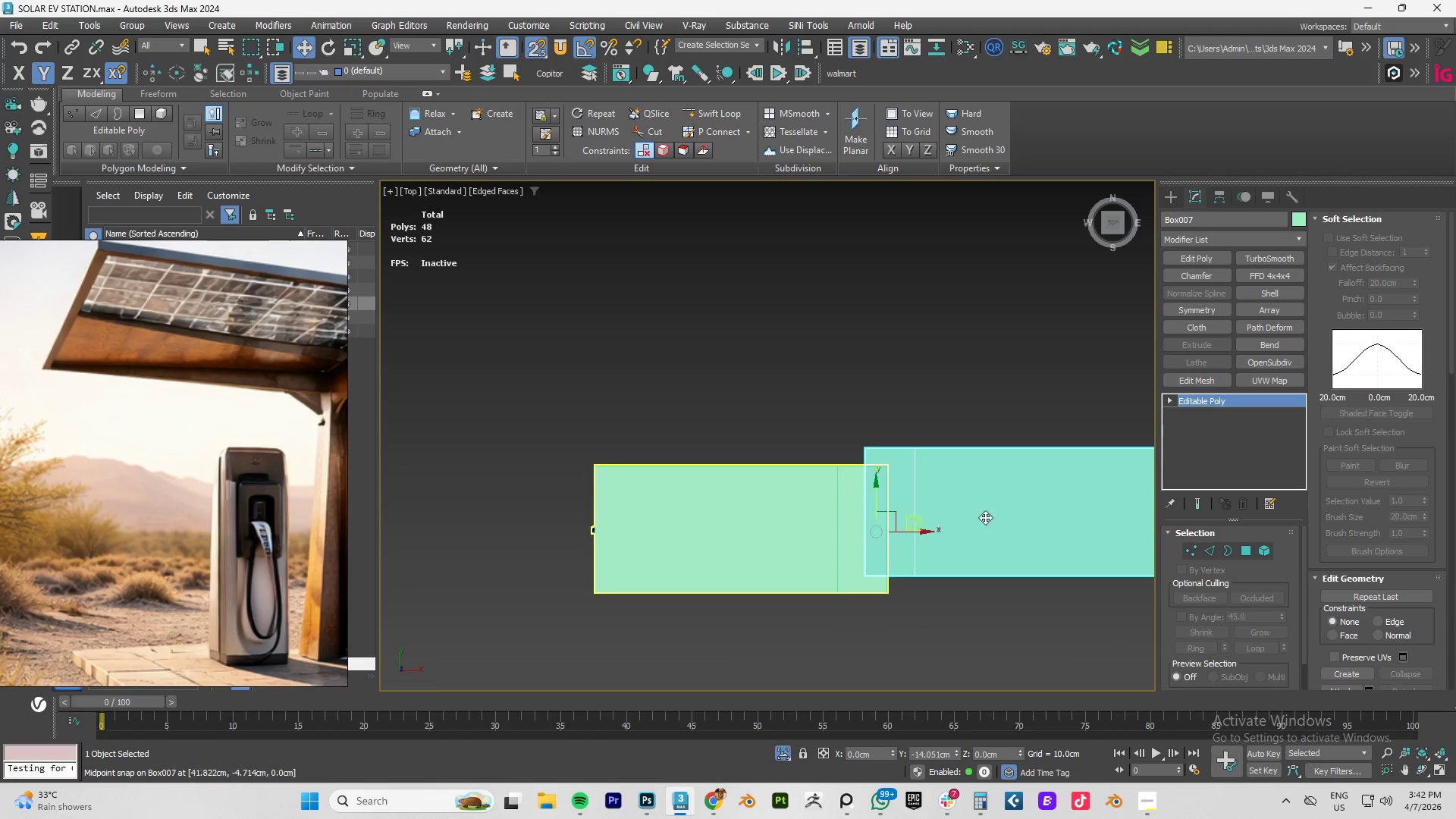 
hold_key(key=AltLeft, duration=1.22)
 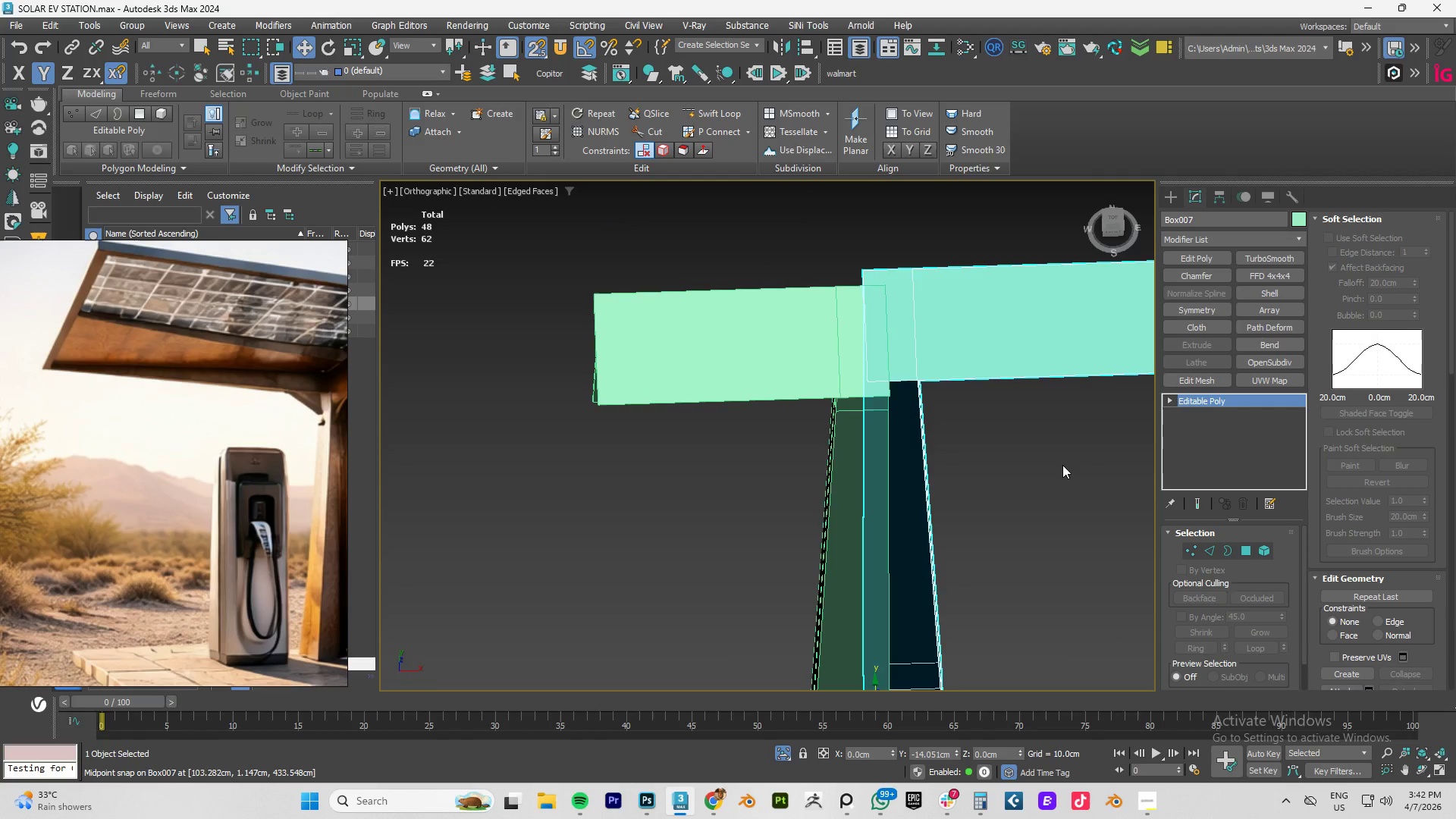 
type(TZ)
 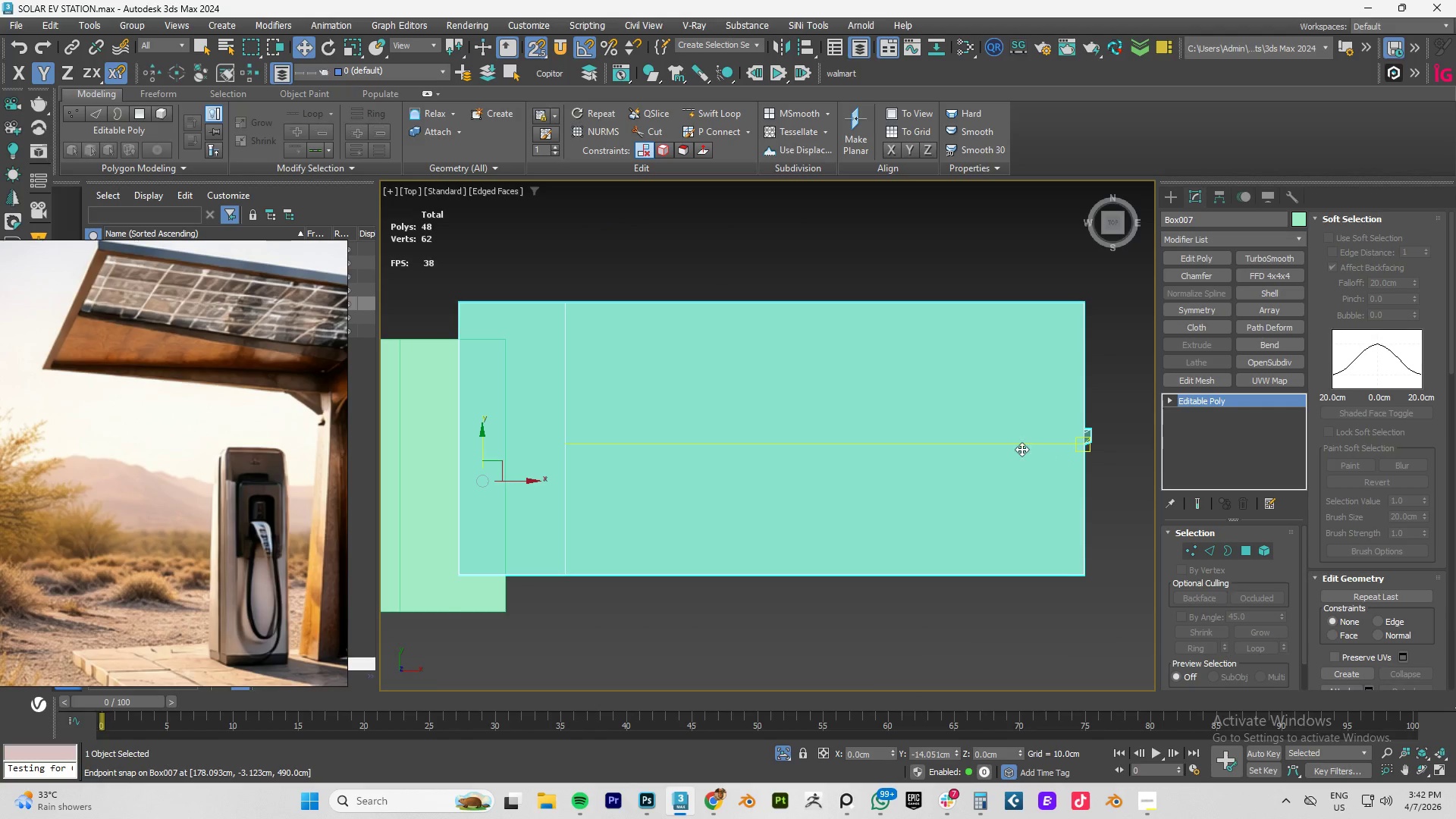 
scroll: coordinate [1018, 449], scroll_direction: down, amount: 3.0
 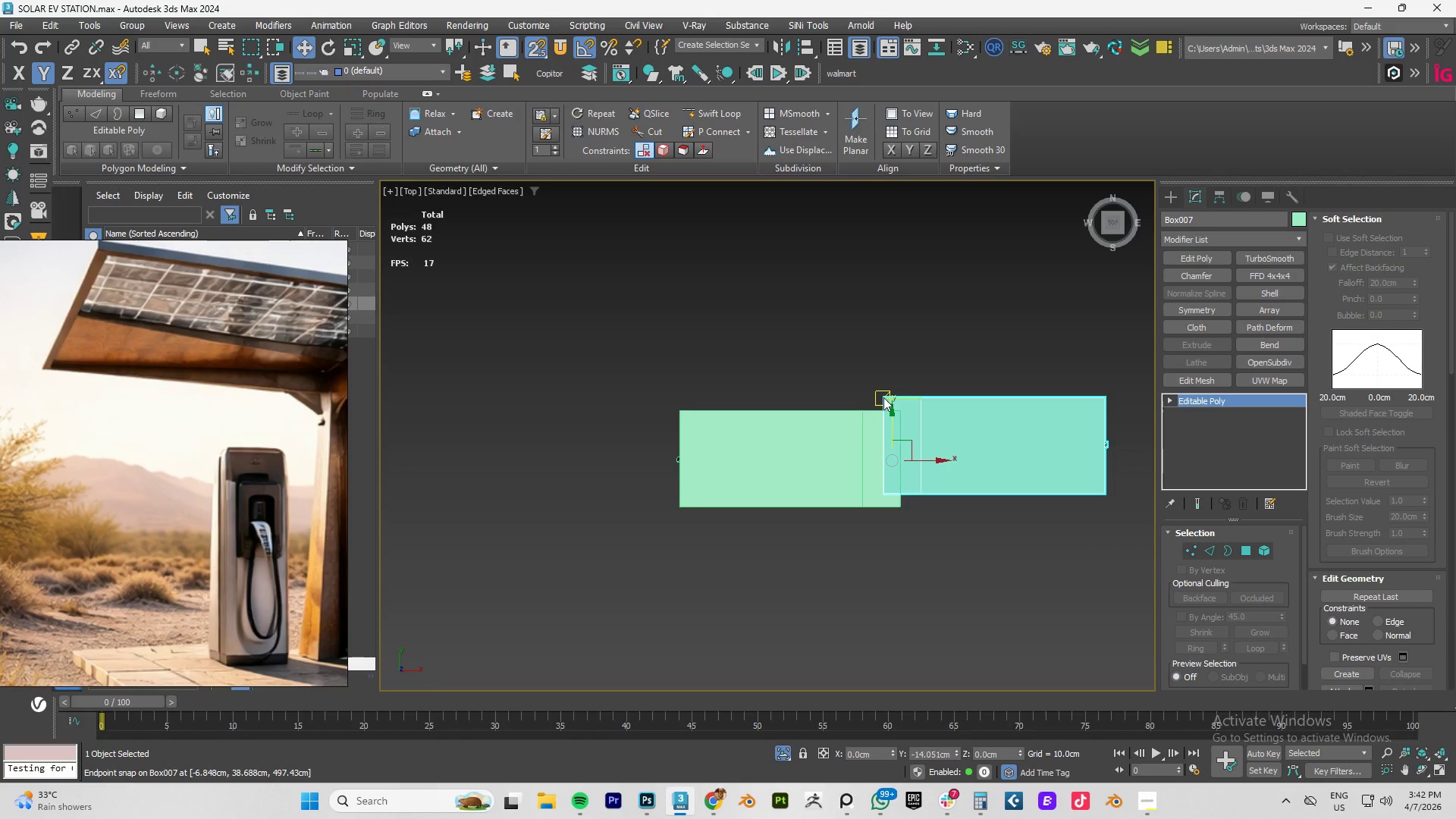 
left_click_drag(start_coordinate=[886, 401], to_coordinate=[684, 415])
 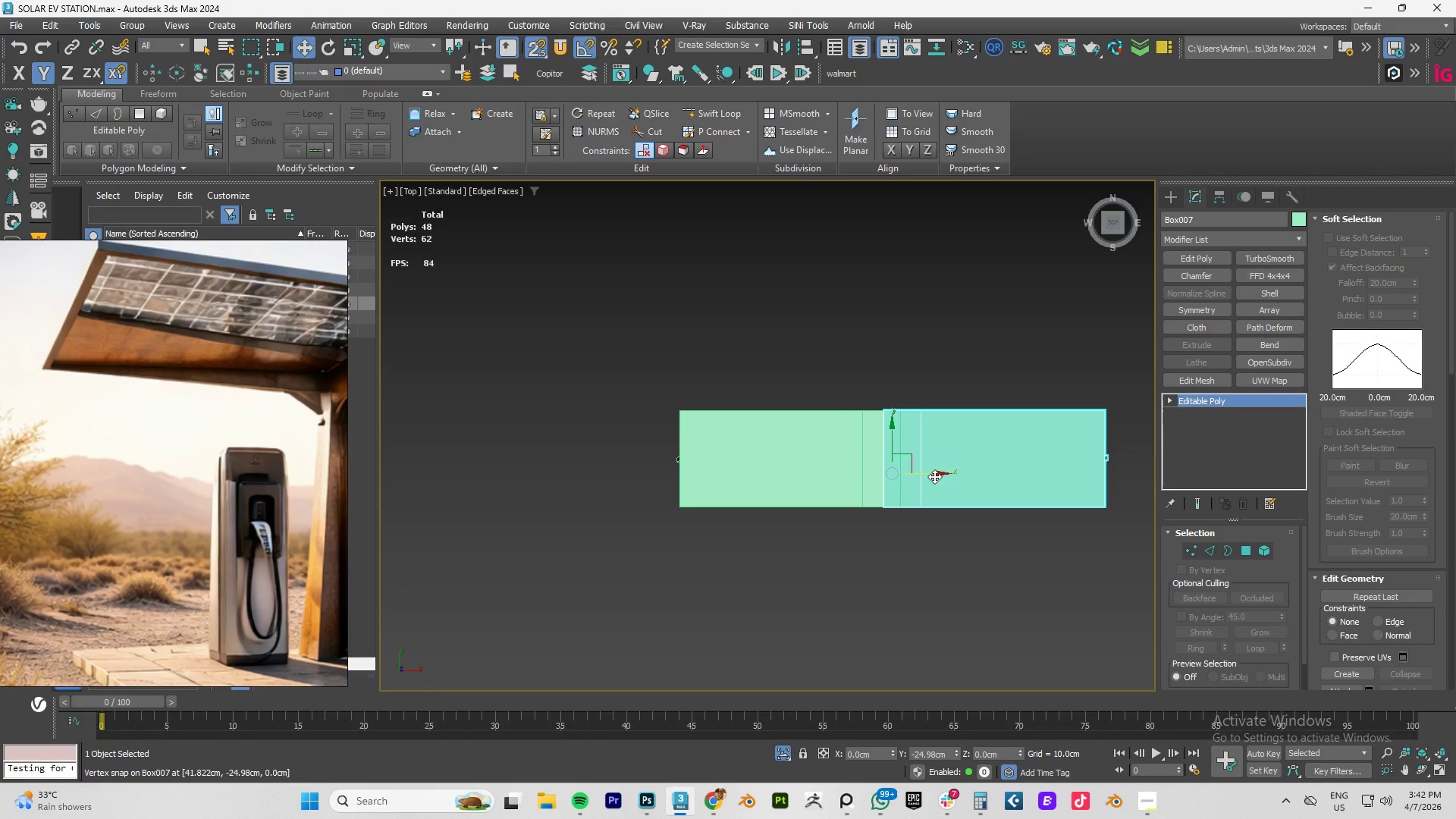 
left_click_drag(start_coordinate=[928, 475], to_coordinate=[974, 473])
 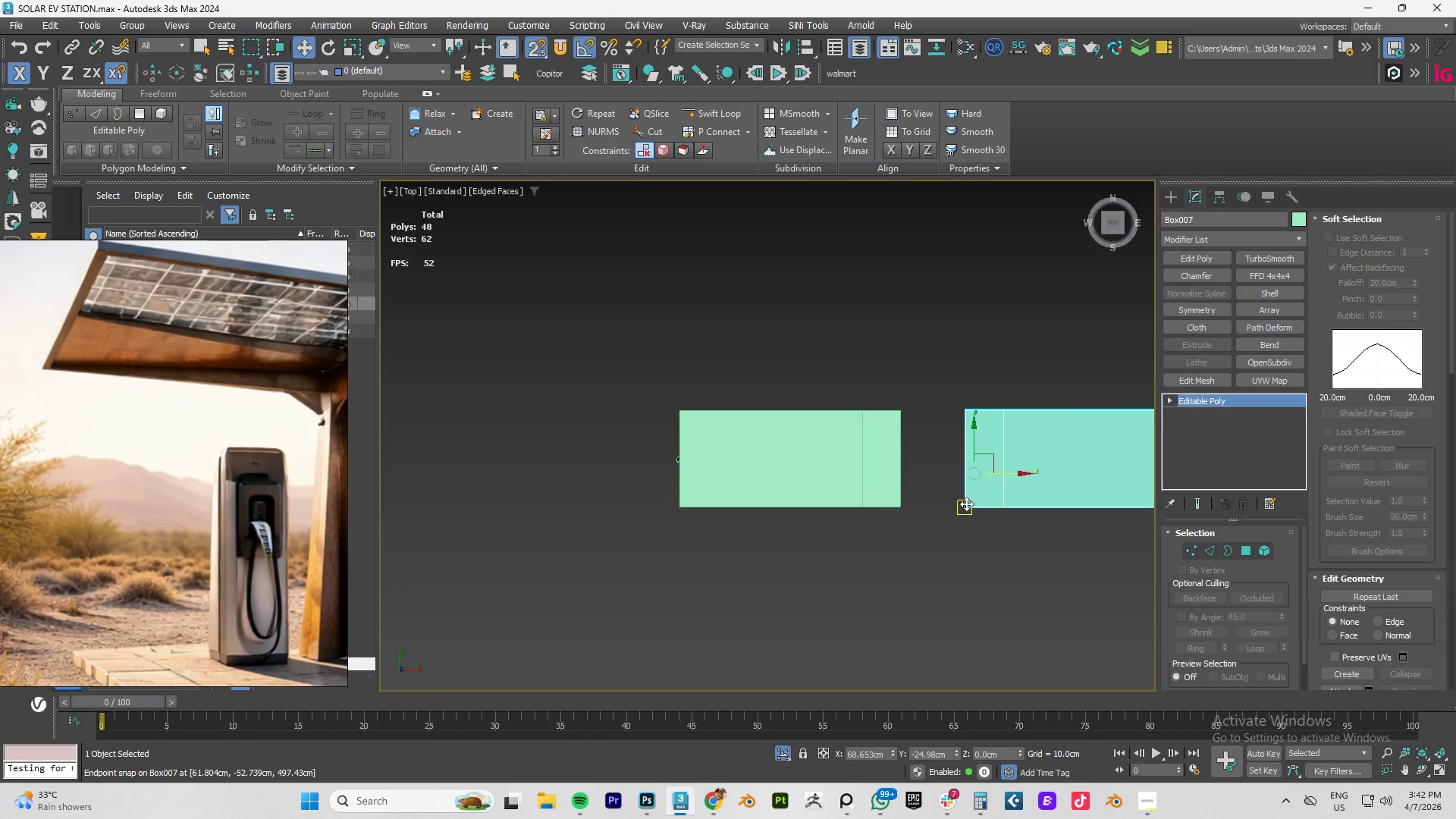 
left_click([965, 504])
 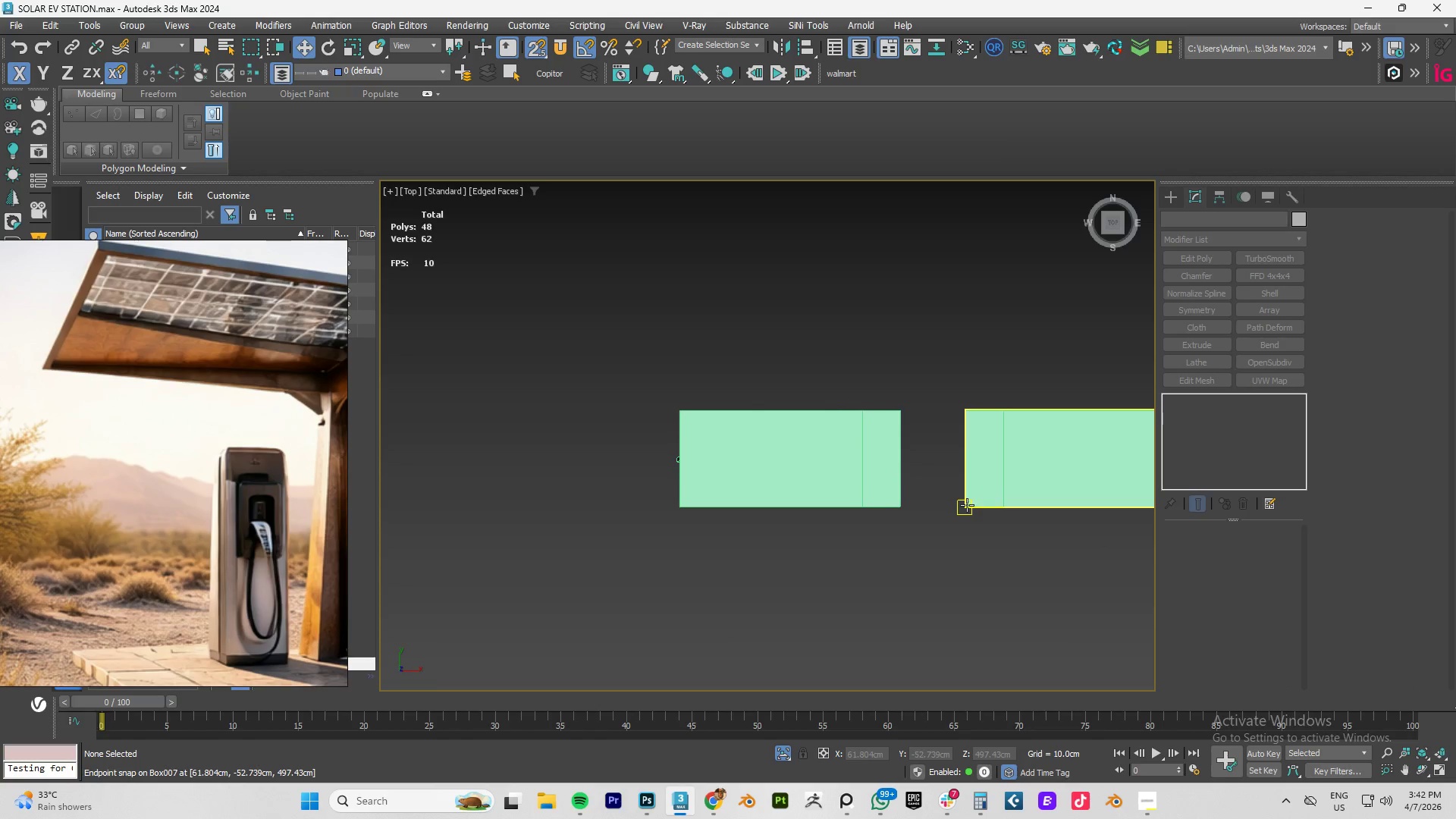 
left_click_drag(start_coordinate=[968, 505], to_coordinate=[905, 497])
 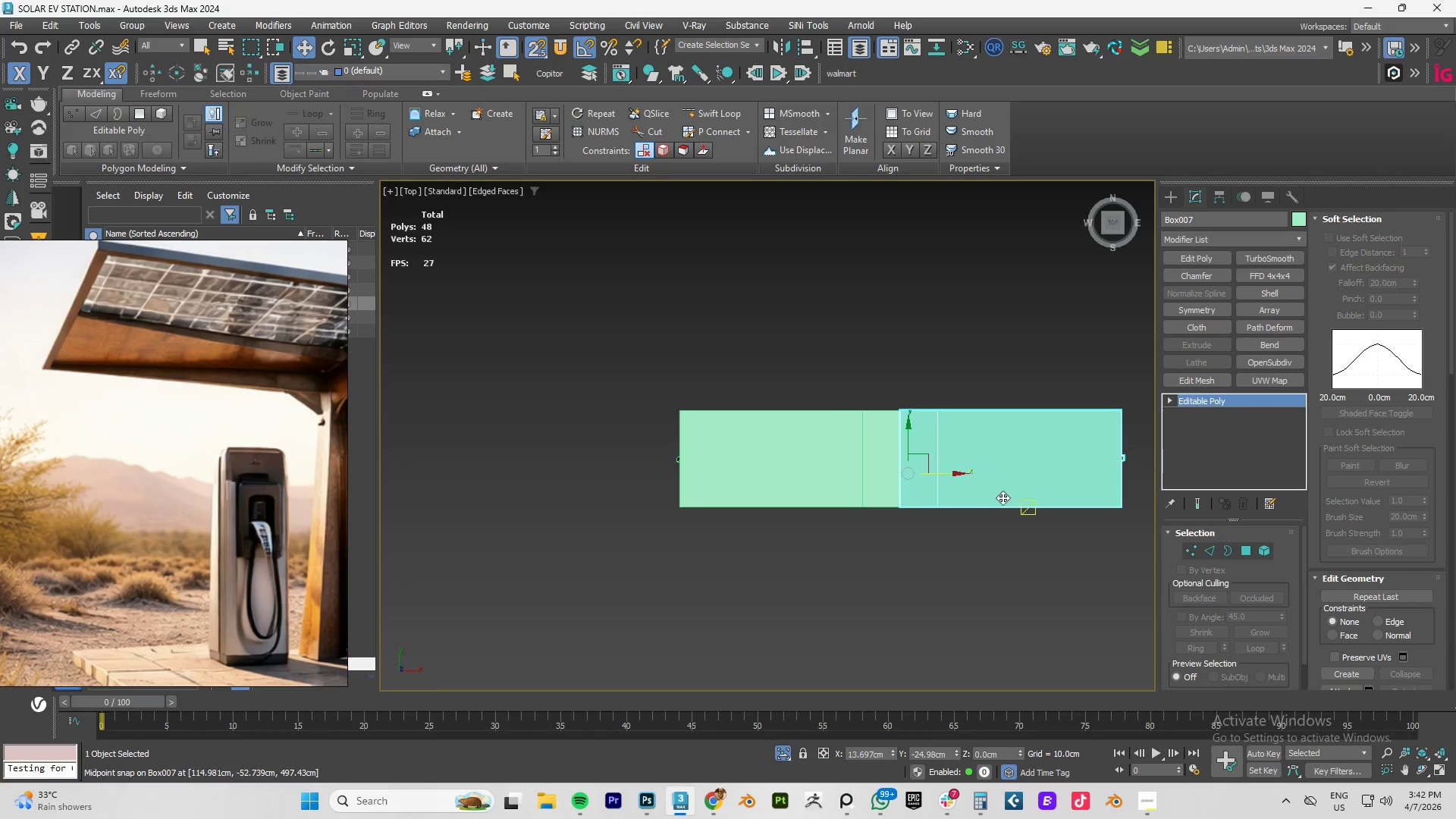 
hold_key(key=AltLeft, duration=1.52)
 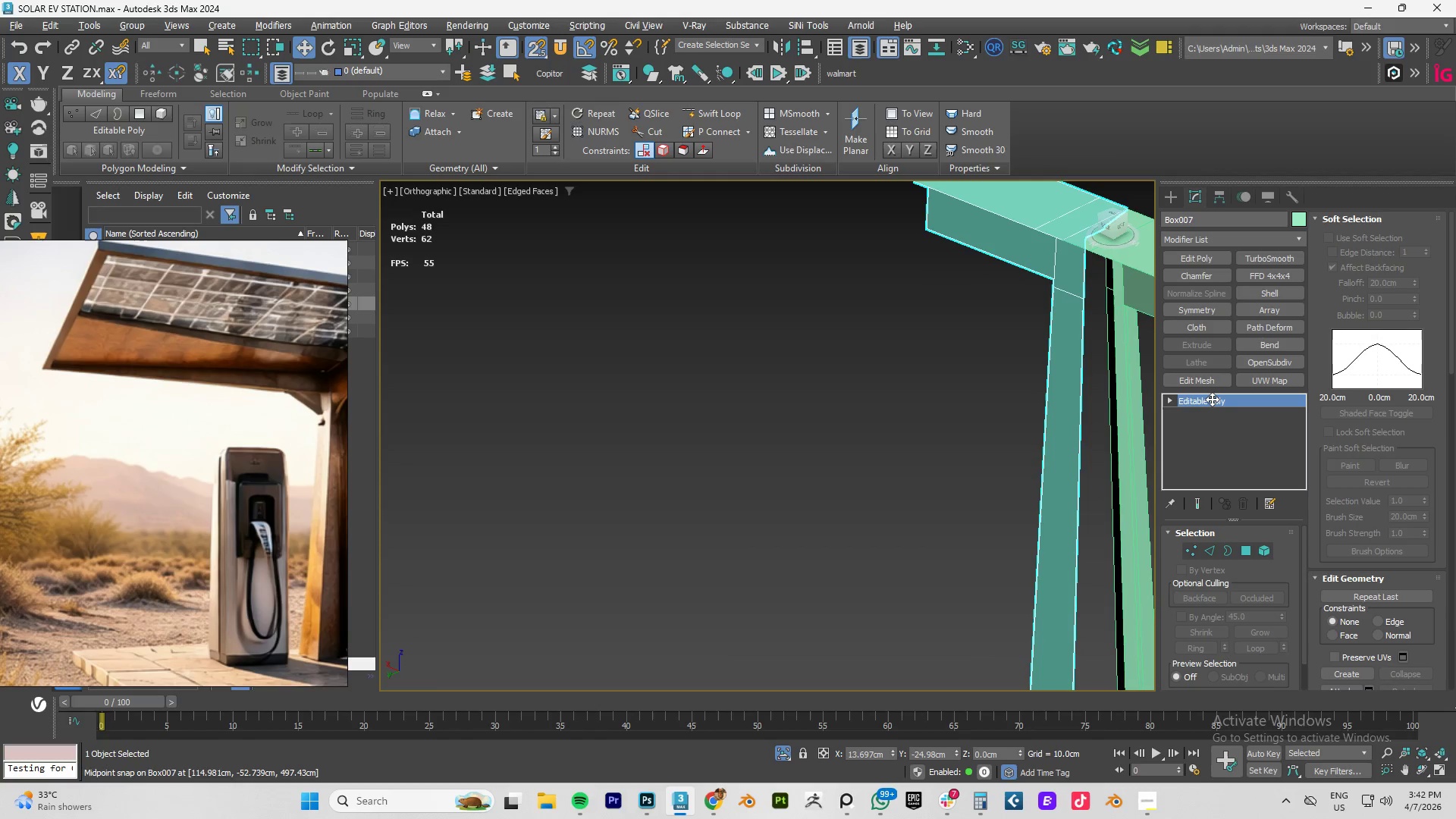 
hold_key(key=AltLeft, duration=1.51)
 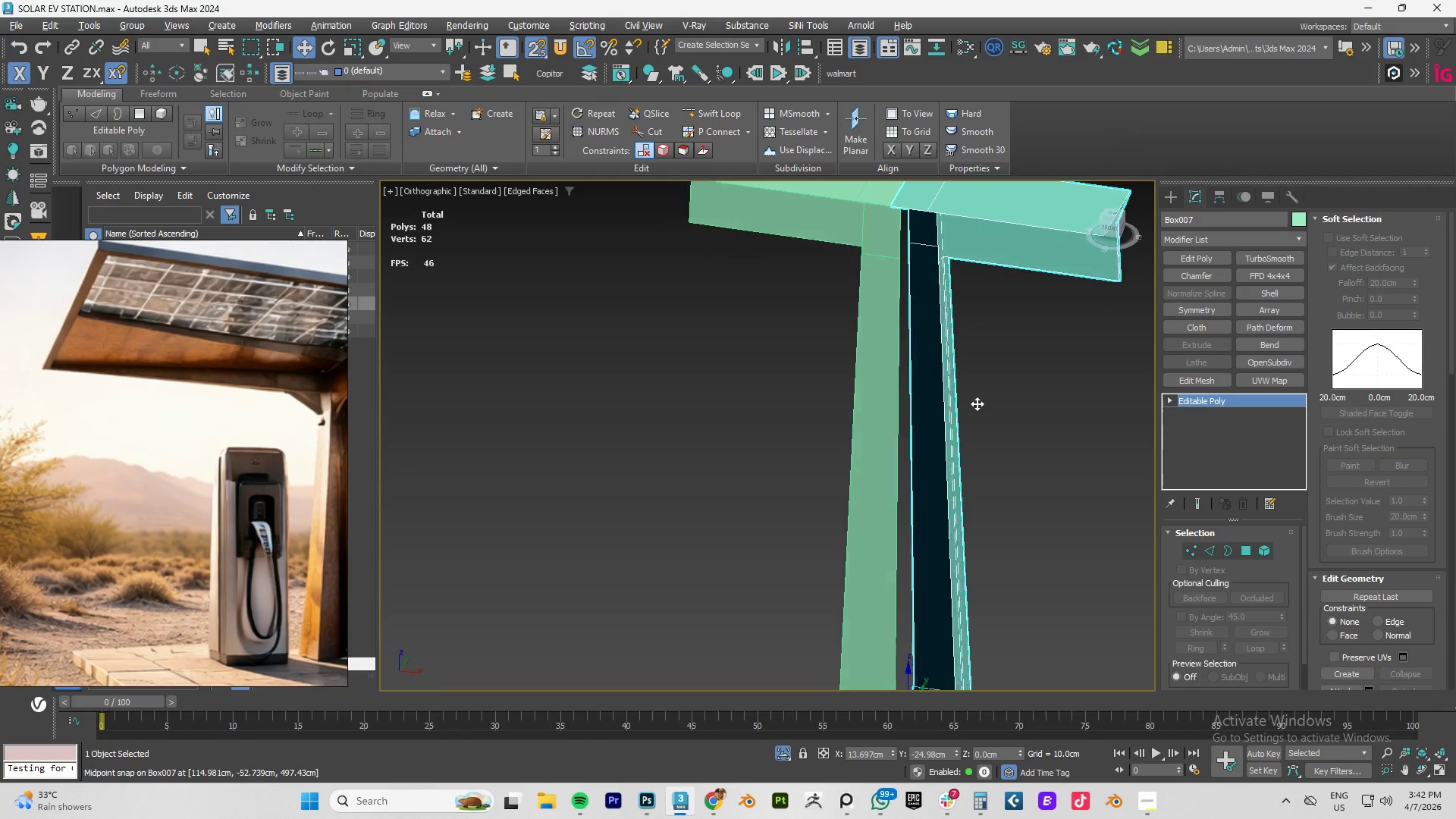 
hold_key(key=AltLeft, duration=1.5)
 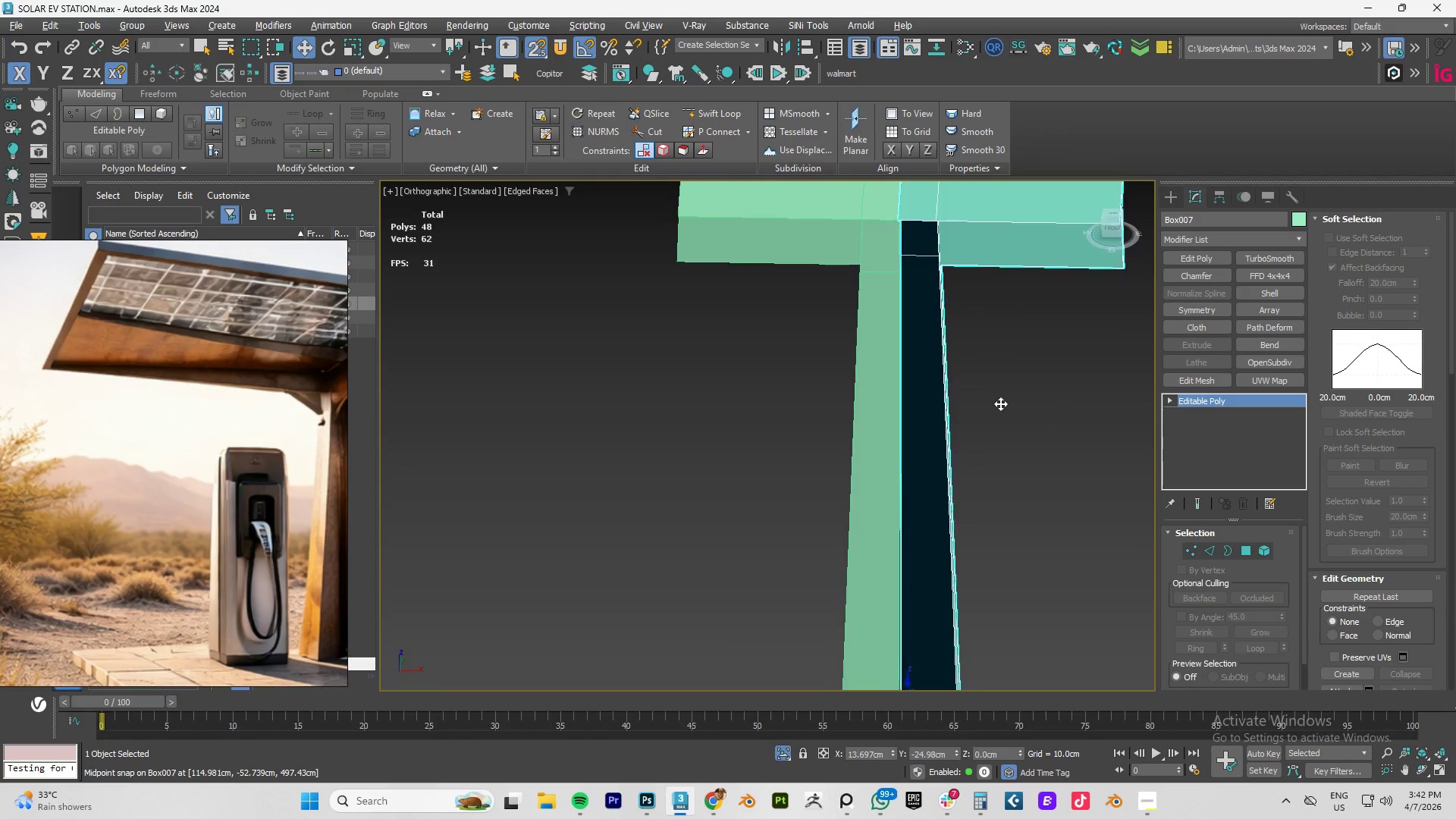 
hold_key(key=AltLeft, duration=1.52)
 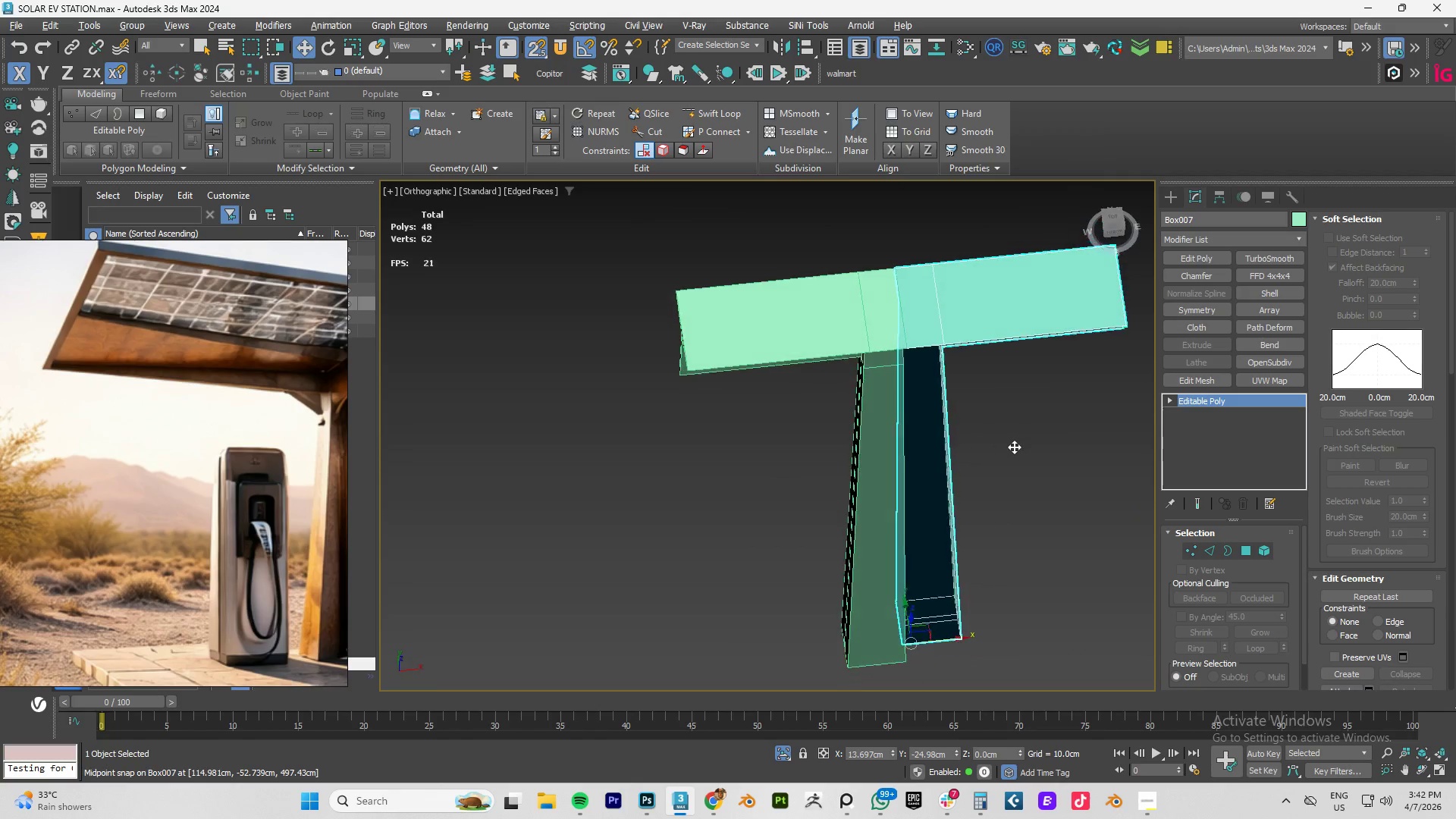 
hold_key(key=AltLeft, duration=0.72)
 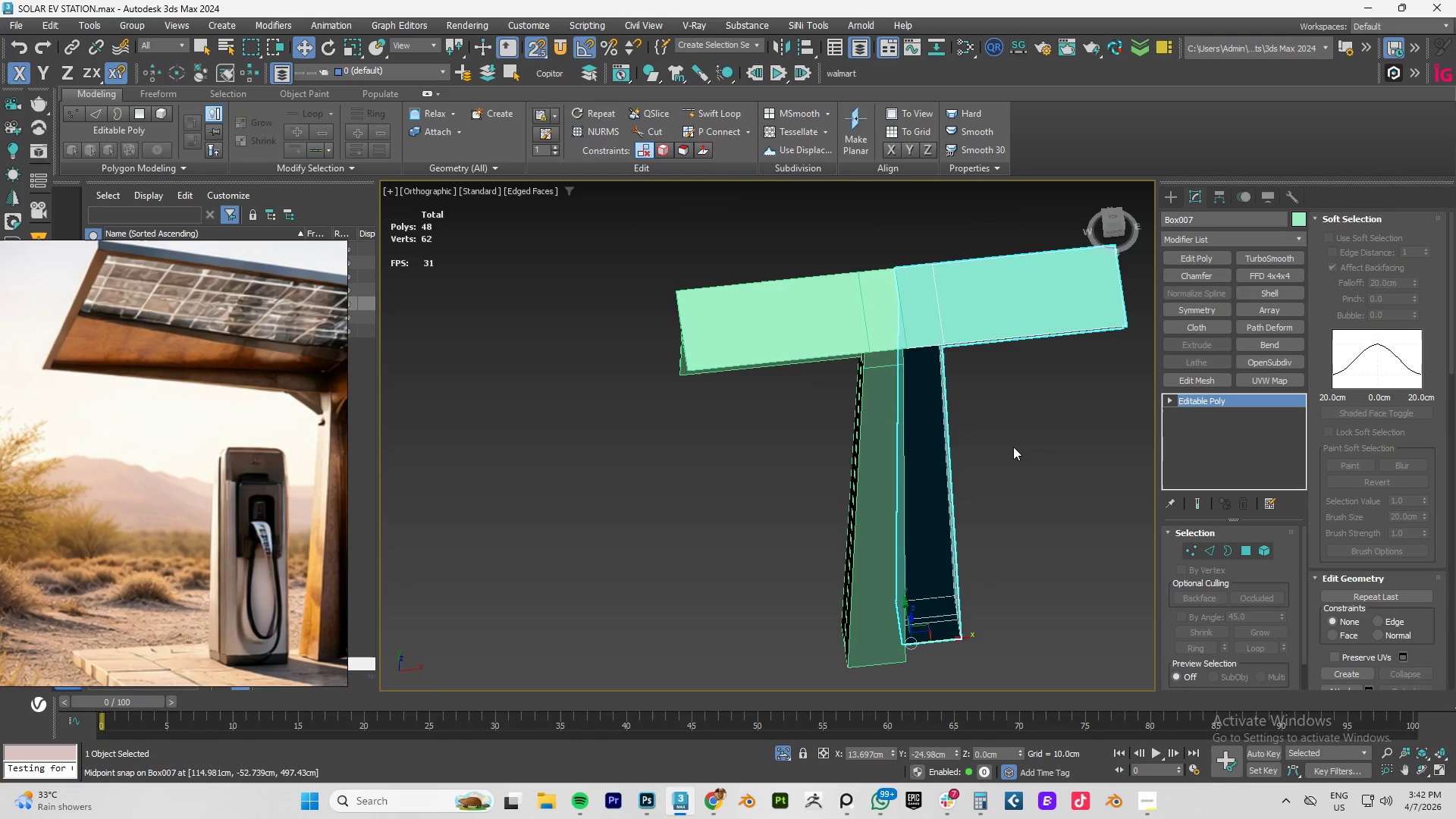 
type(TZ)
 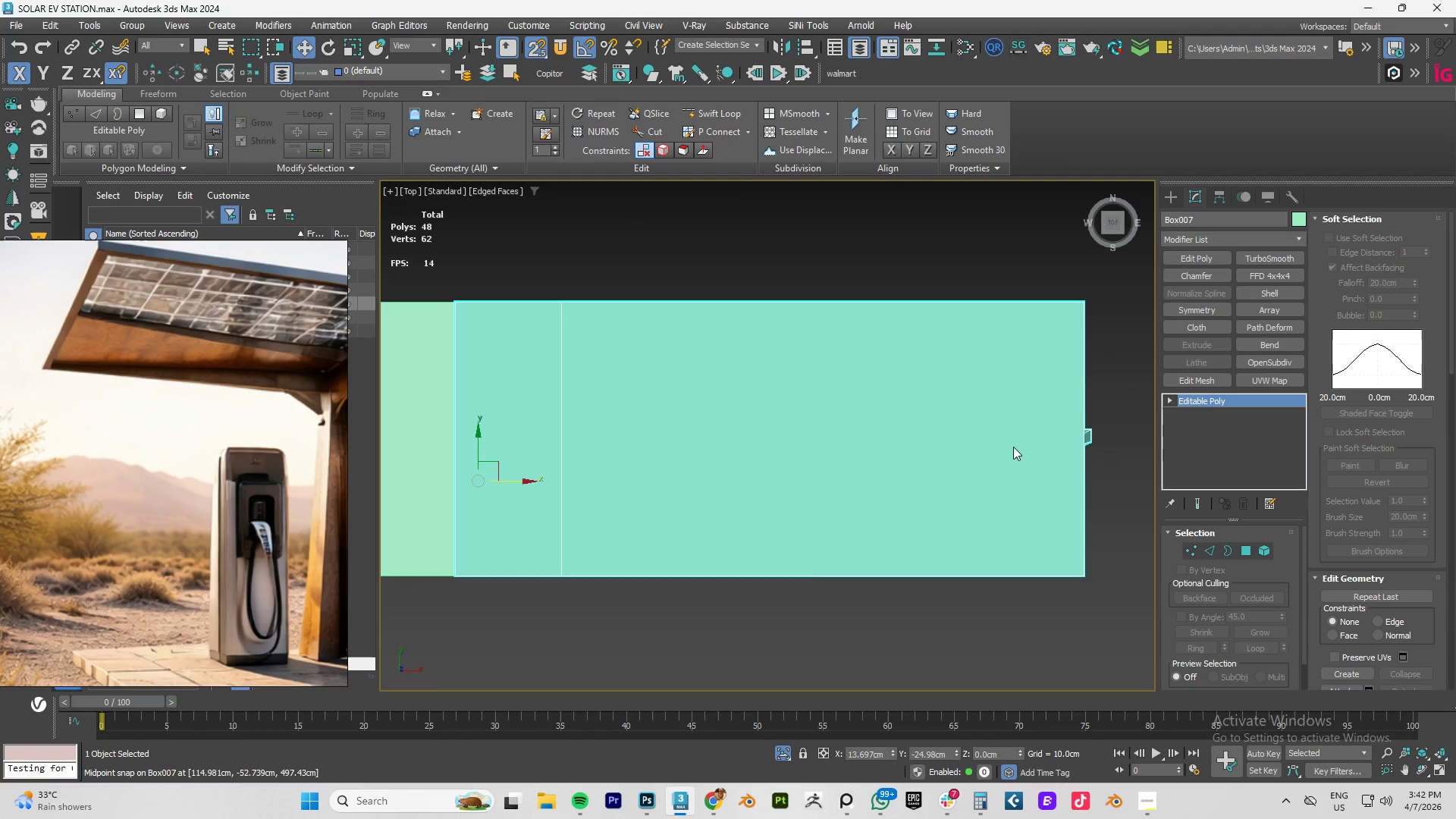 
scroll: coordinate [1012, 447], scroll_direction: down, amount: 3.0
 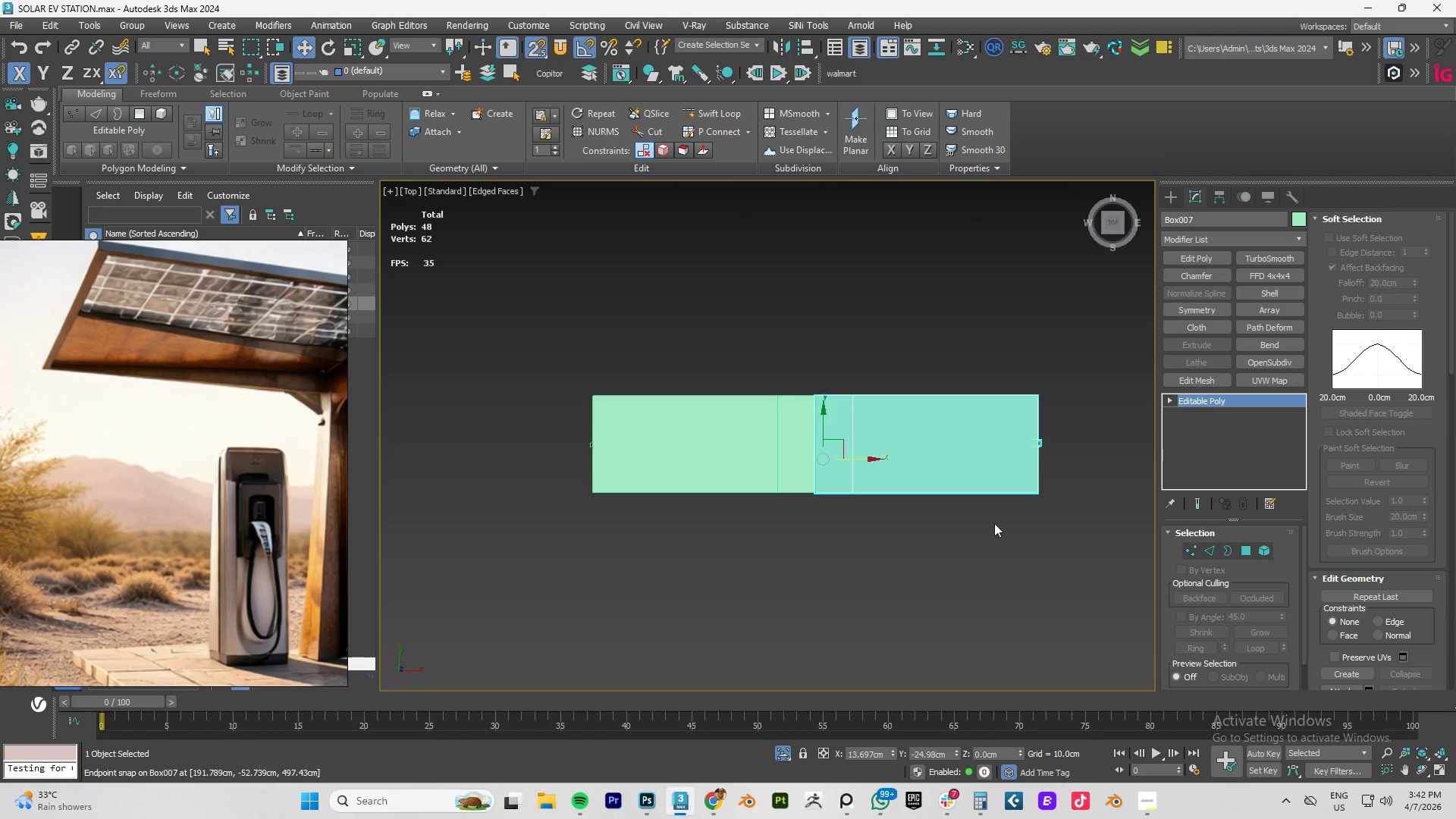 
left_click([992, 534])
 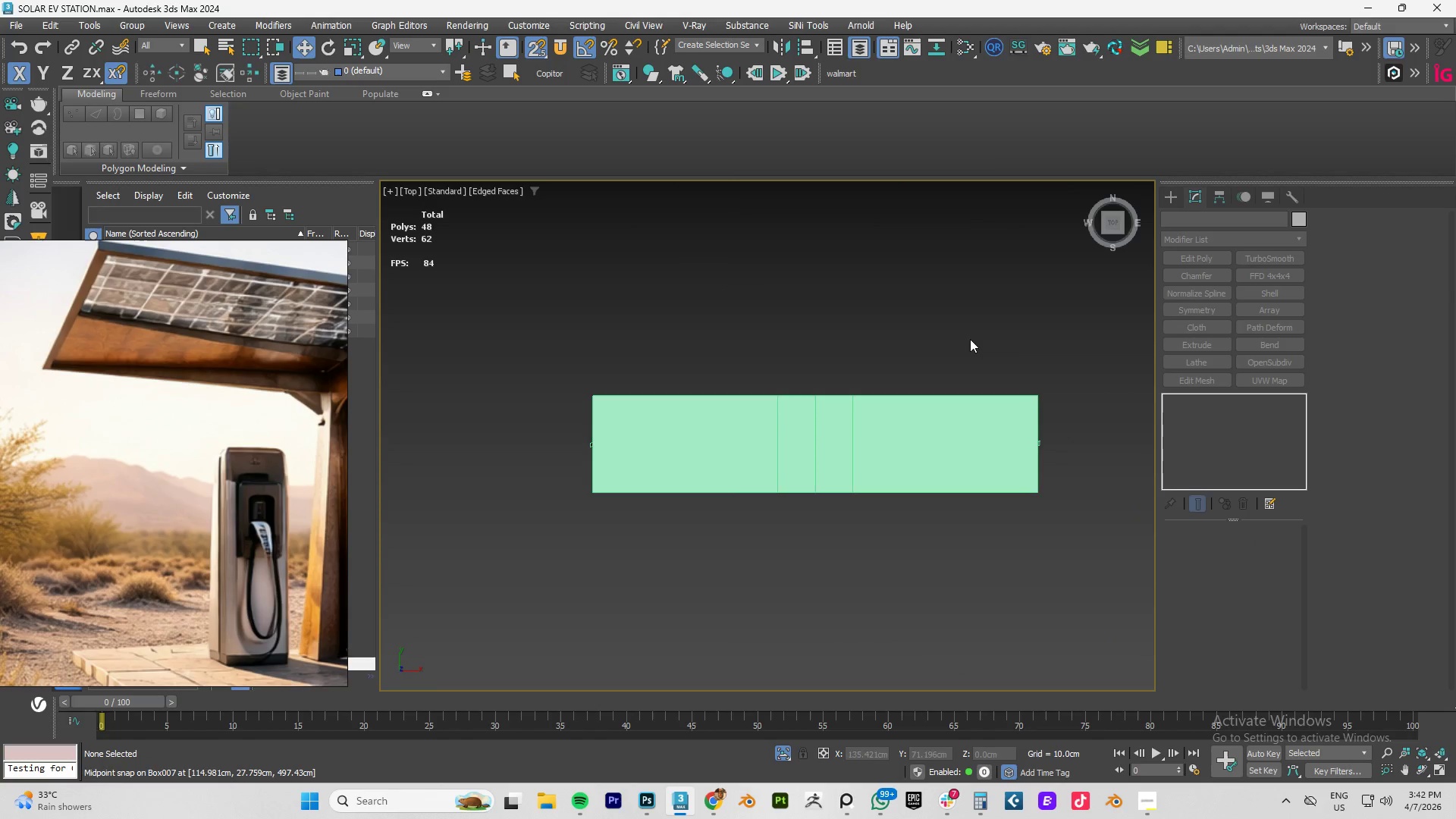 
left_click_drag(start_coordinate=[964, 325], to_coordinate=[720, 491])
 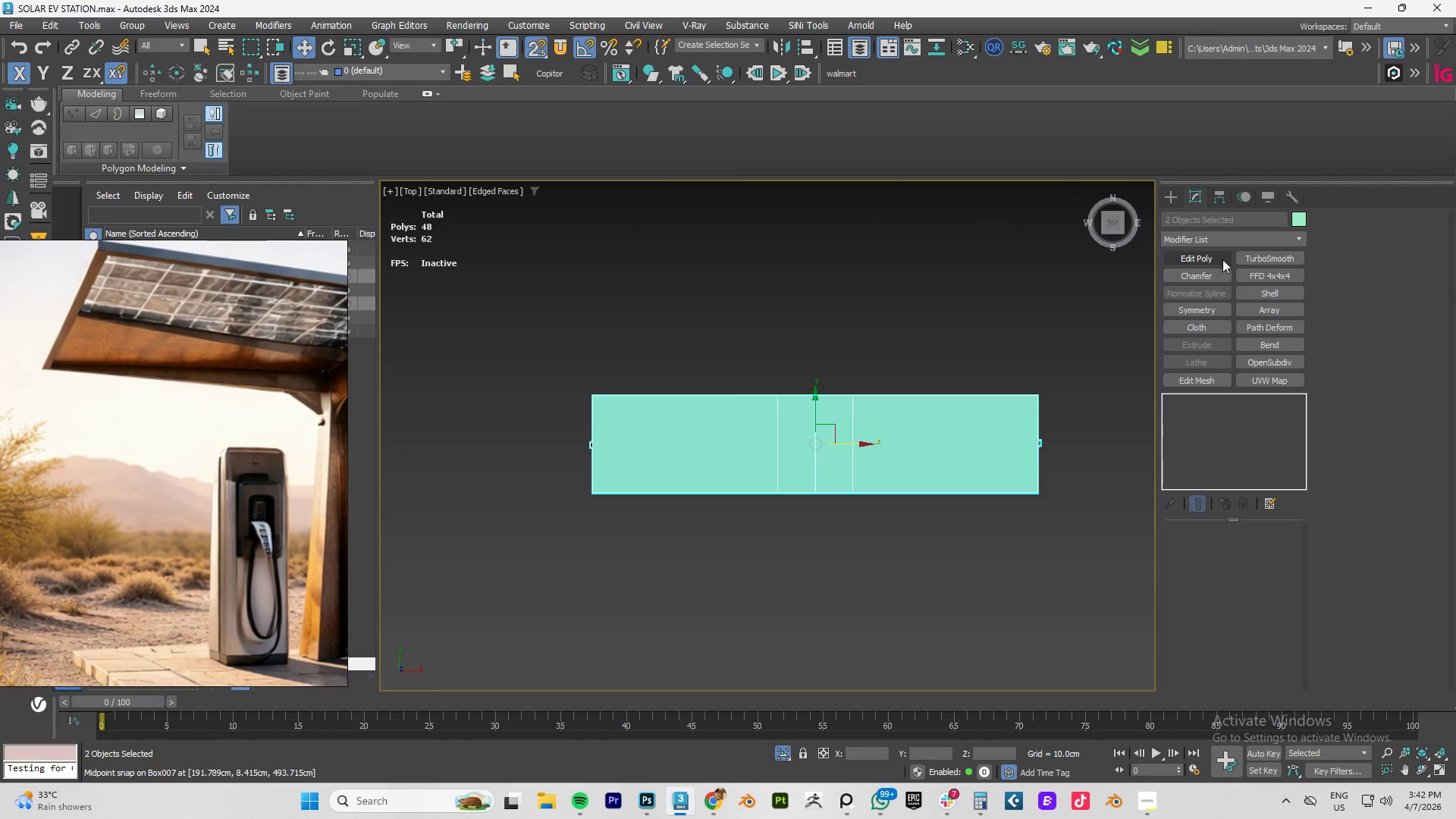 
left_click([1200, 308])
 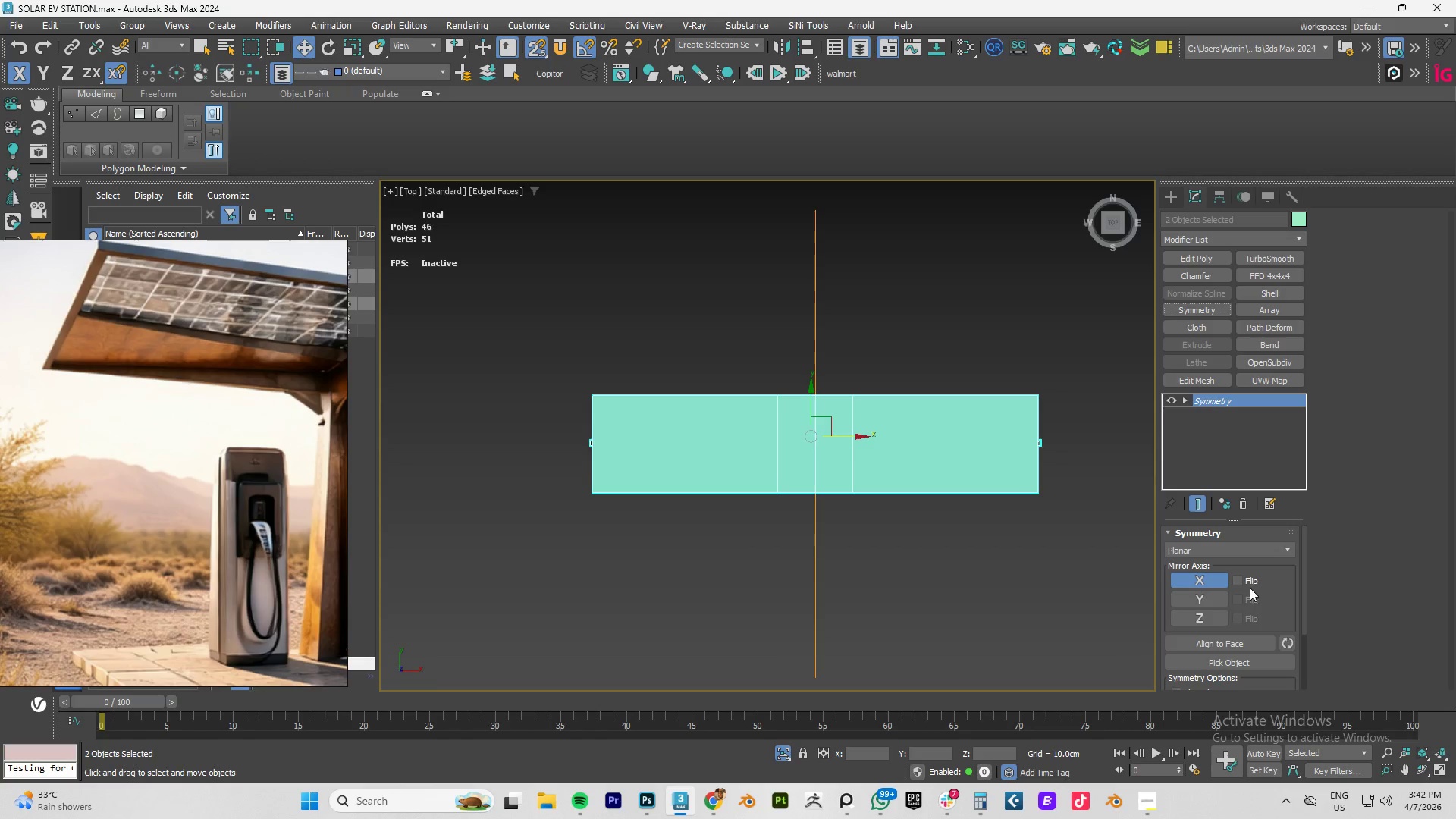 
left_click([1238, 583])
 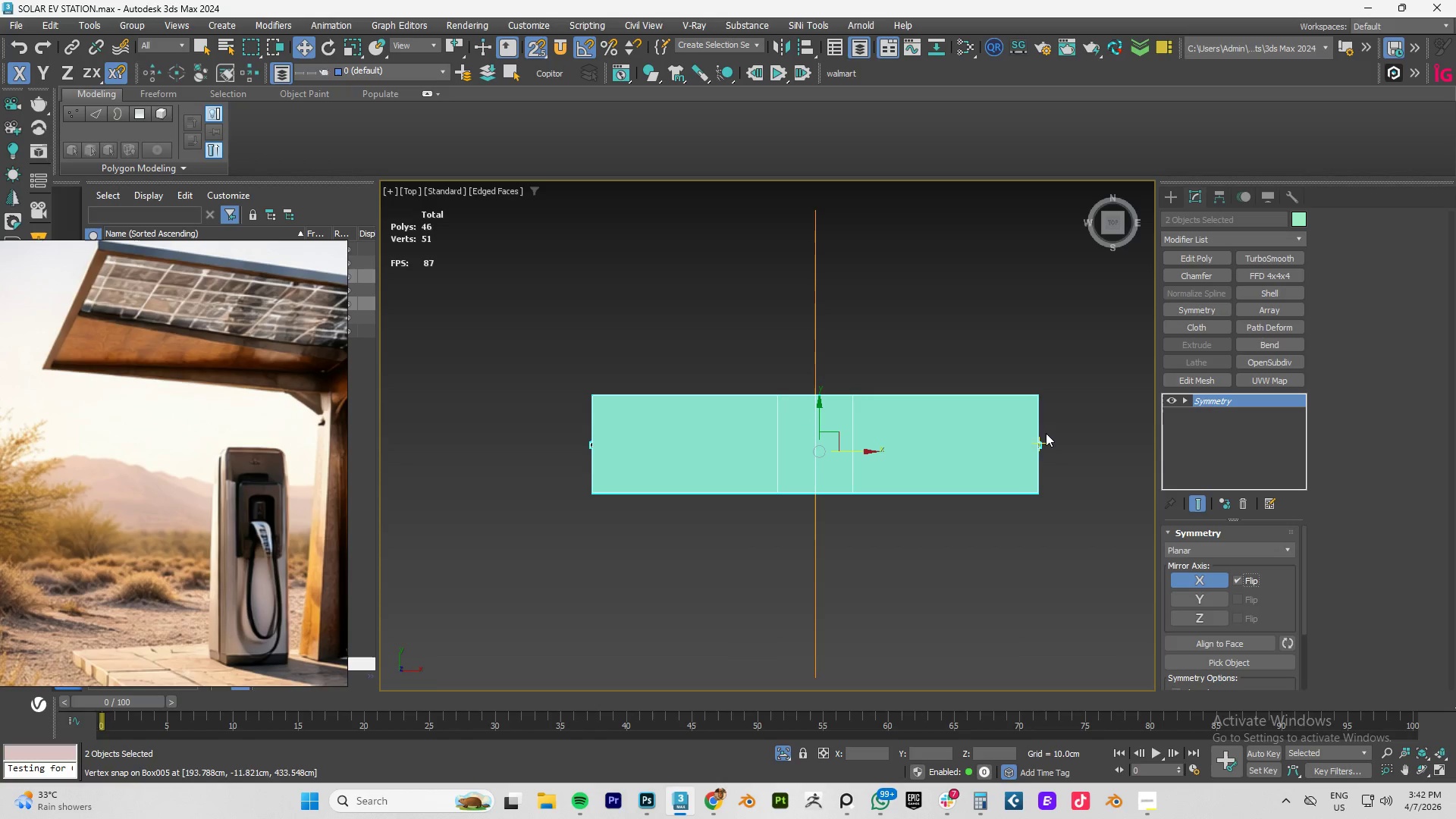 
key(1)
 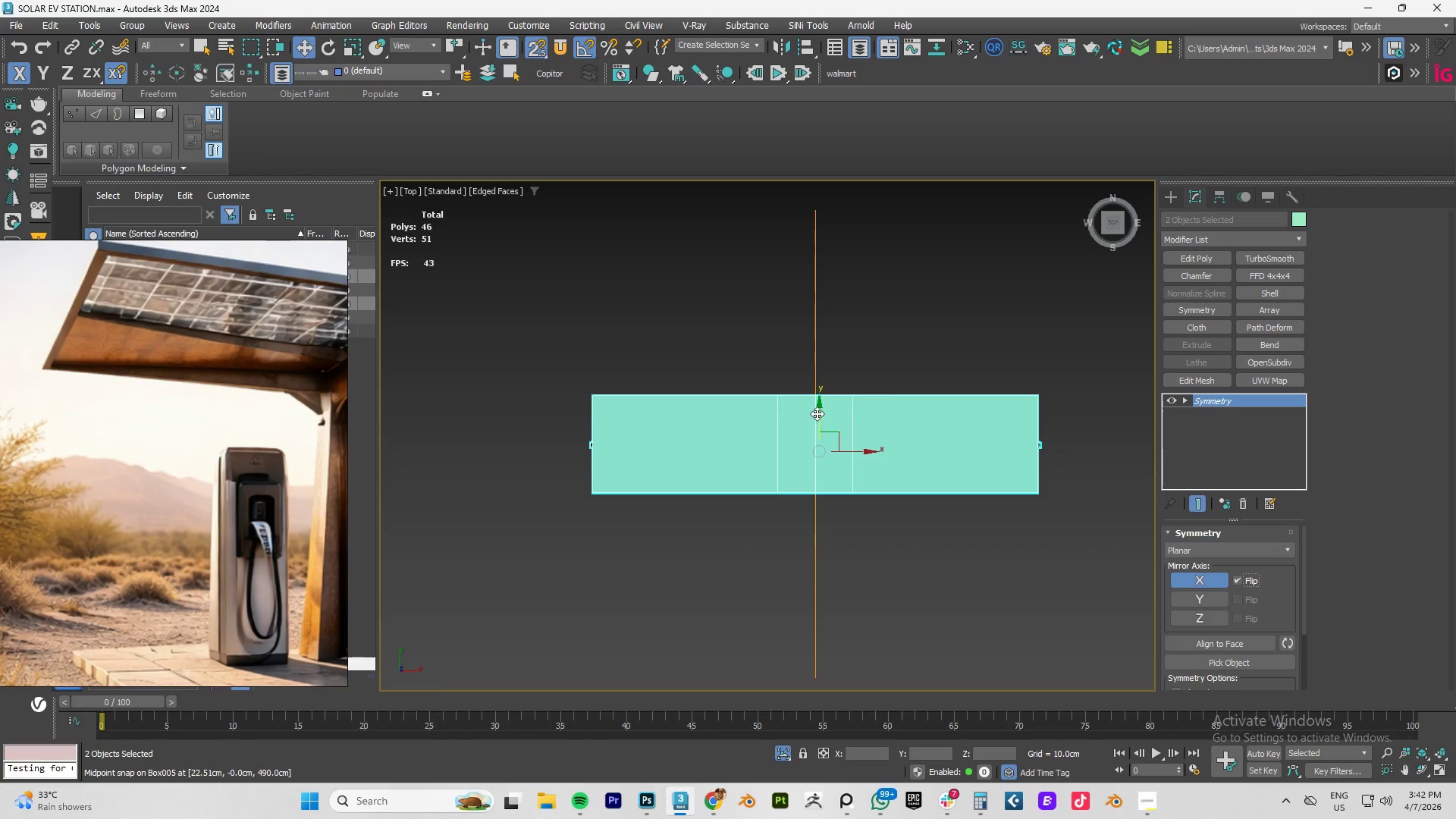 
left_click_drag(start_coordinate=[819, 411], to_coordinate=[824, 529])
 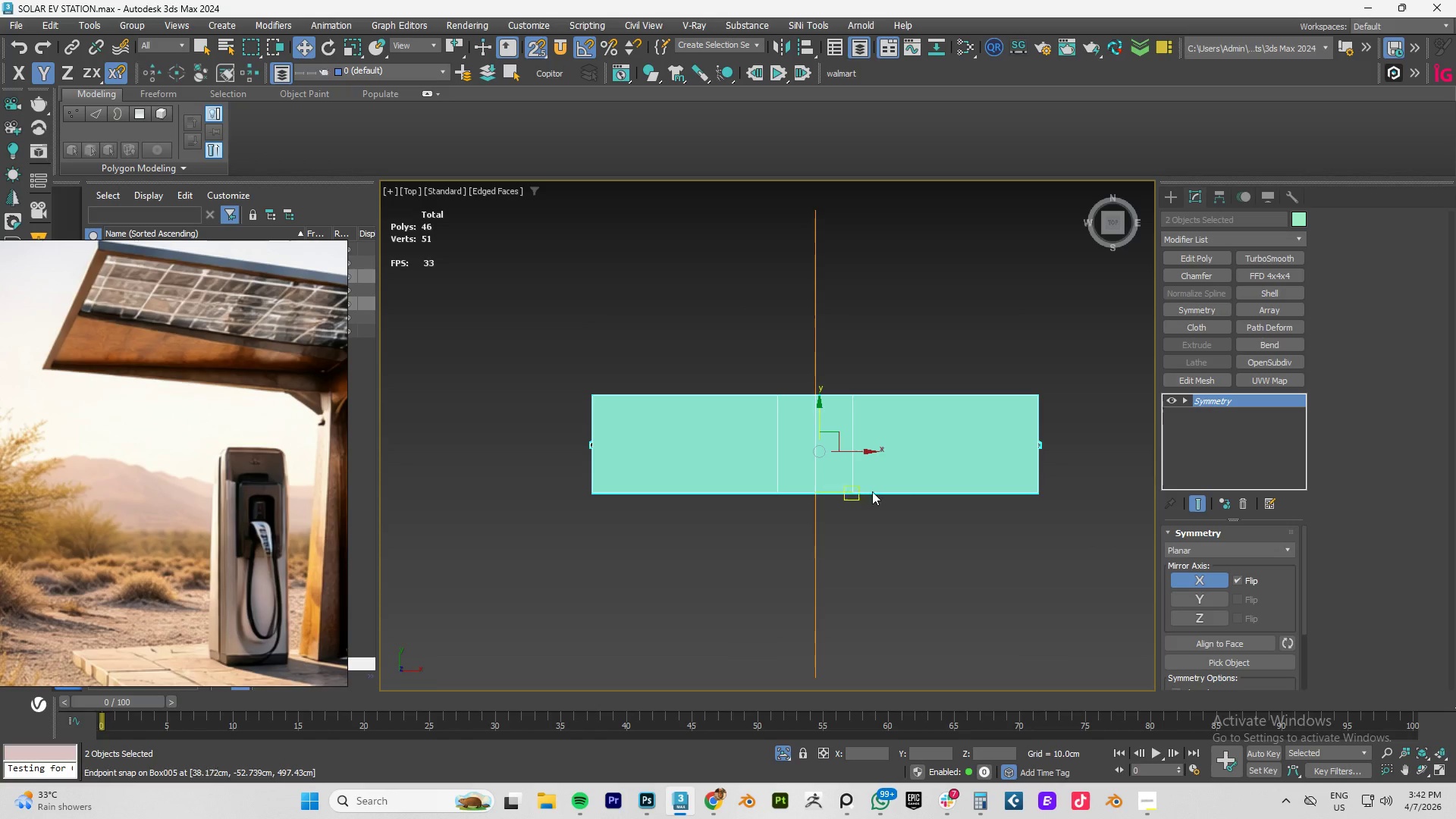 
key(Control+Z)
 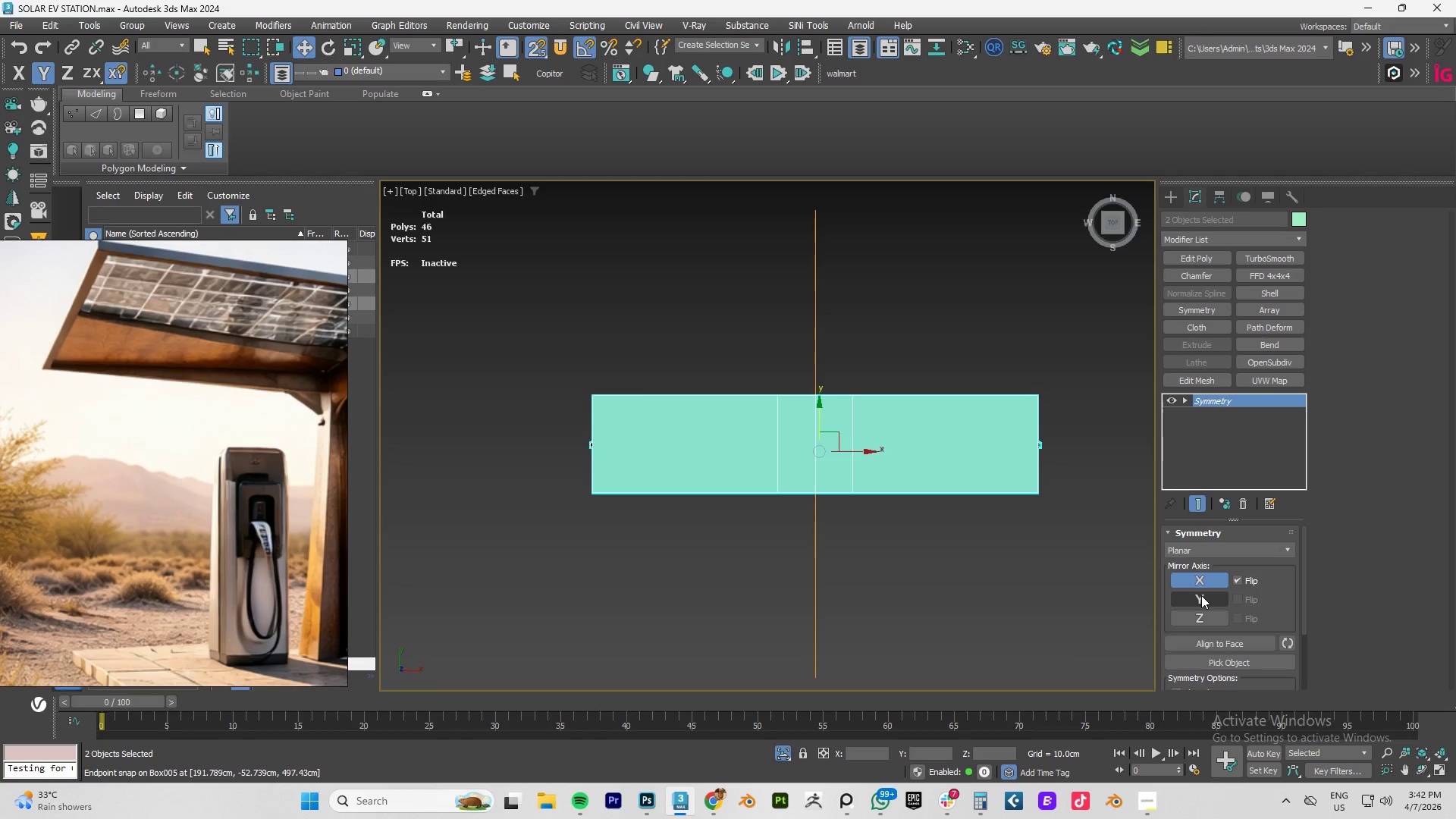 
left_click([1182, 397])
 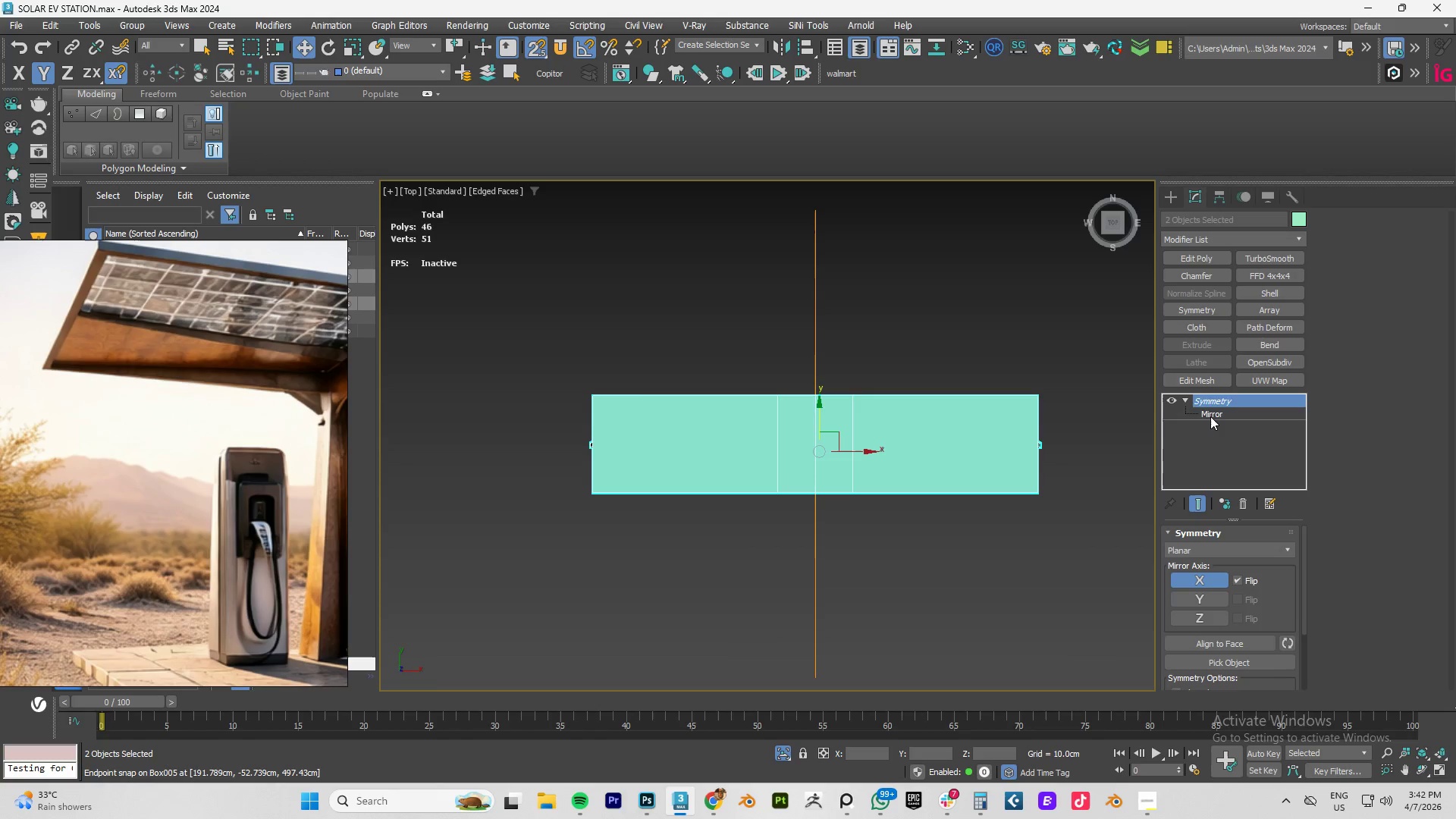 
left_click([1211, 416])
 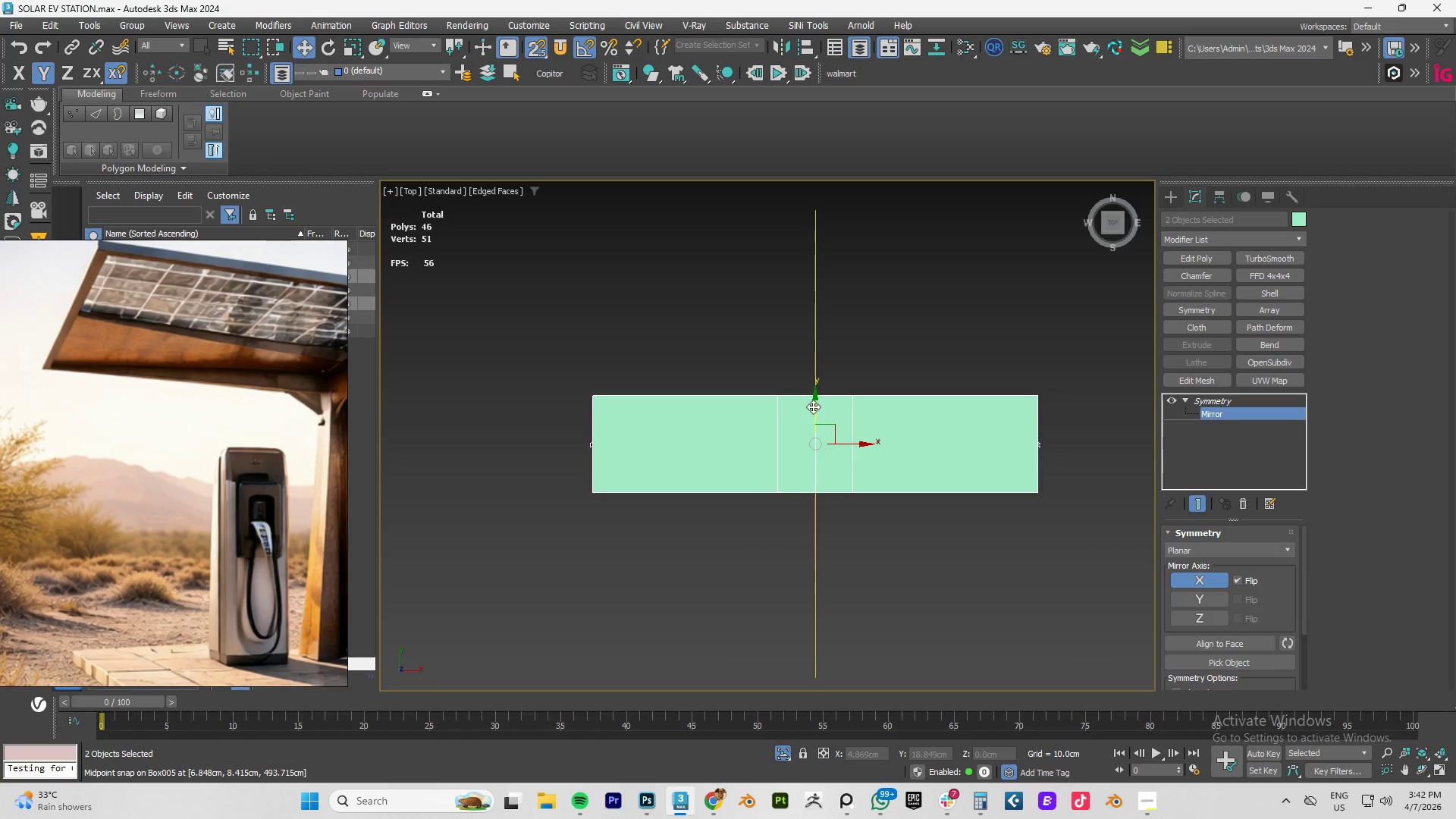 
left_click_drag(start_coordinate=[813, 406], to_coordinate=[817, 281])
 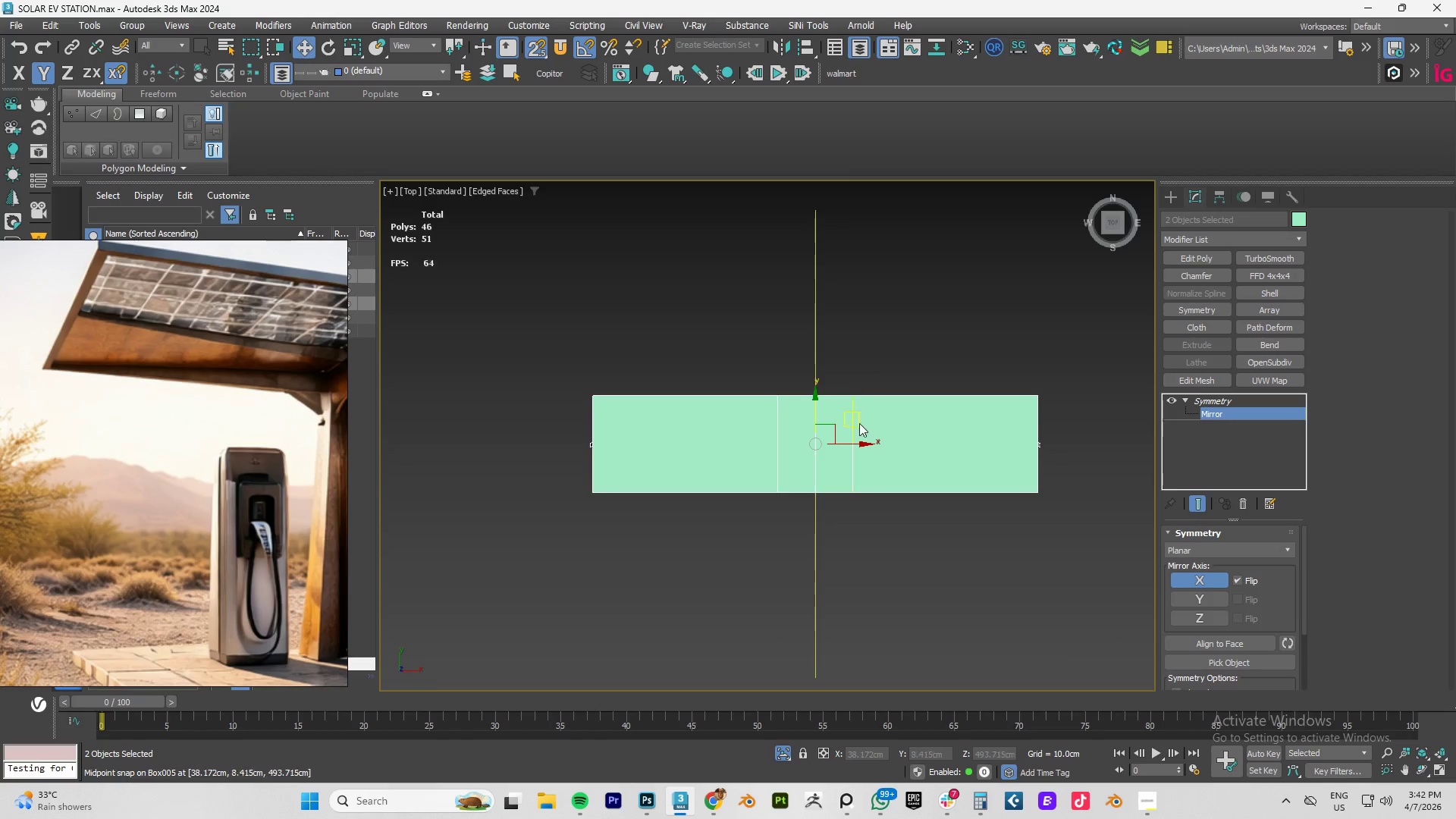 
key(Control+ControlLeft)
 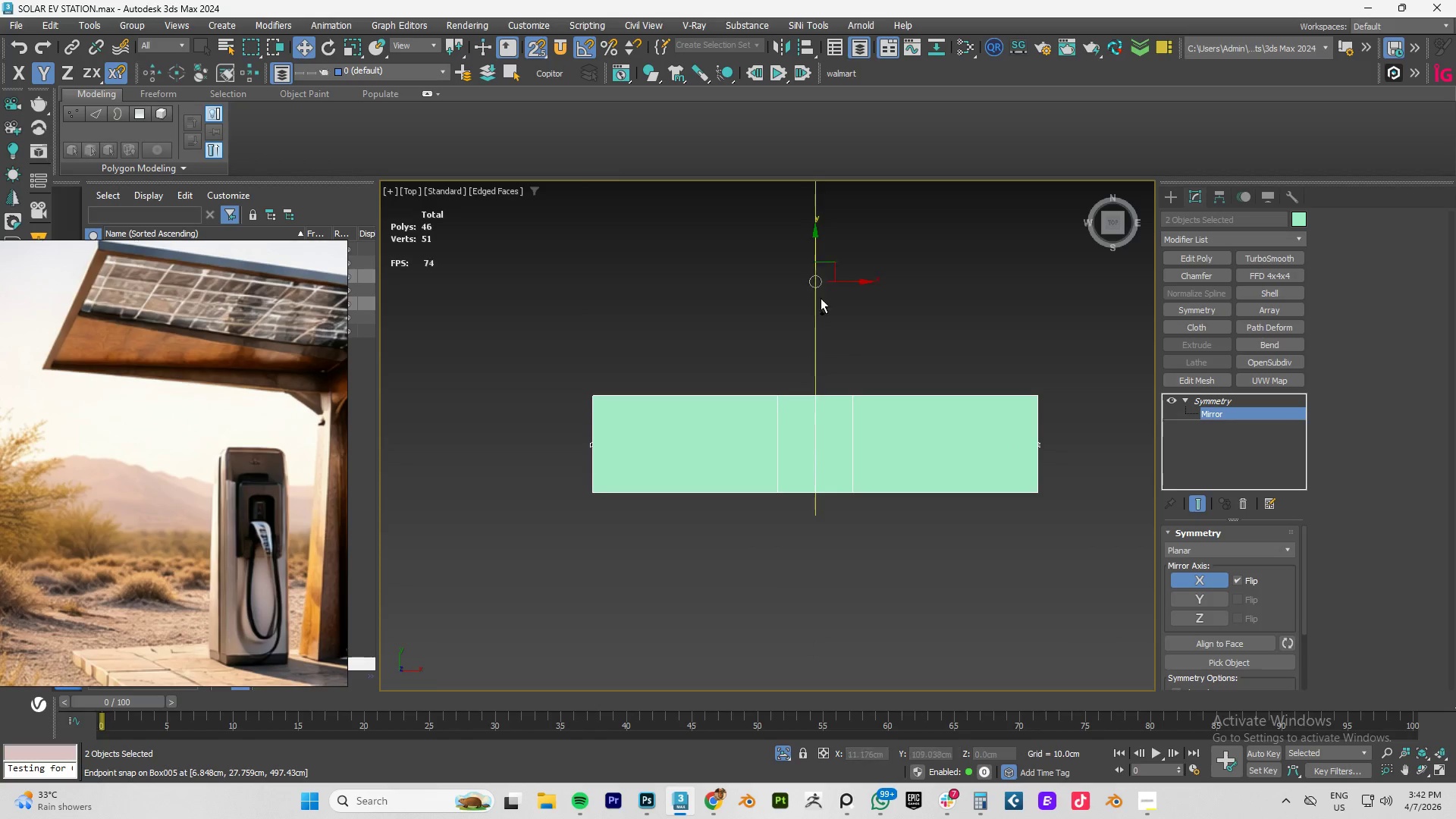 
key(Control+Z)
 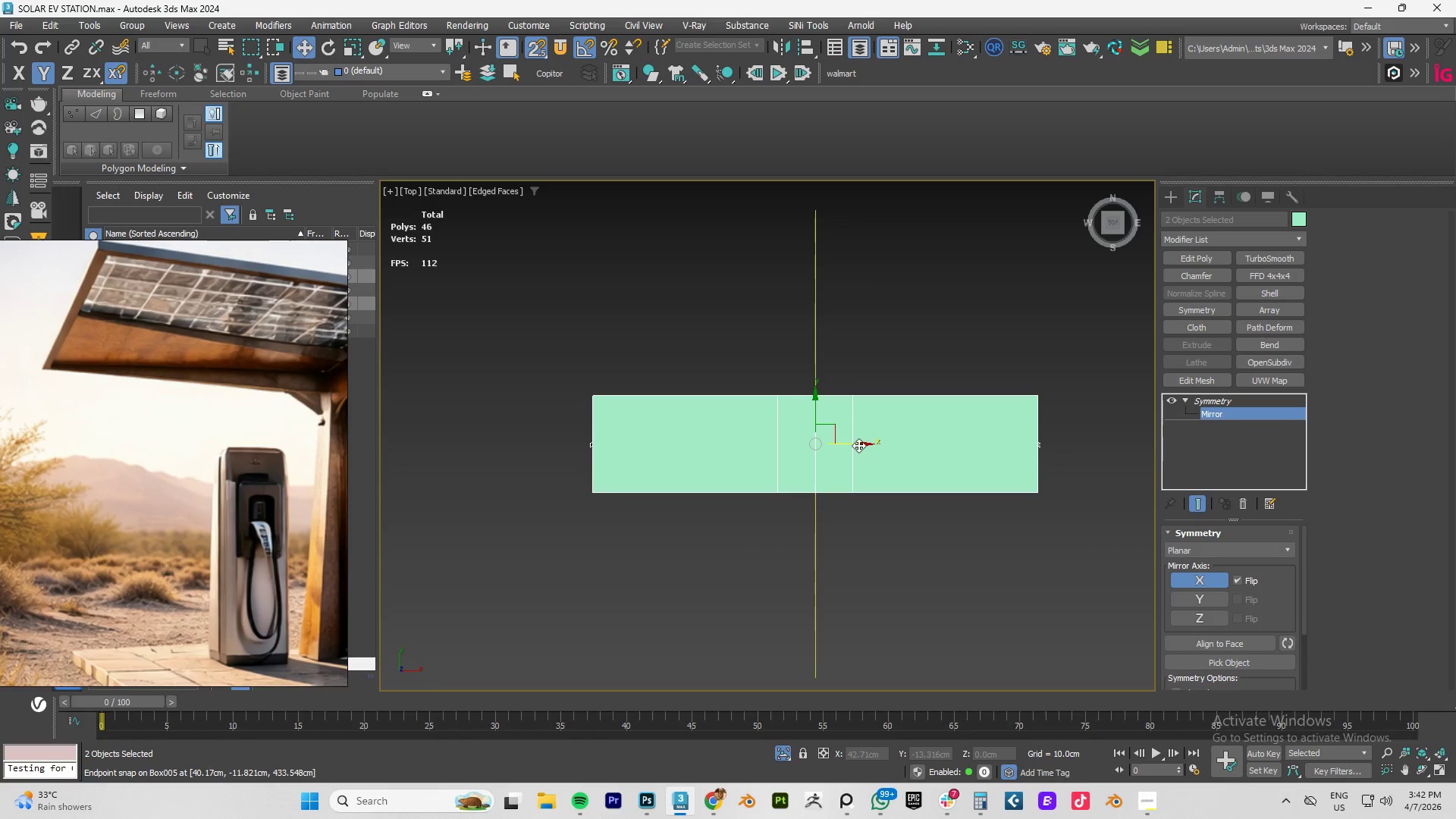 
left_click_drag(start_coordinate=[858, 446], to_coordinate=[1030, 458])
 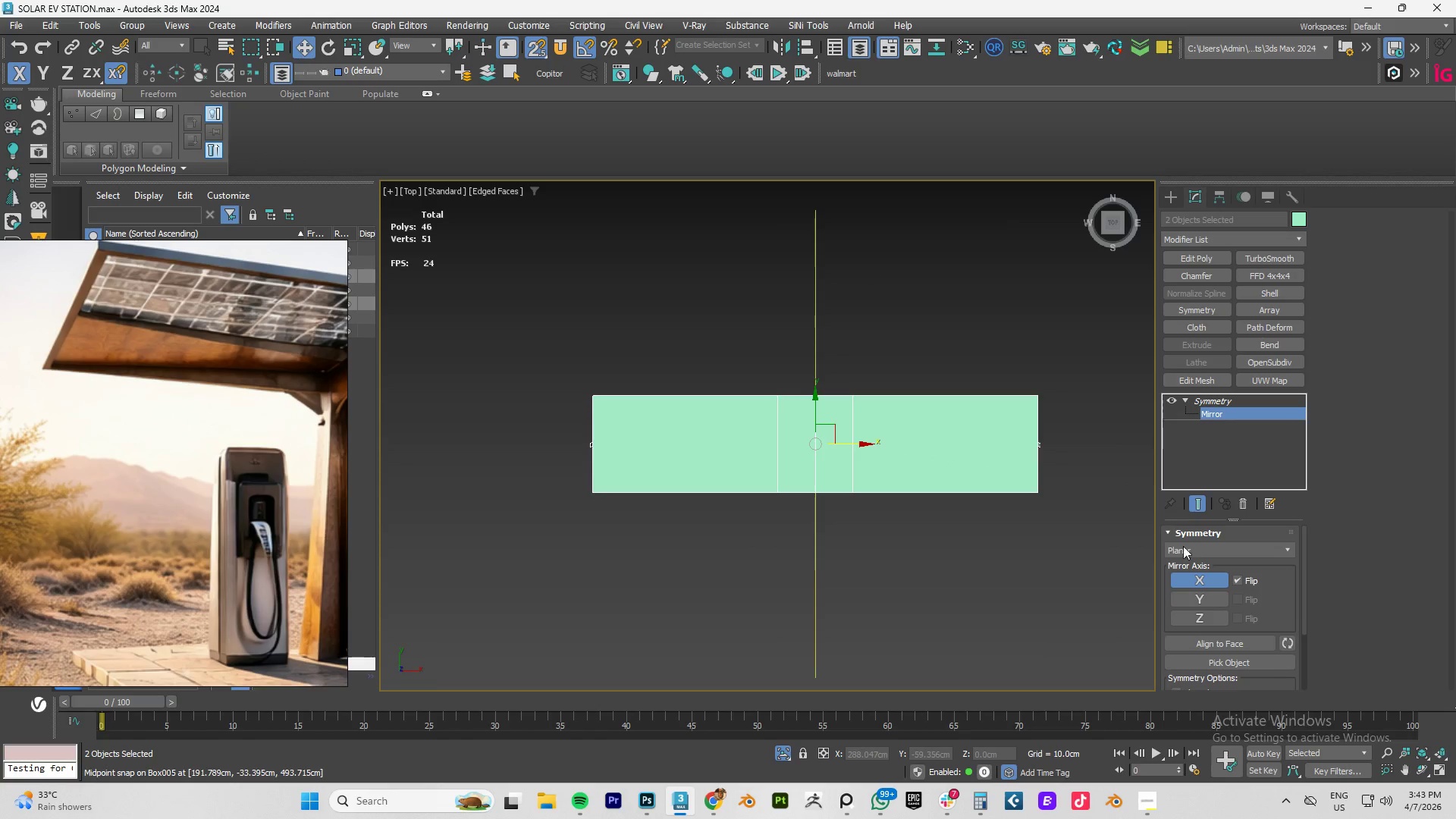 
key(Control+ControlLeft)
 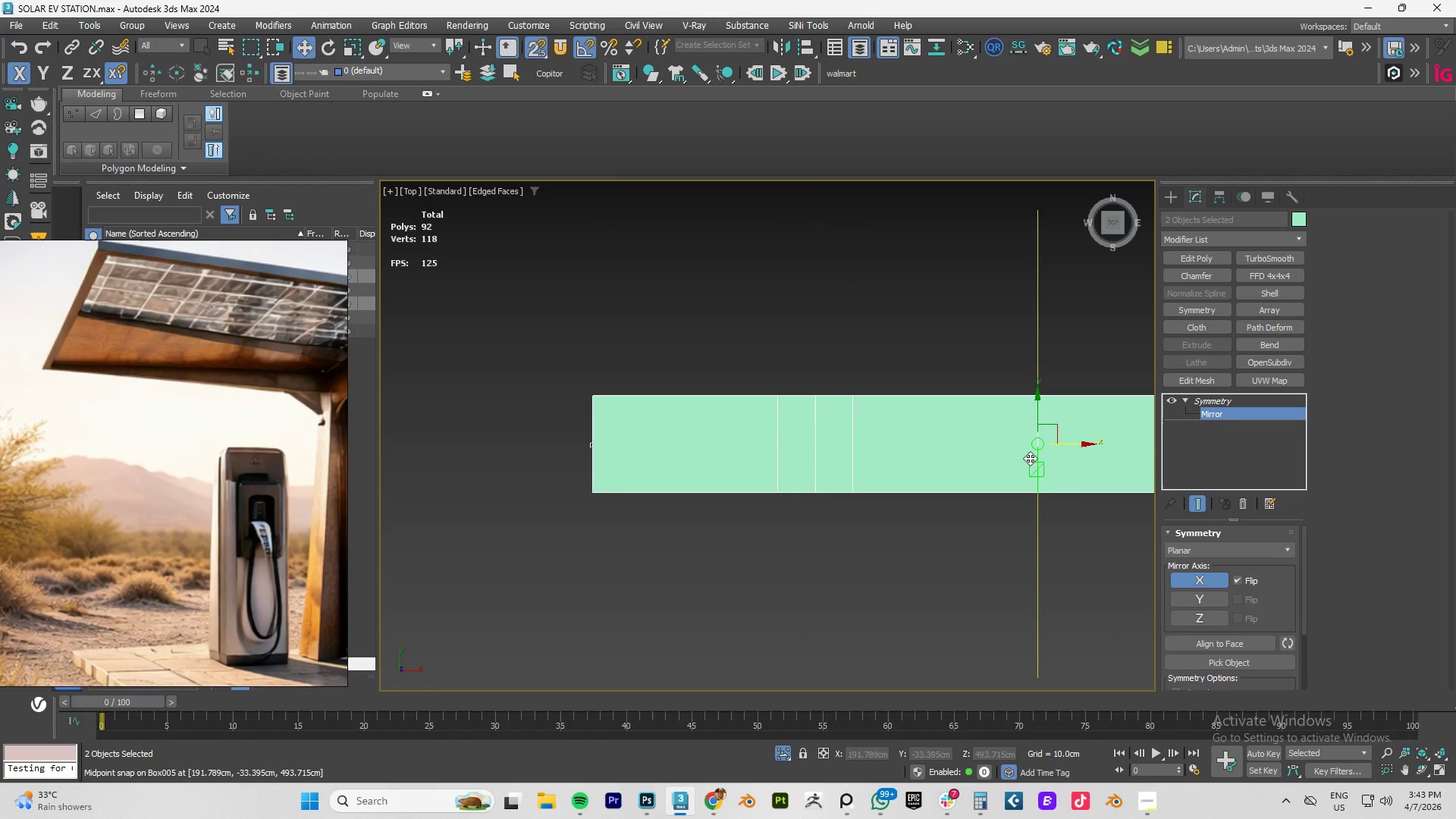 
key(Control+Z)
 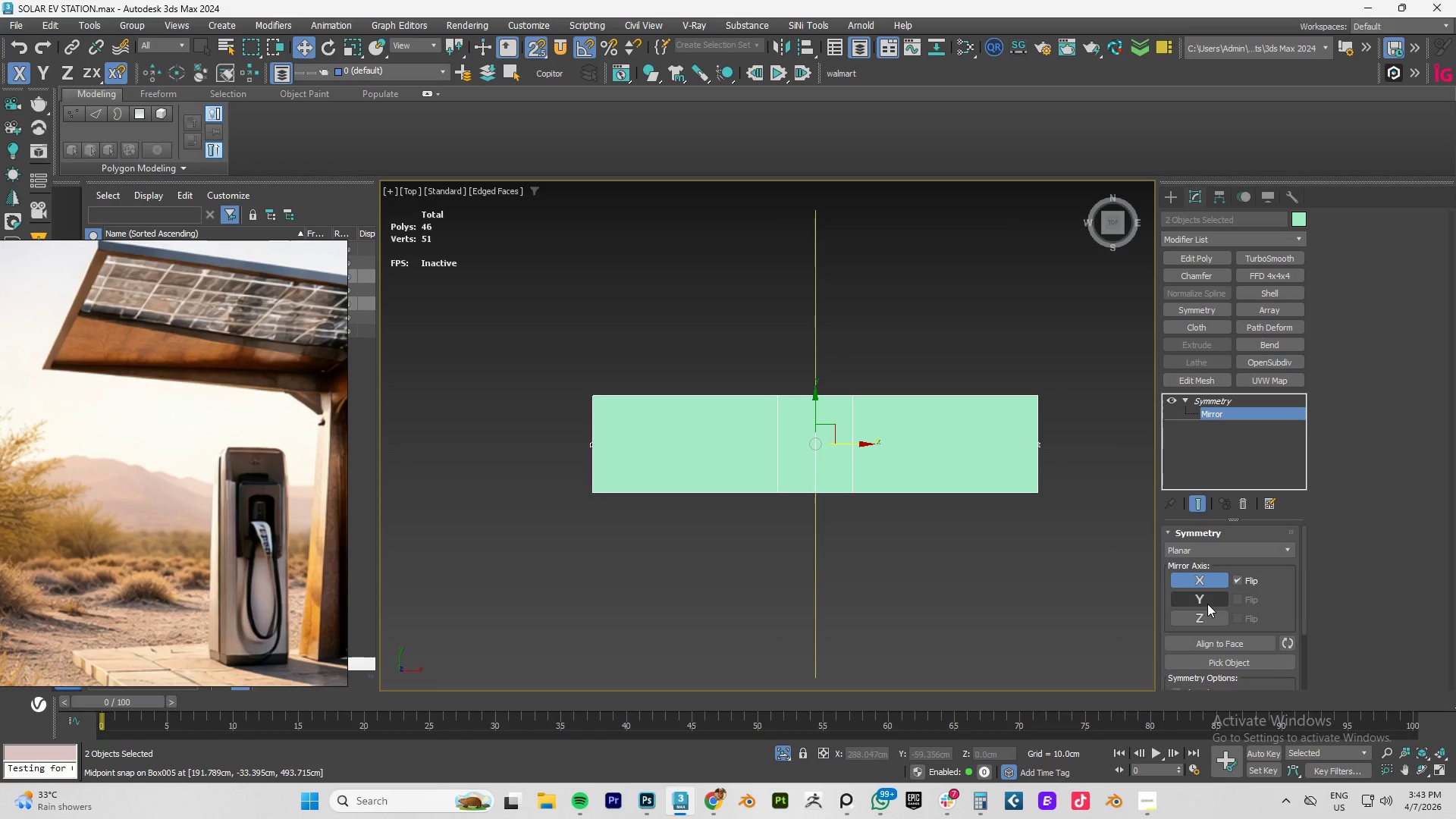 
double_click([1210, 585])
 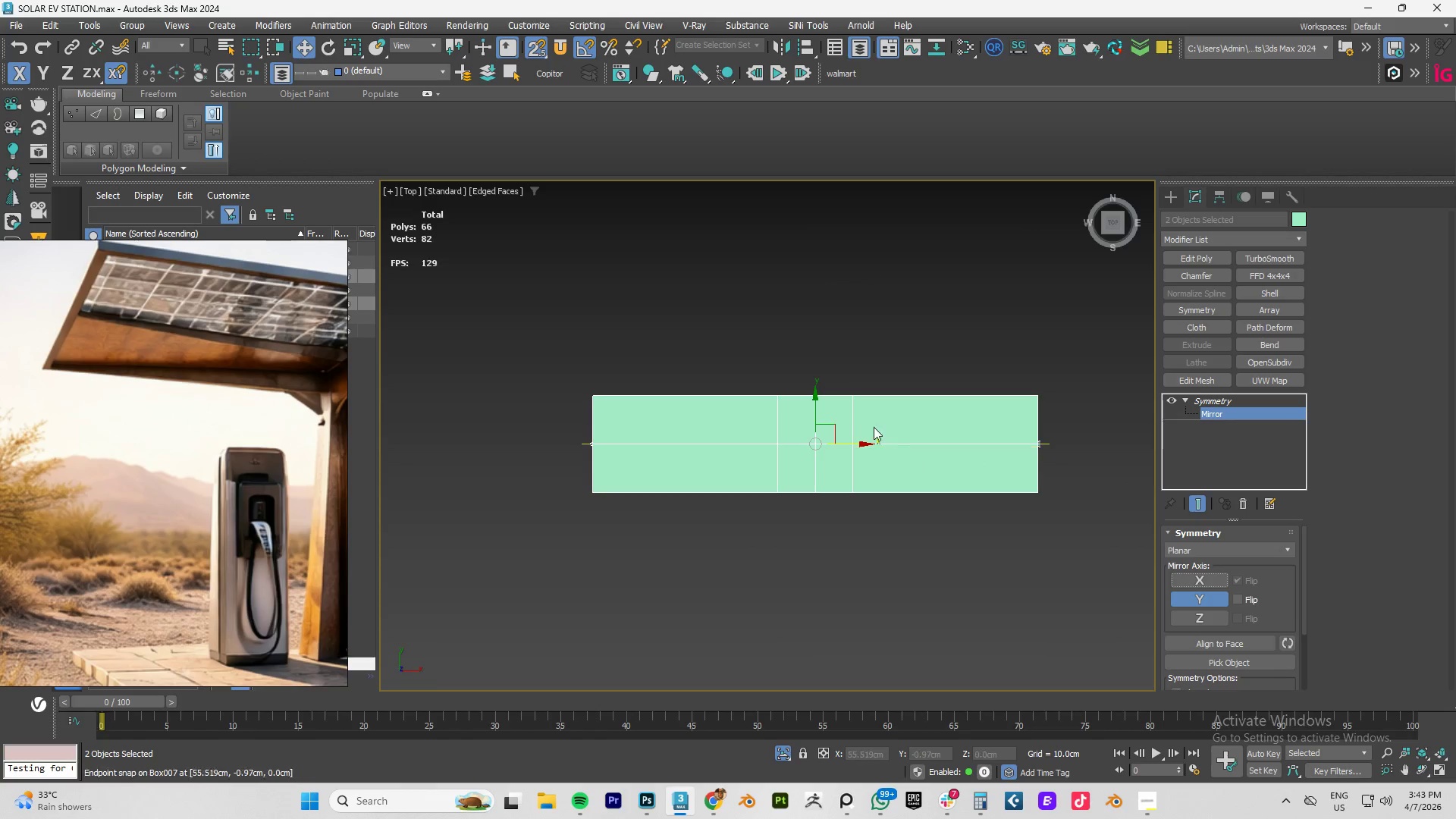 
left_click_drag(start_coordinate=[817, 406], to_coordinate=[805, 495])
 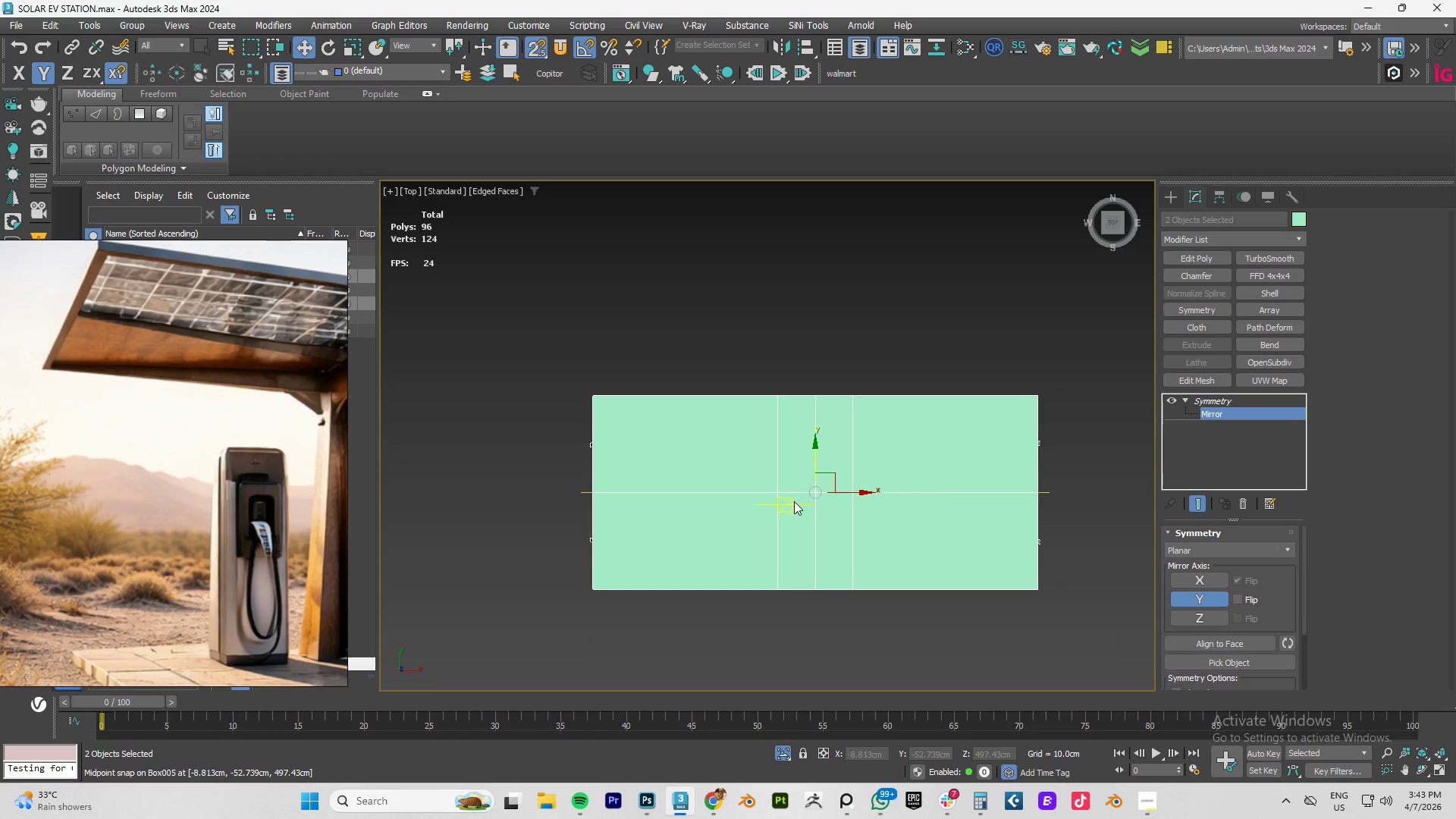 
hold_key(key=AltLeft, duration=1.5)
 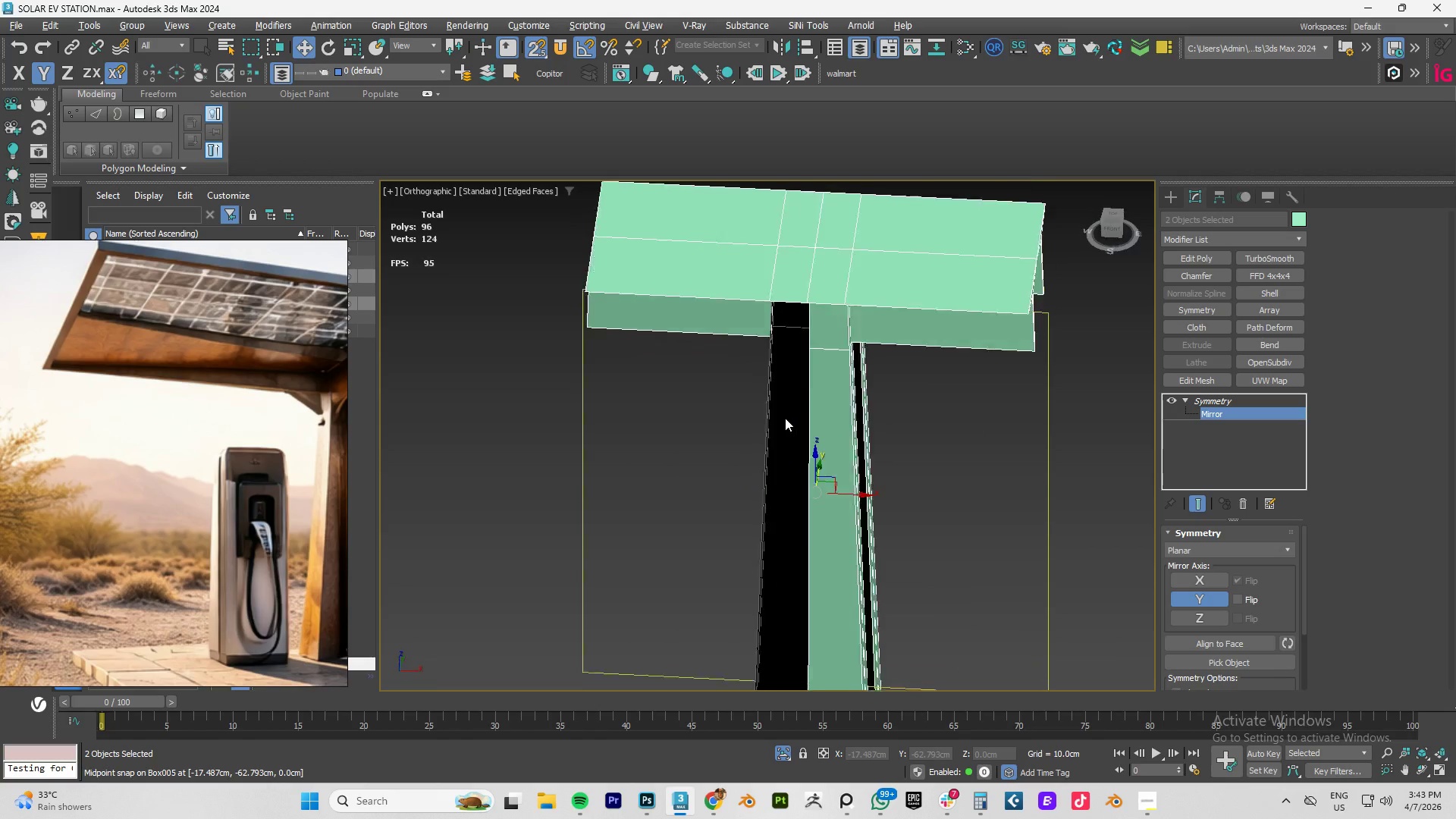 
hold_key(key=AltLeft, duration=1.51)
 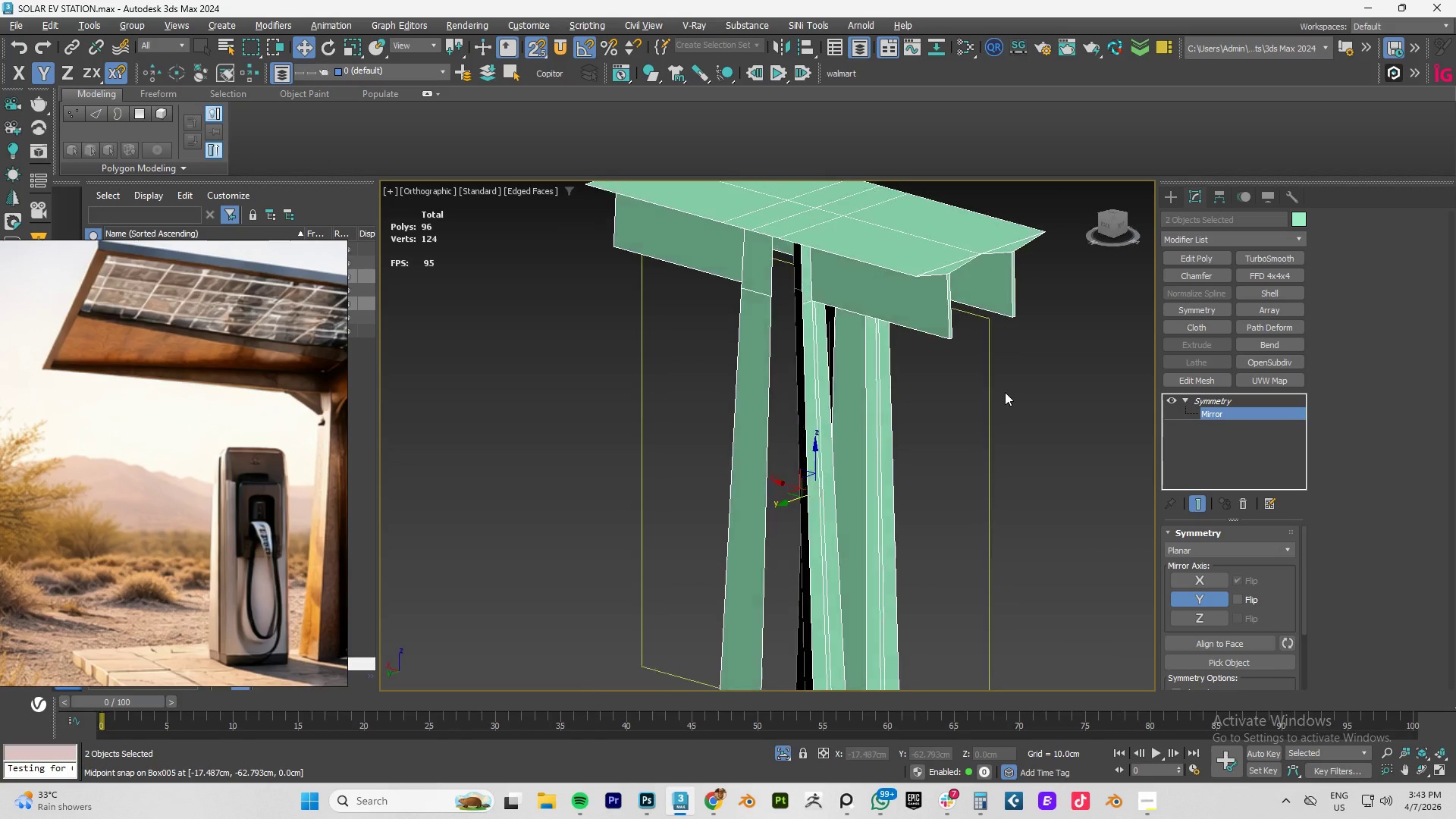 
hold_key(key=AltLeft, duration=1.52)
 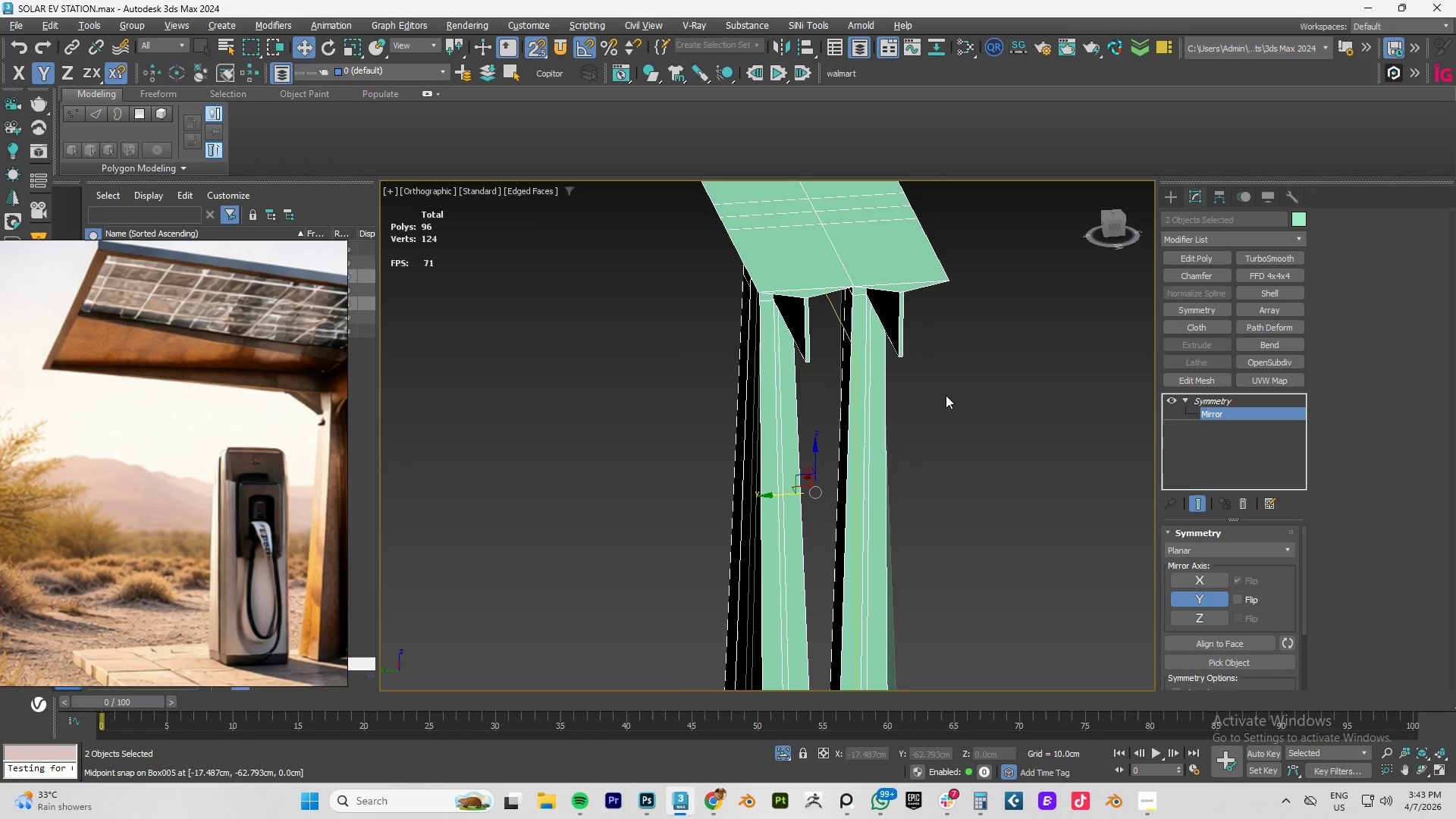 
hold_key(key=AltLeft, duration=1.52)
 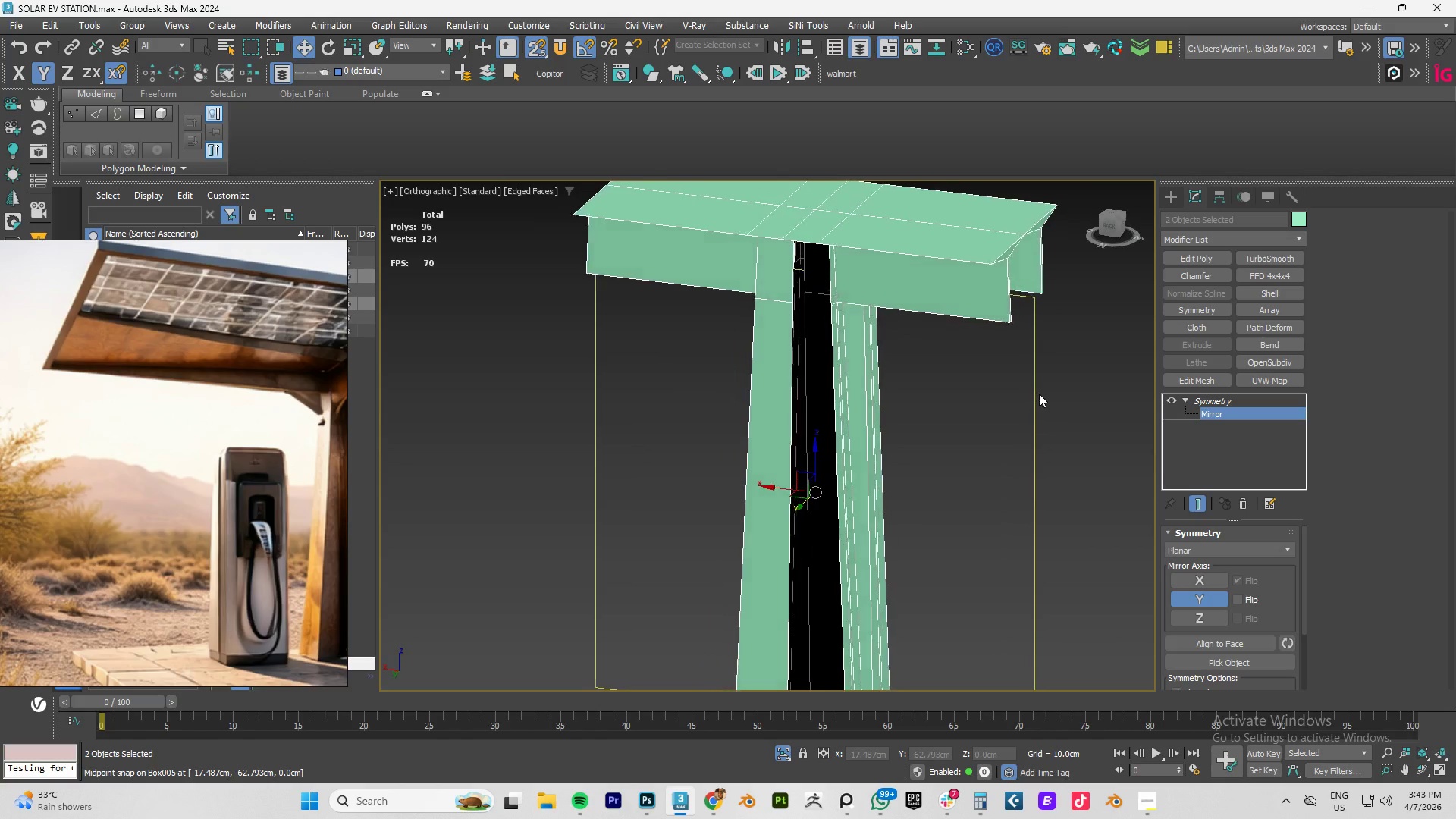 
hold_key(key=AltLeft, duration=1.31)
 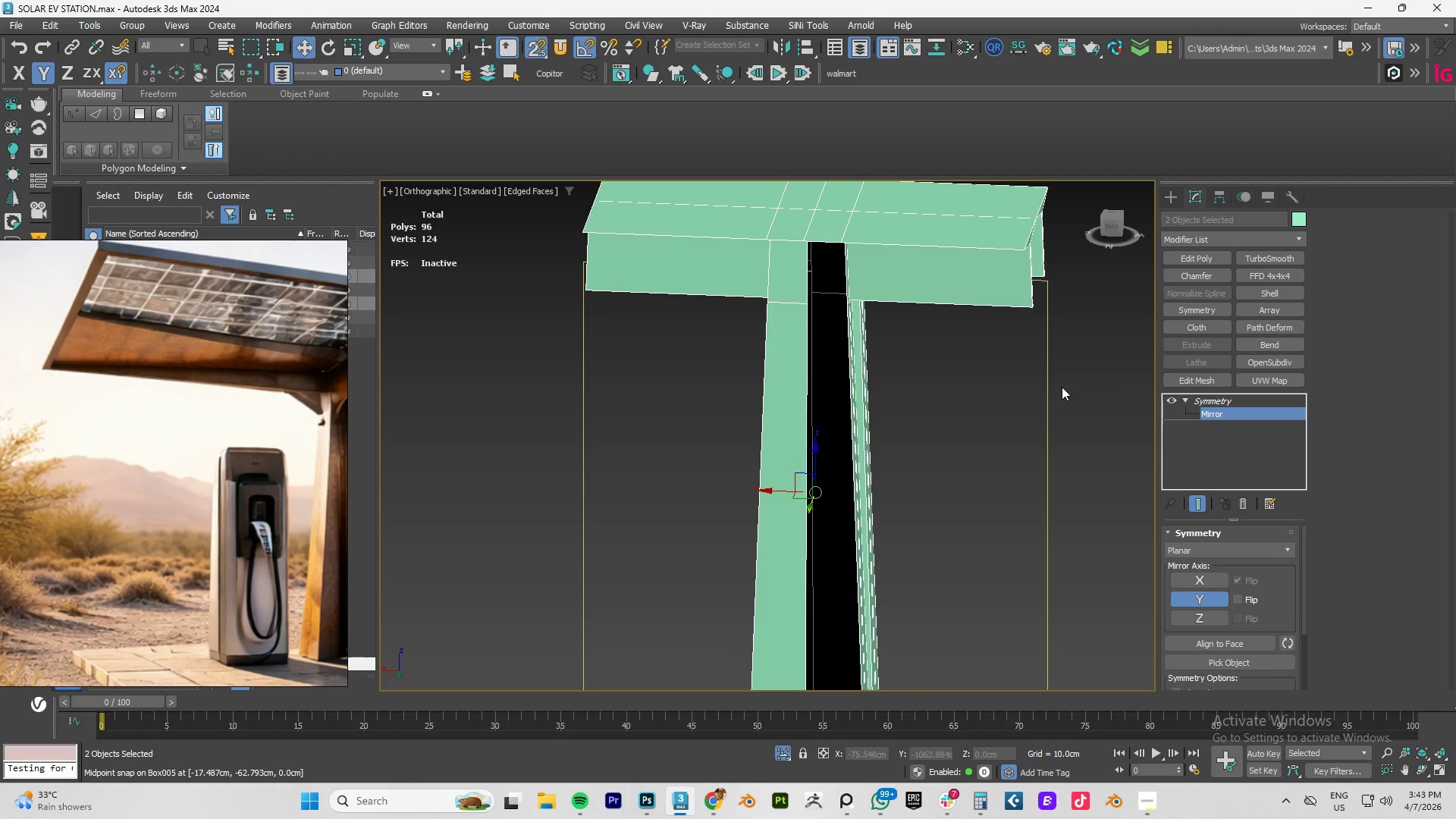 
key(Control+Z)
 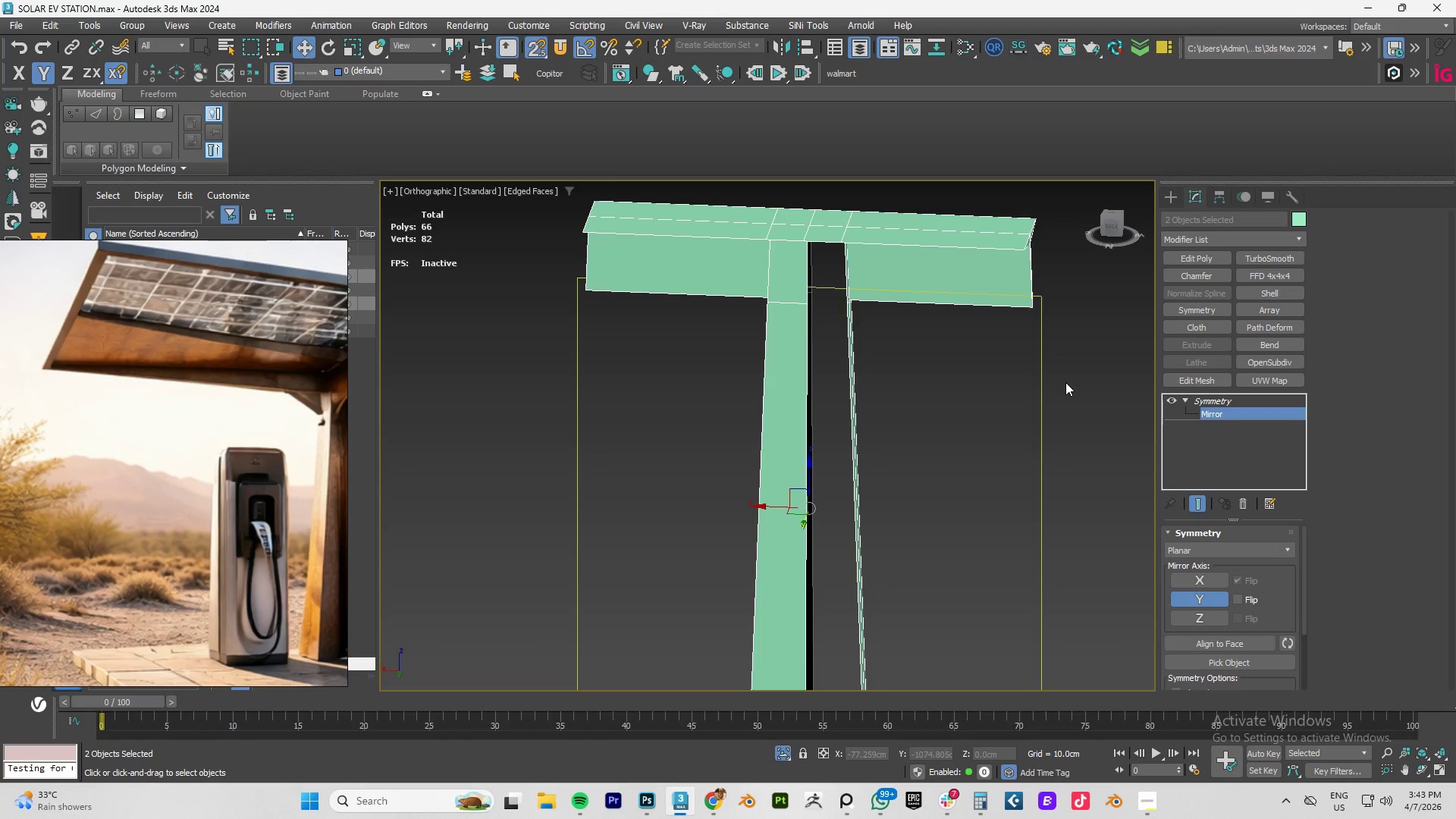 
key(Control+Z)
 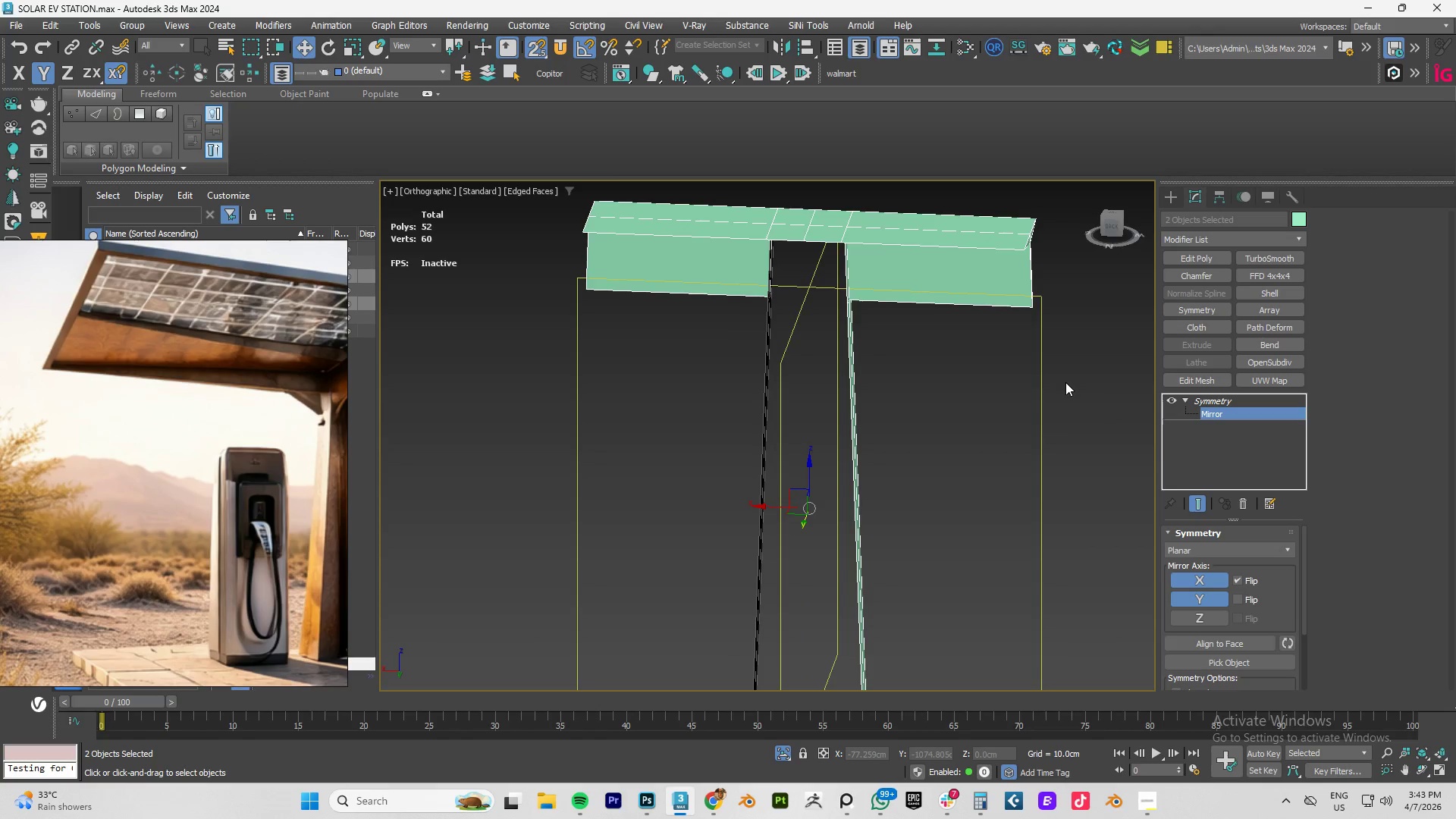 
key(Control+Z)
 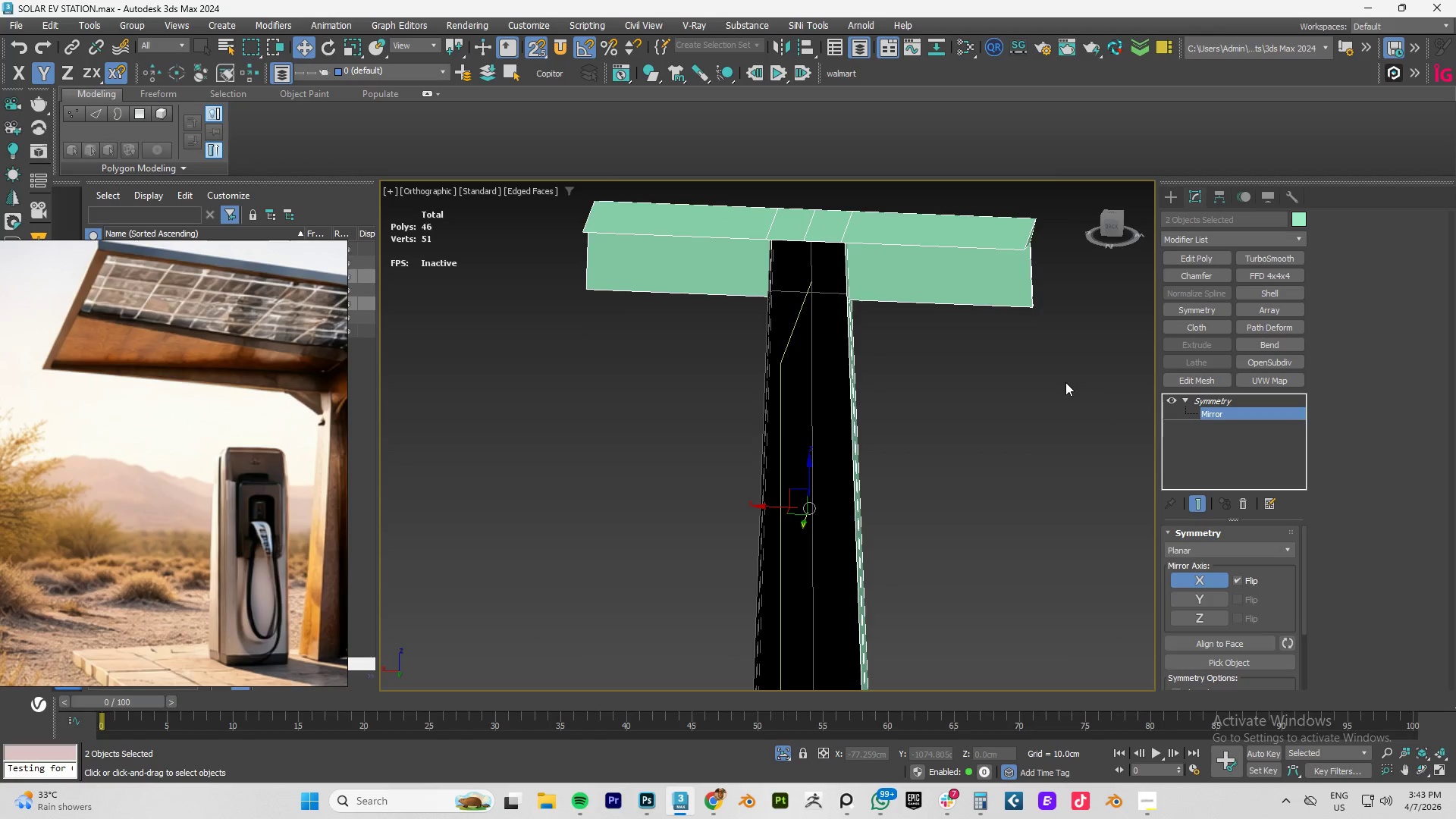 
key(Control+Z)
 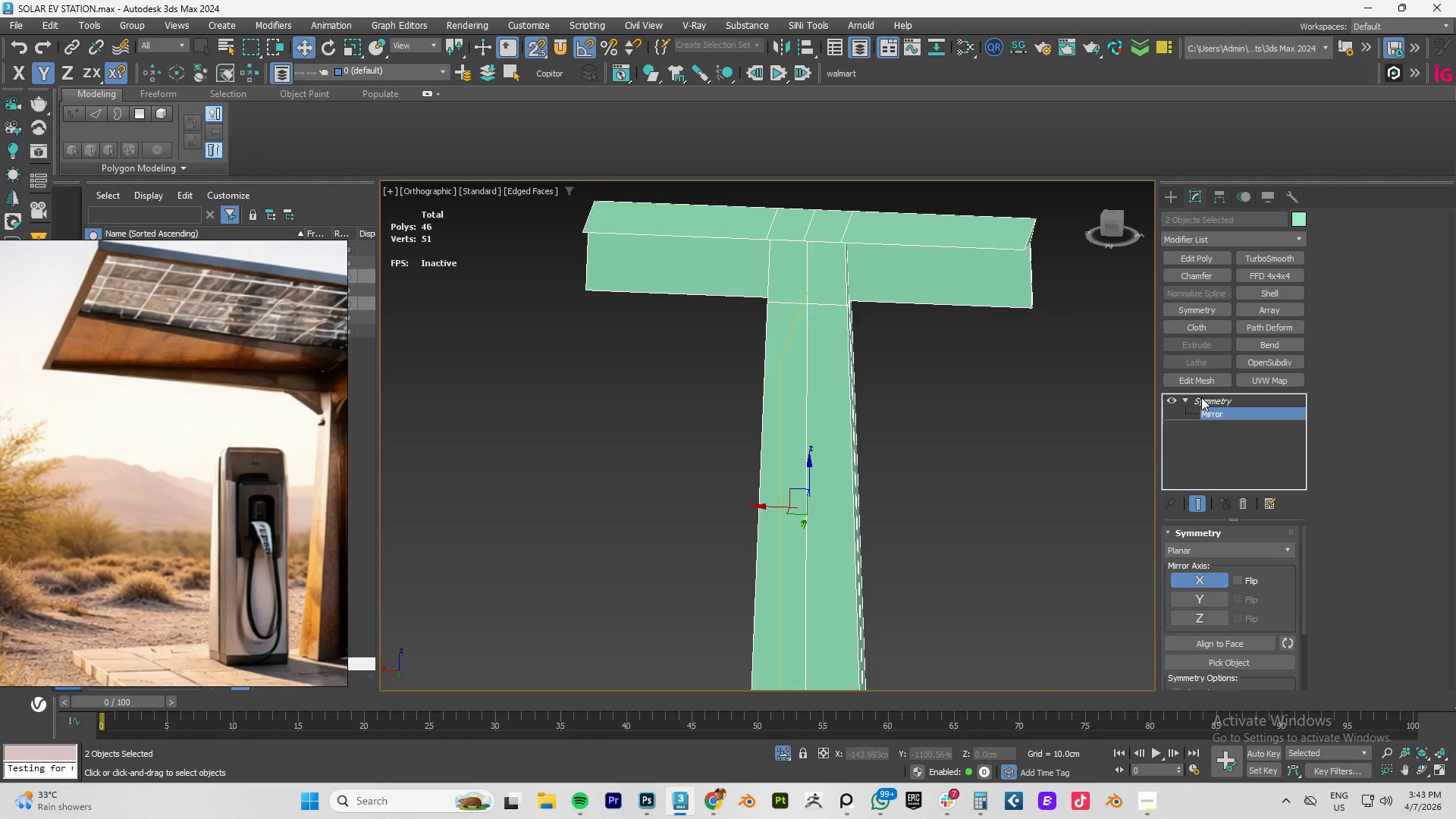 
key(Control+Z)
 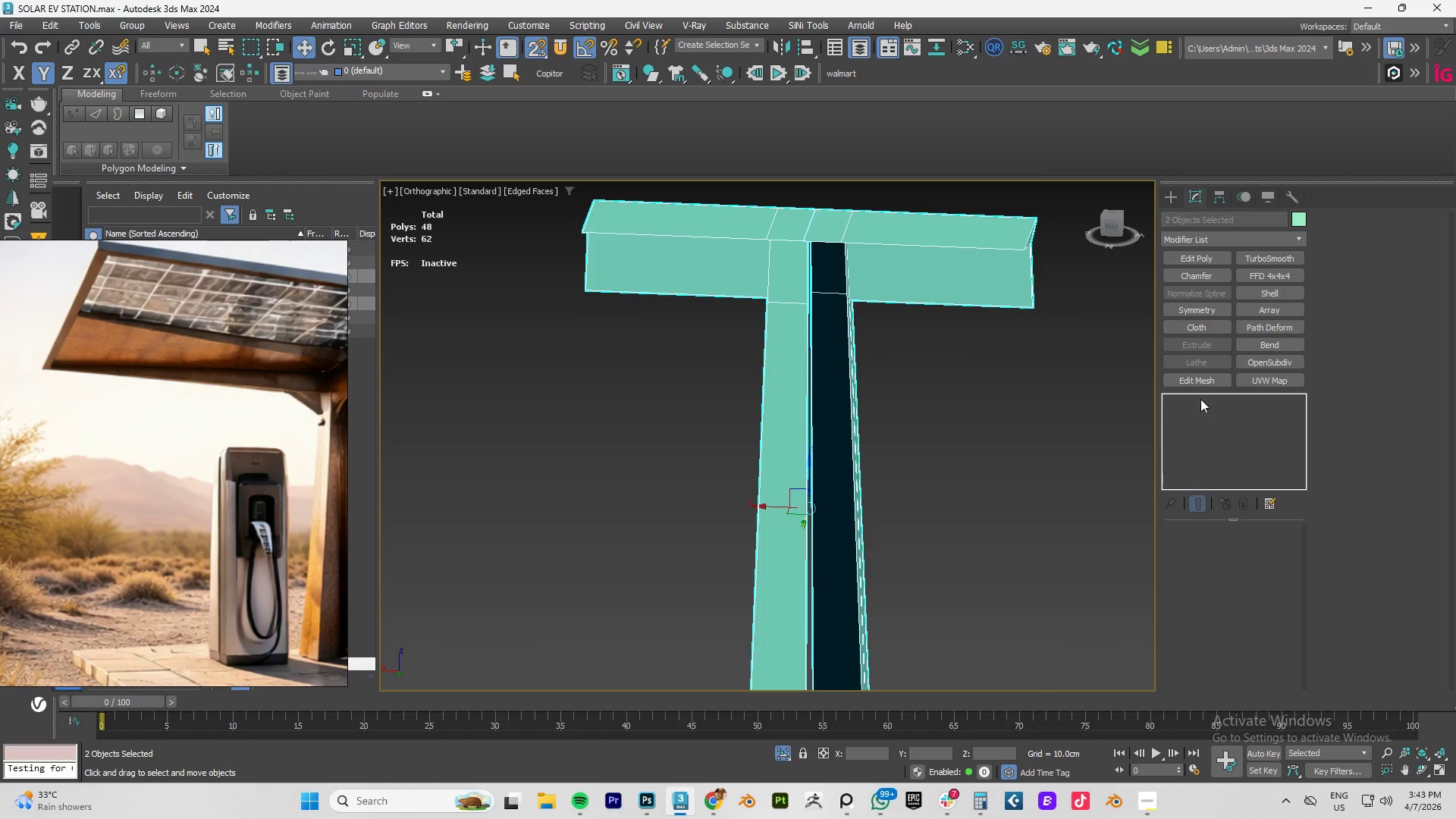 
key(Control+ControlLeft)
 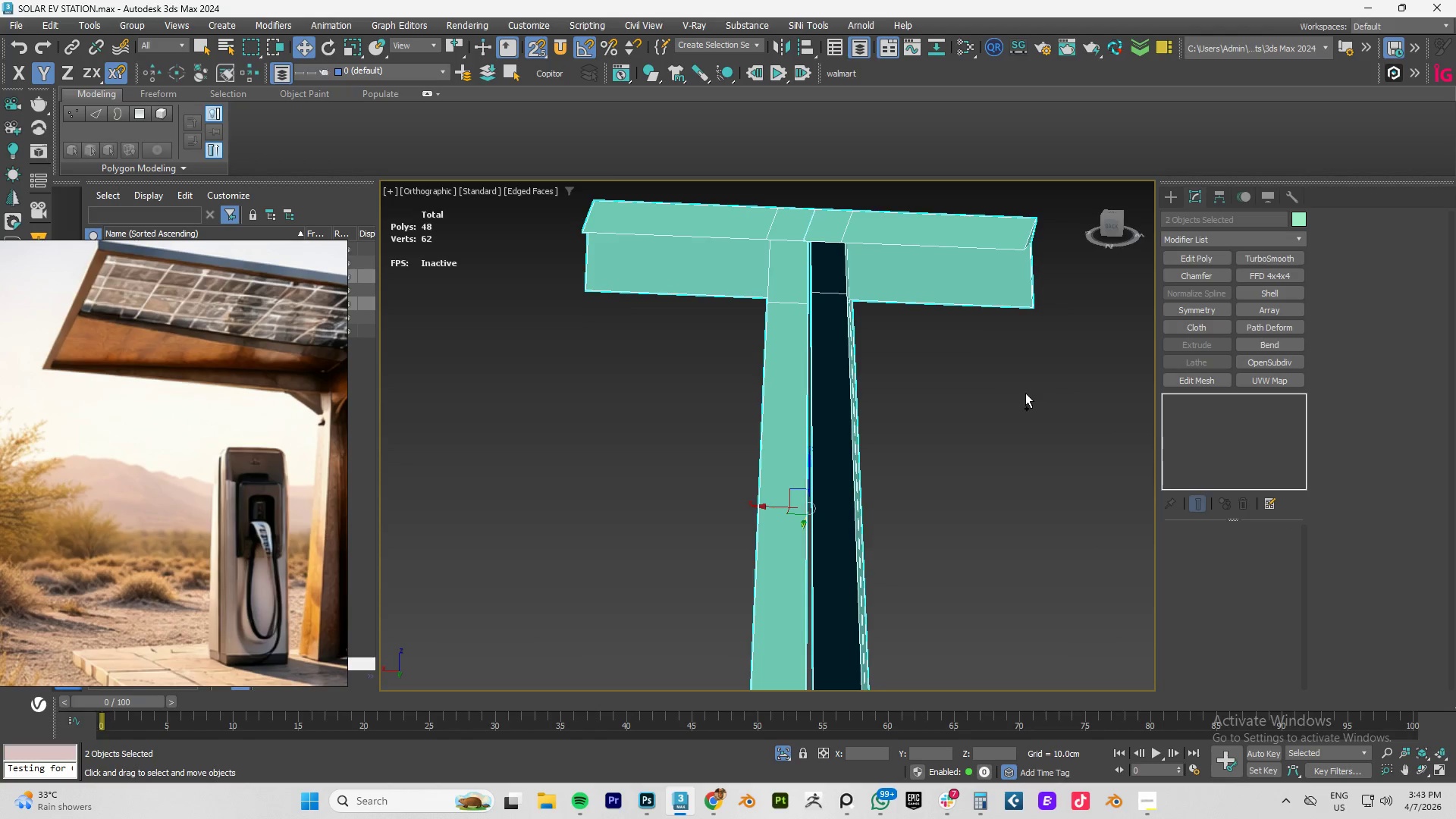 
key(Control+Z)
 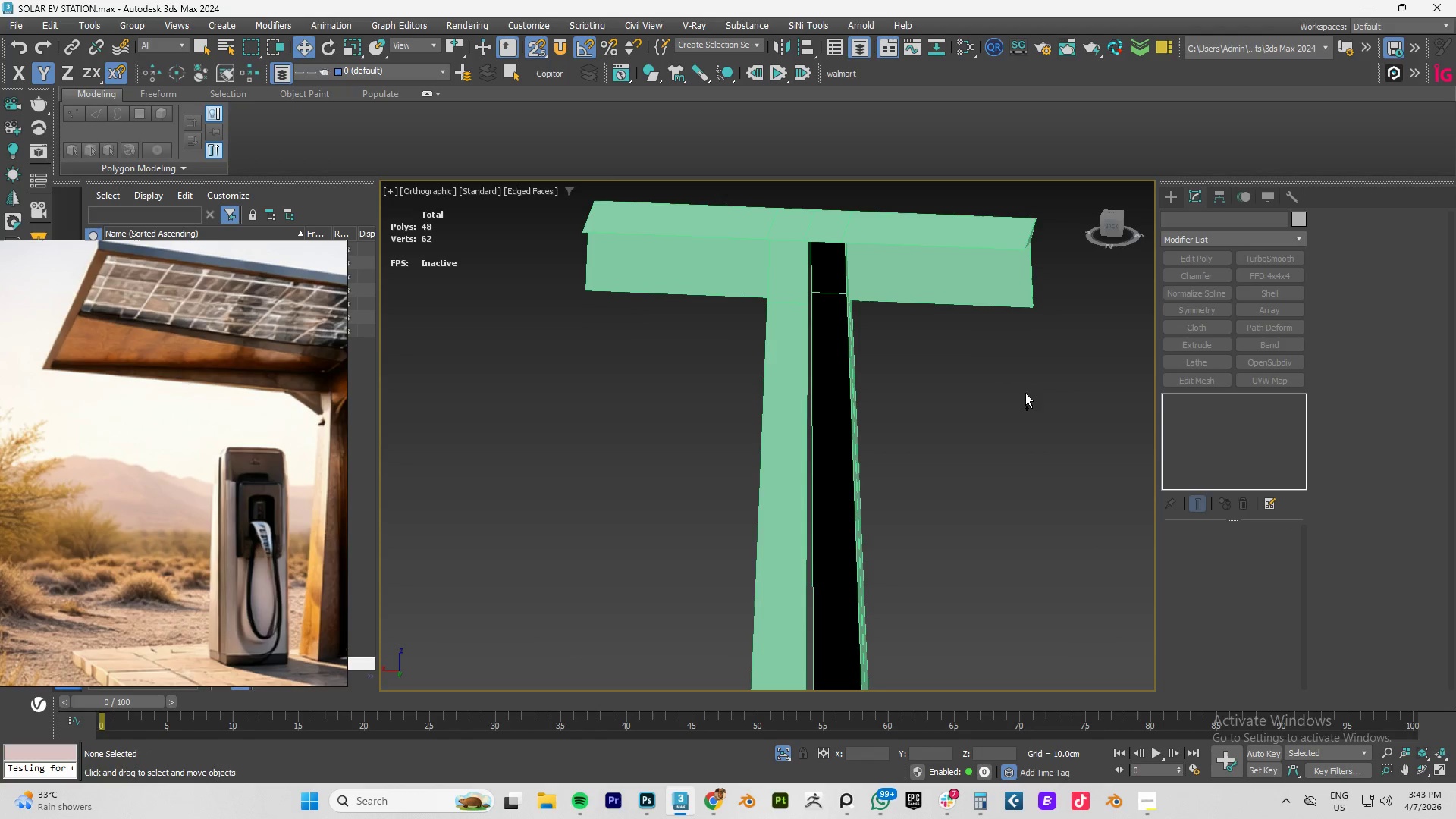 
key(Control+Z)
 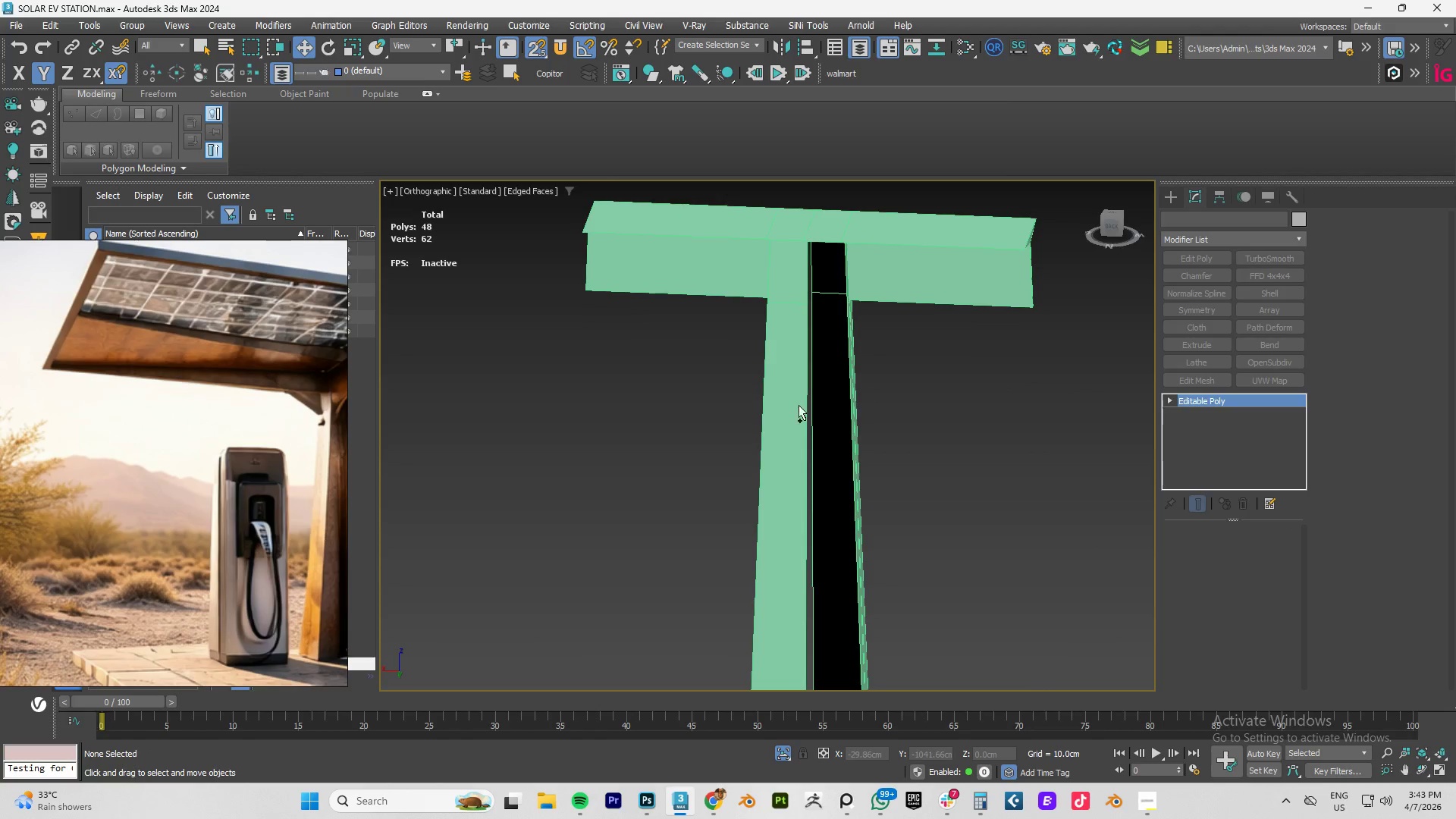 
key(Control+Z)
 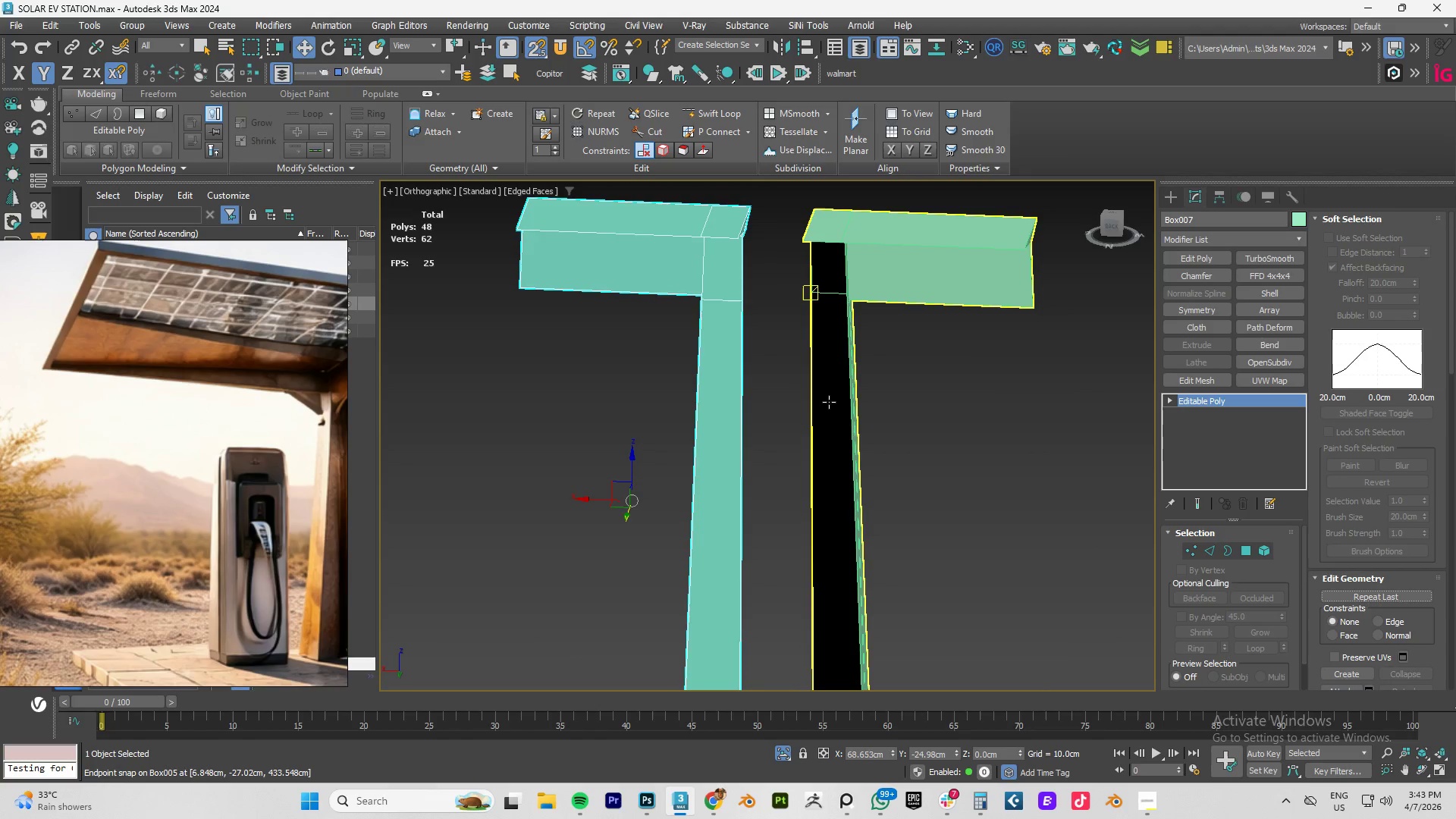 
left_click([829, 402])
 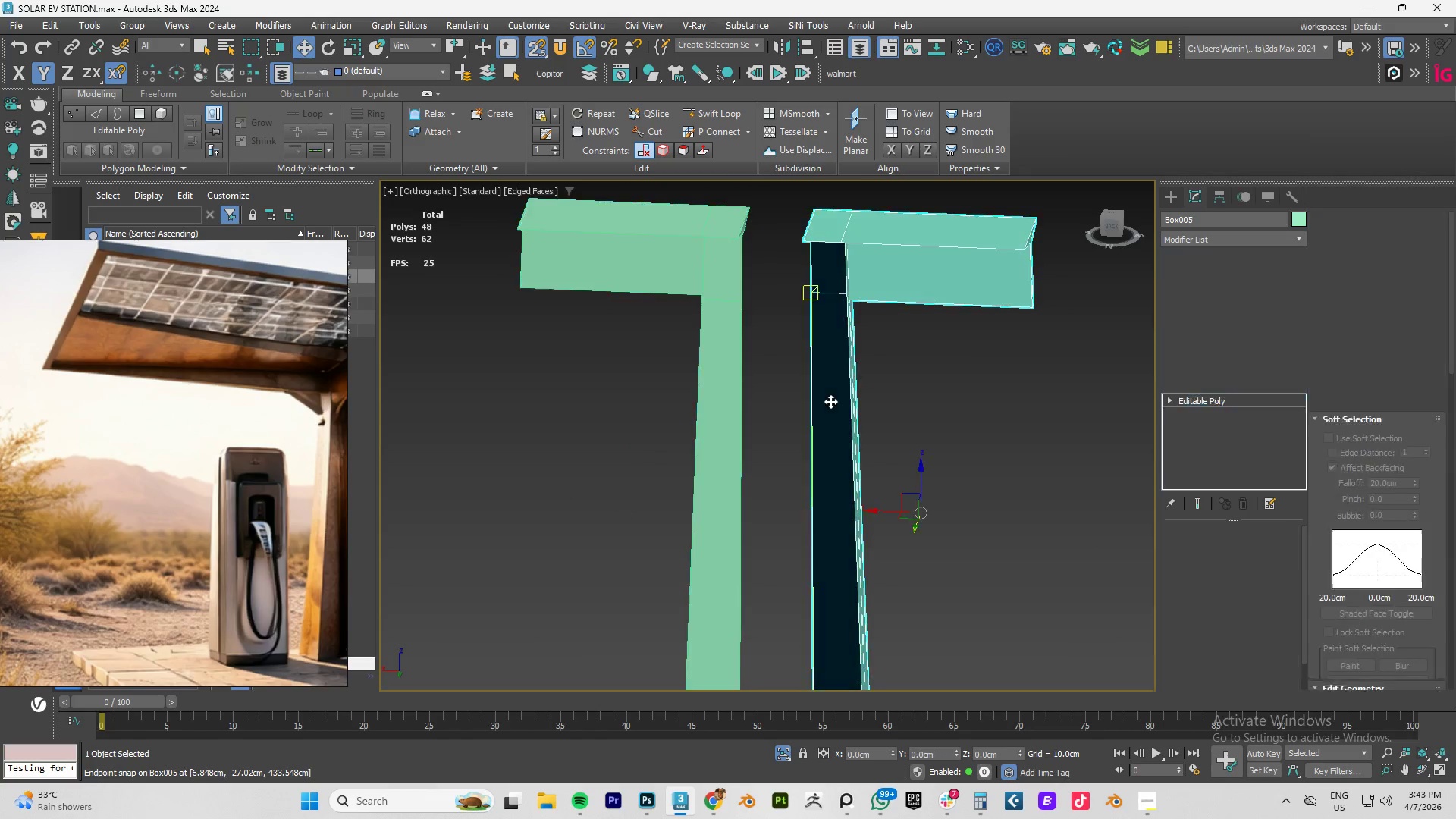 
hold_key(key=AltLeft, duration=0.83)
 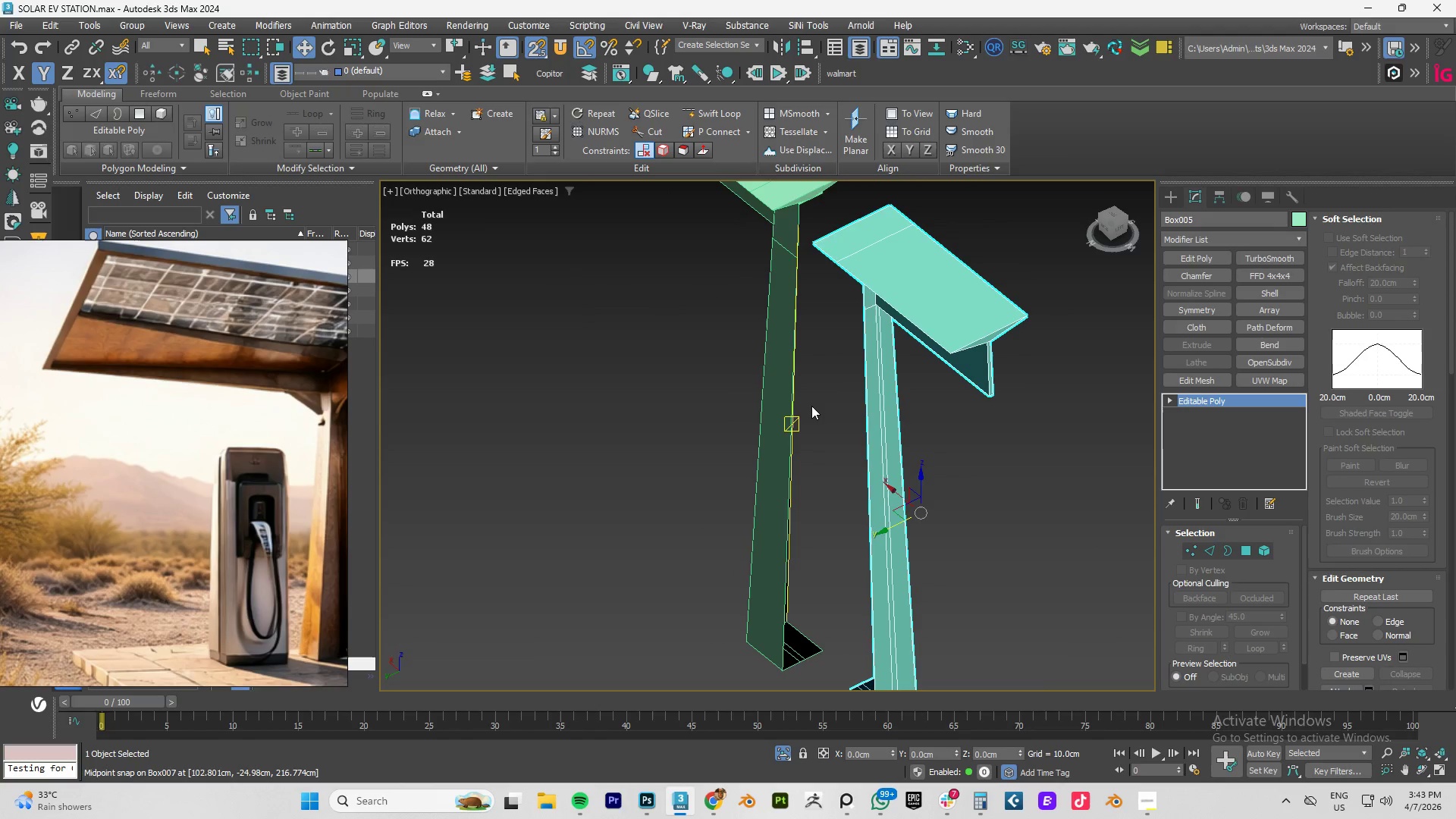 
key(Control+Z)
 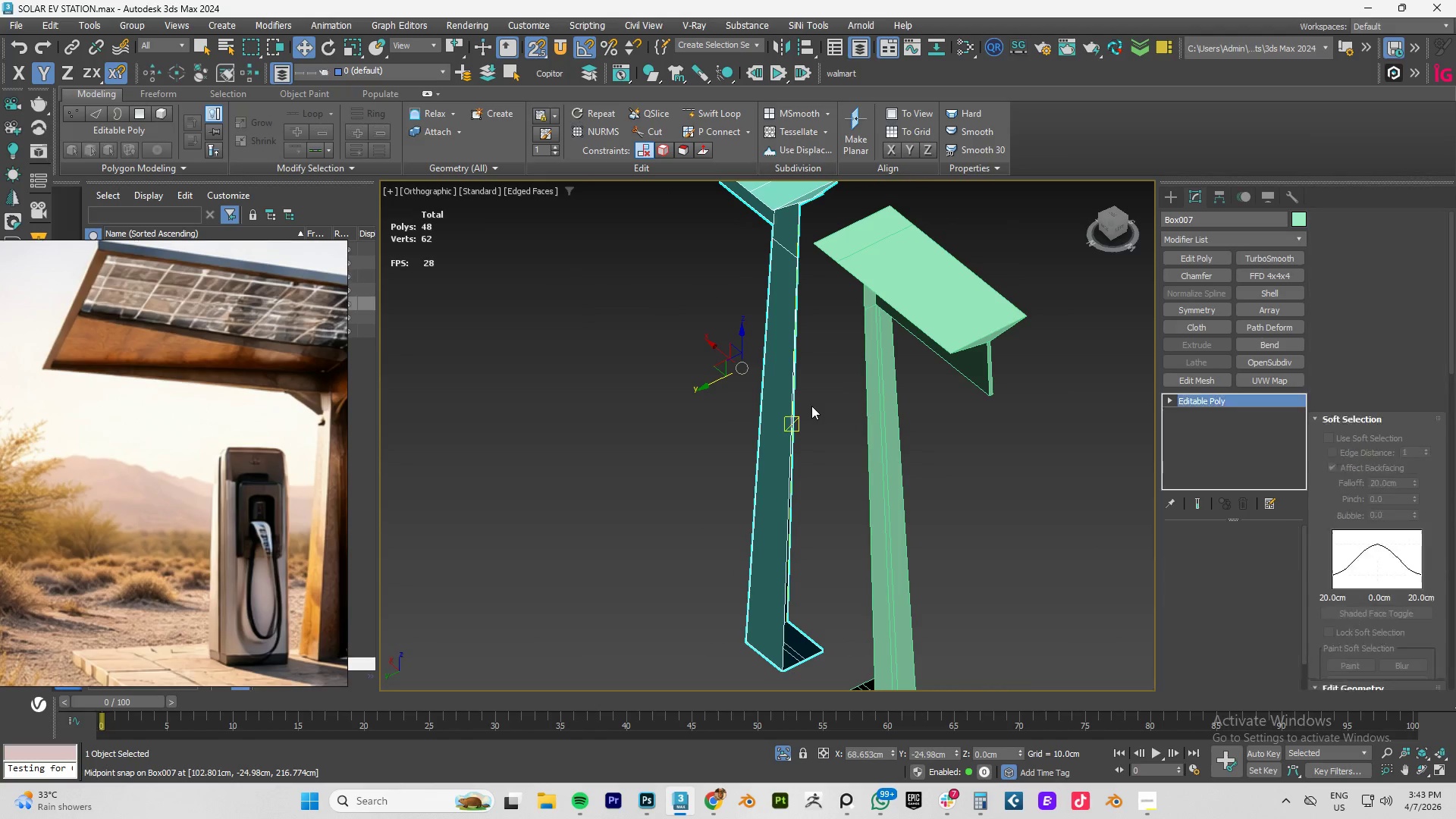 
key(Control+Z)
 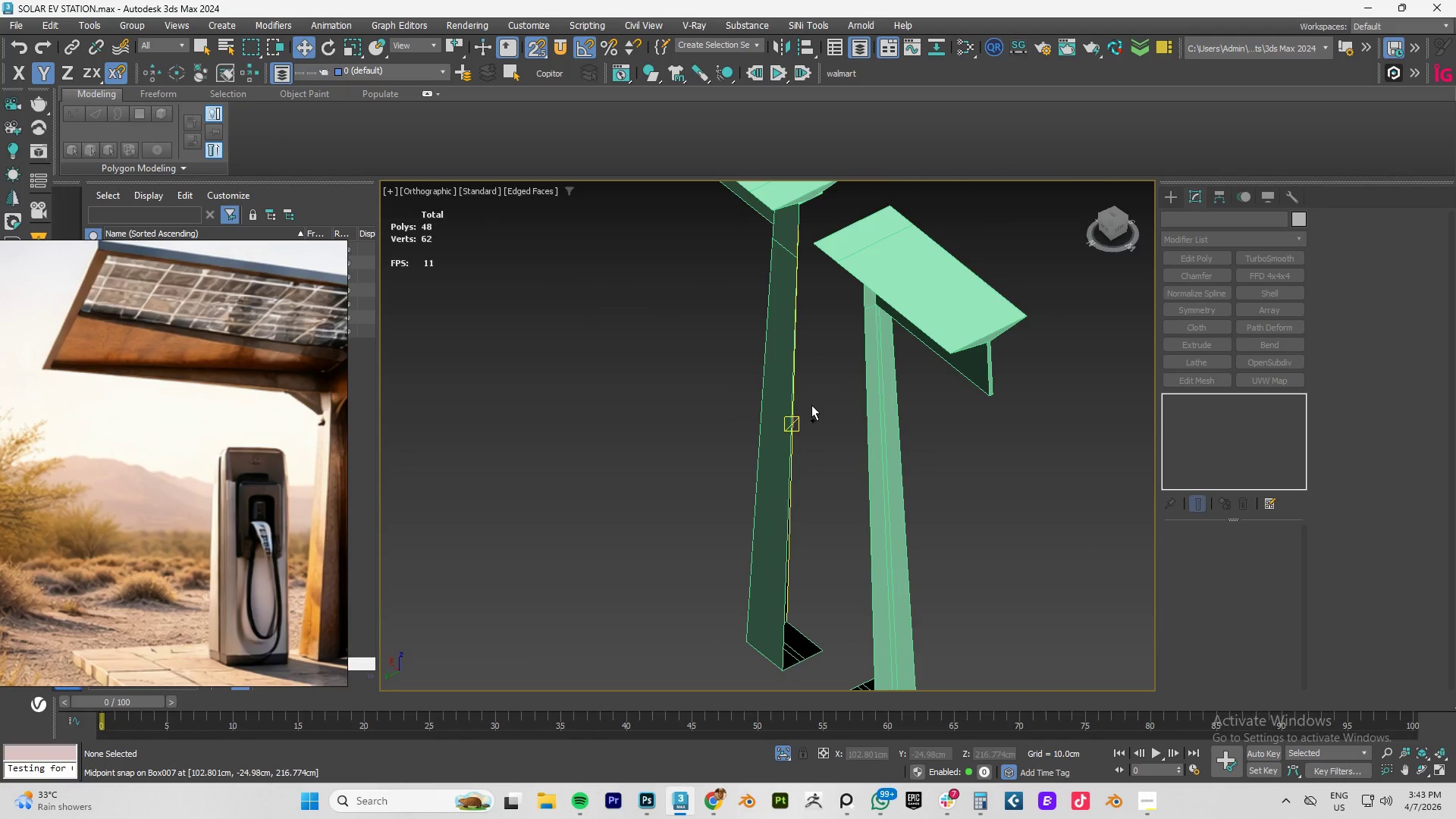 
key(Control+Z)
 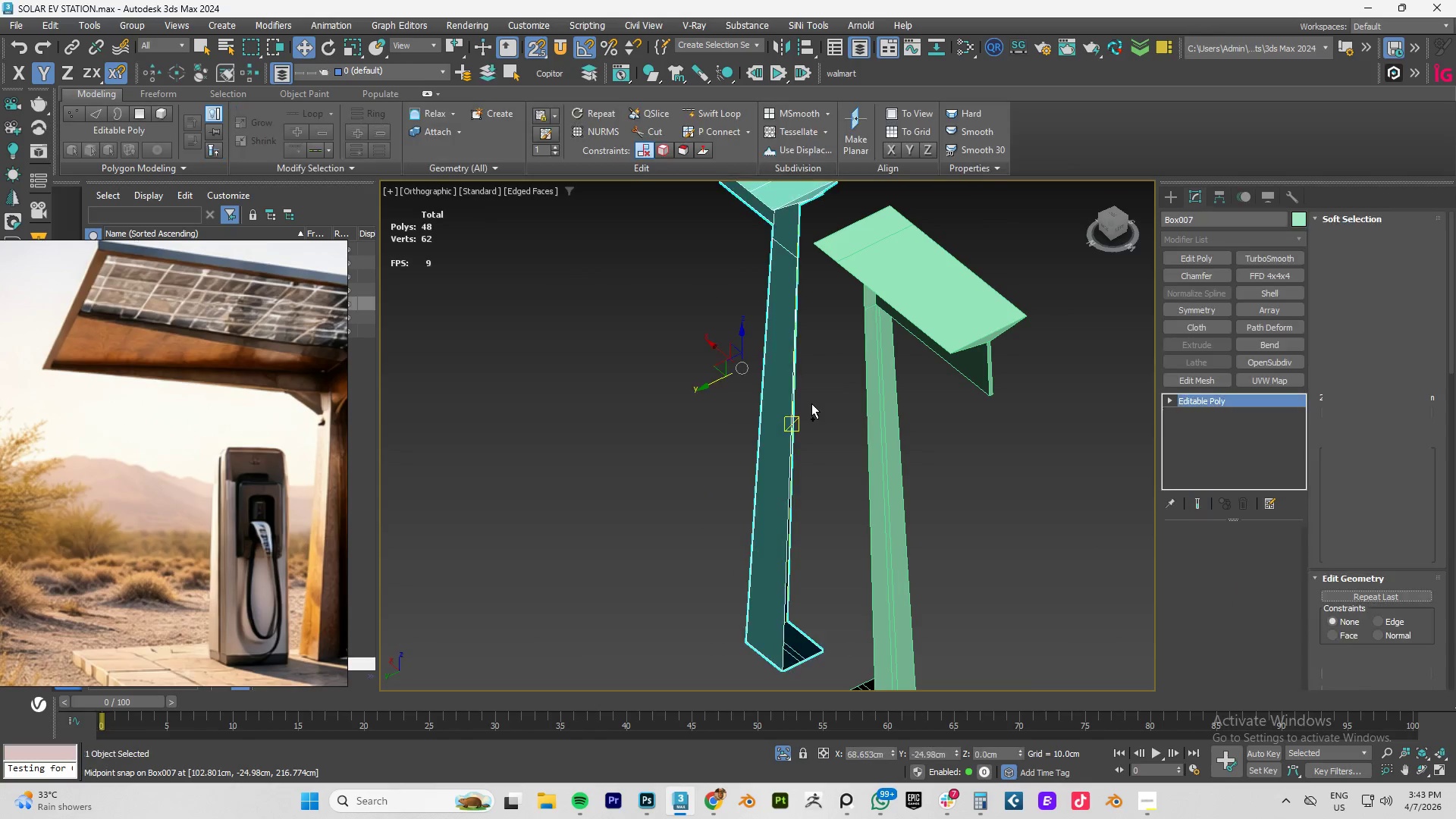 
key(Control+Z)
 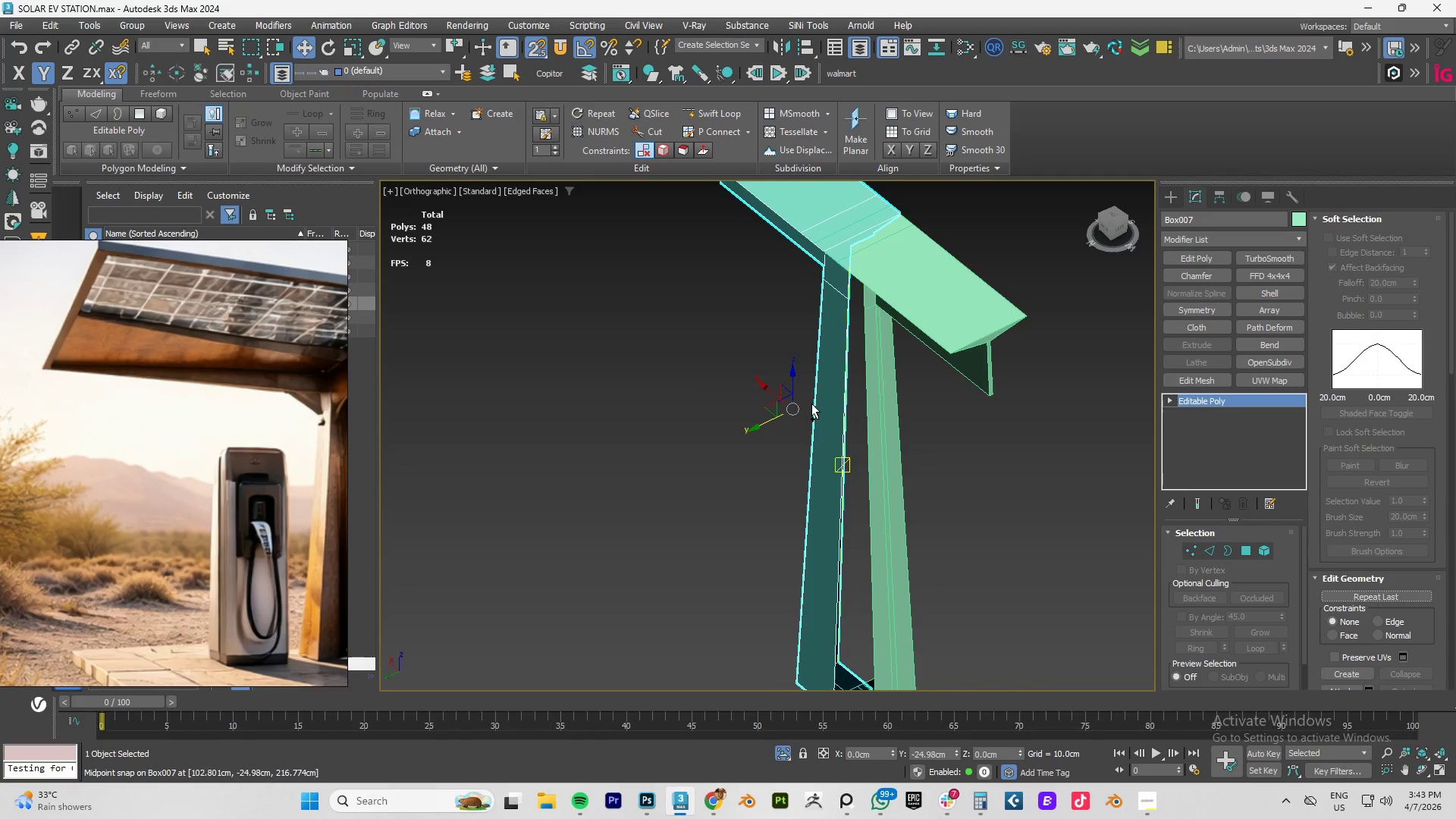 
key(Control+Z)
 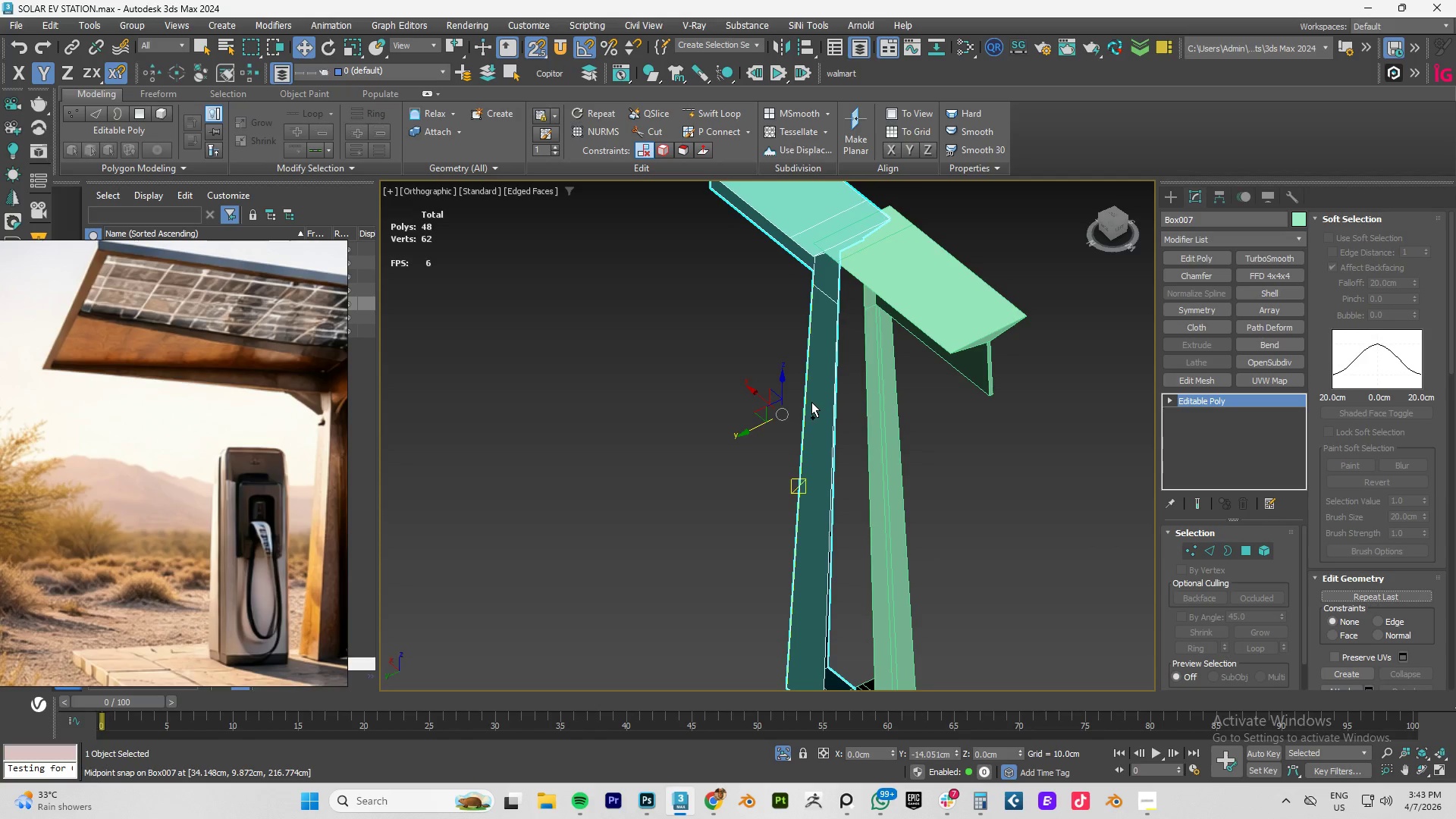 
key(Control+Z)
 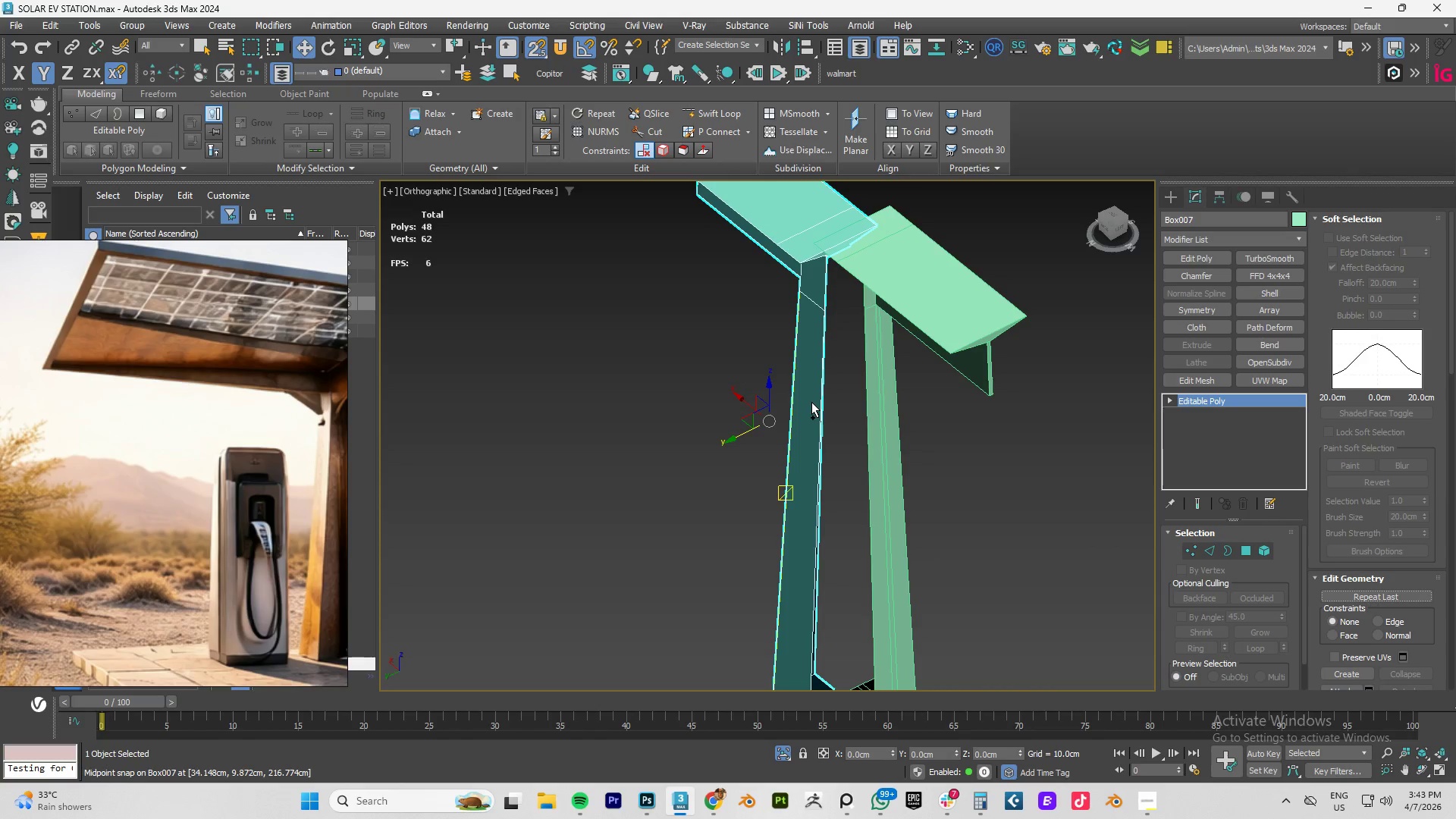 
key(Control+Z)
 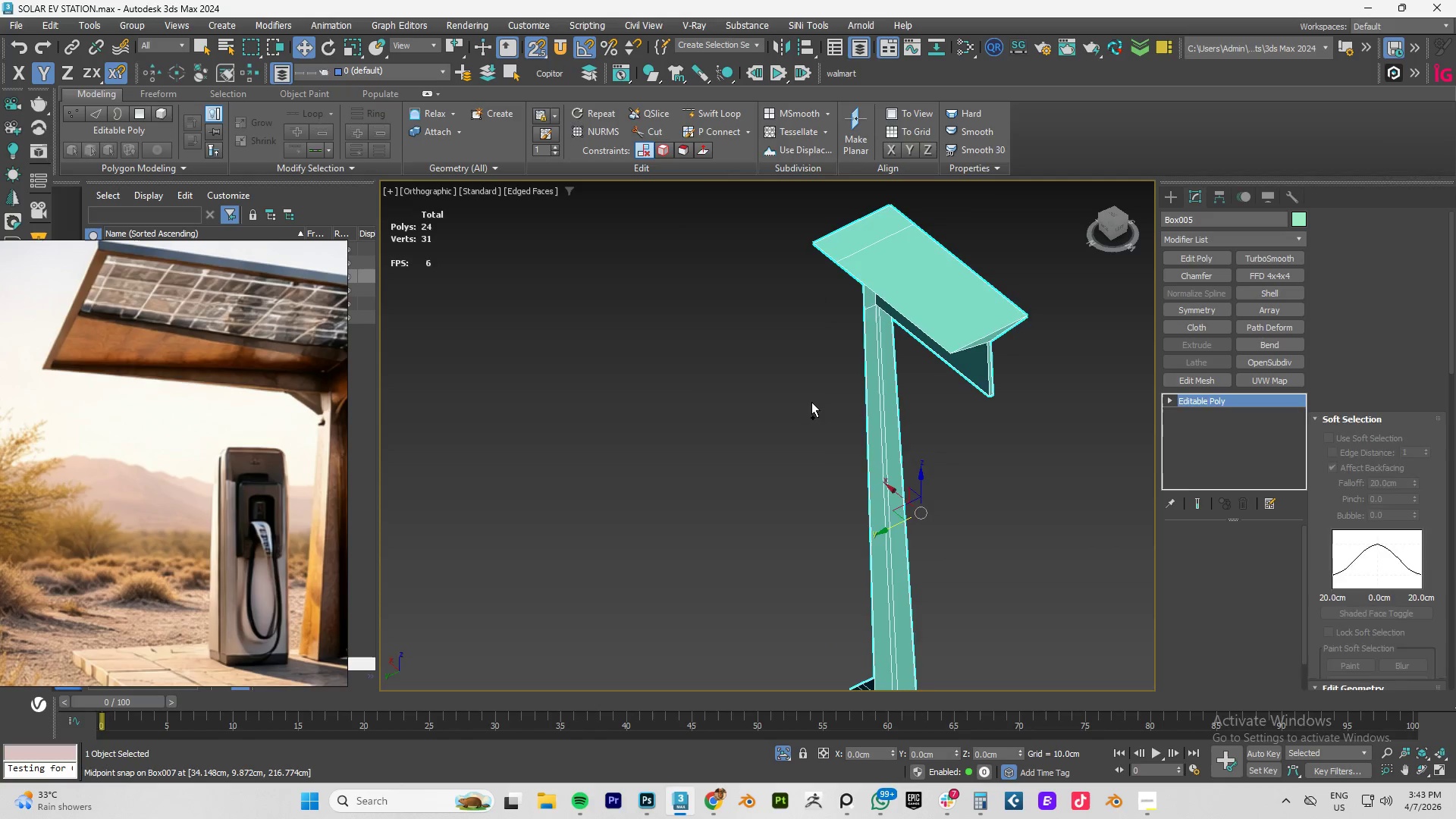 
key(Control+Z)
 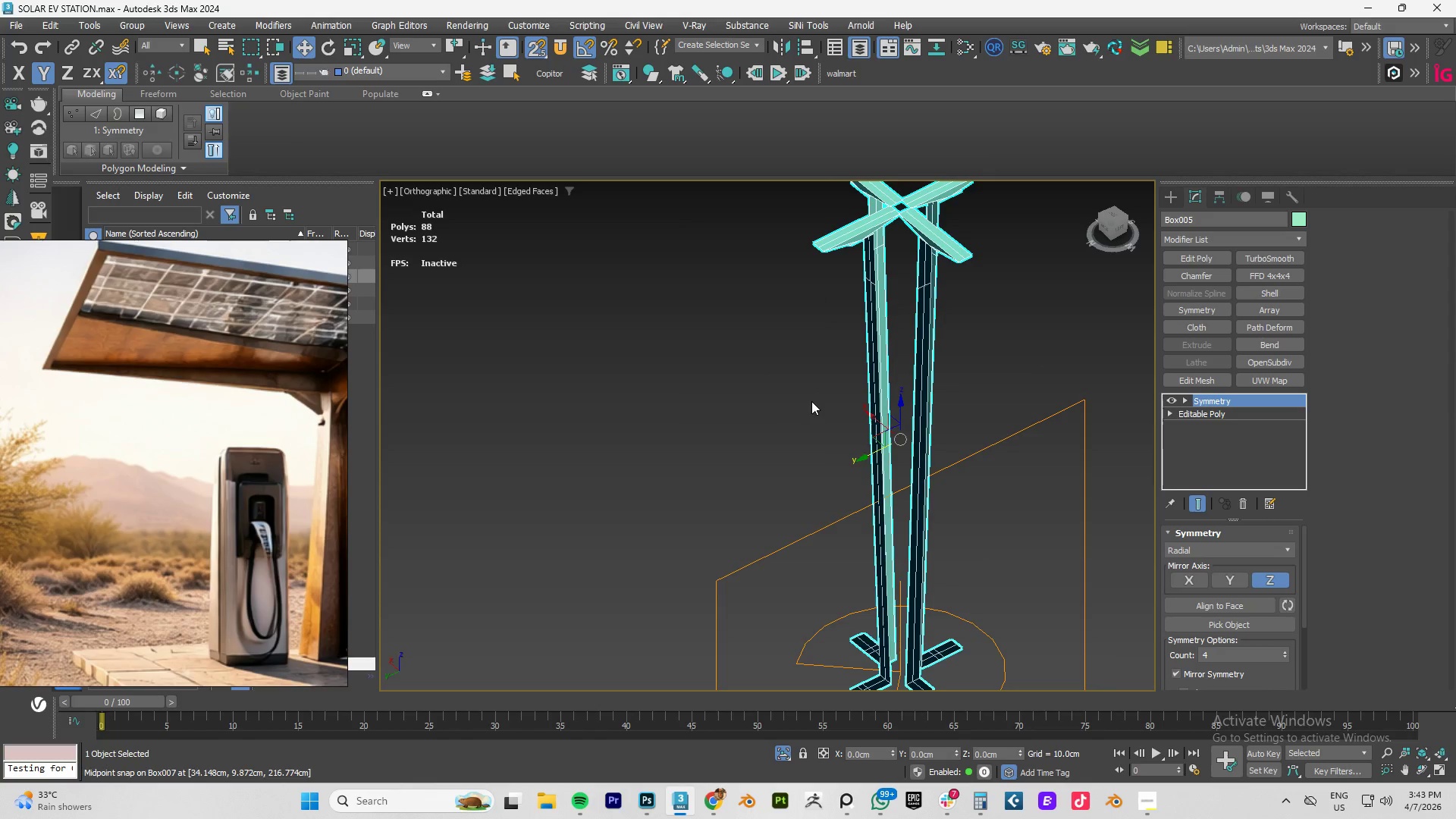 
key(Control+Y)
 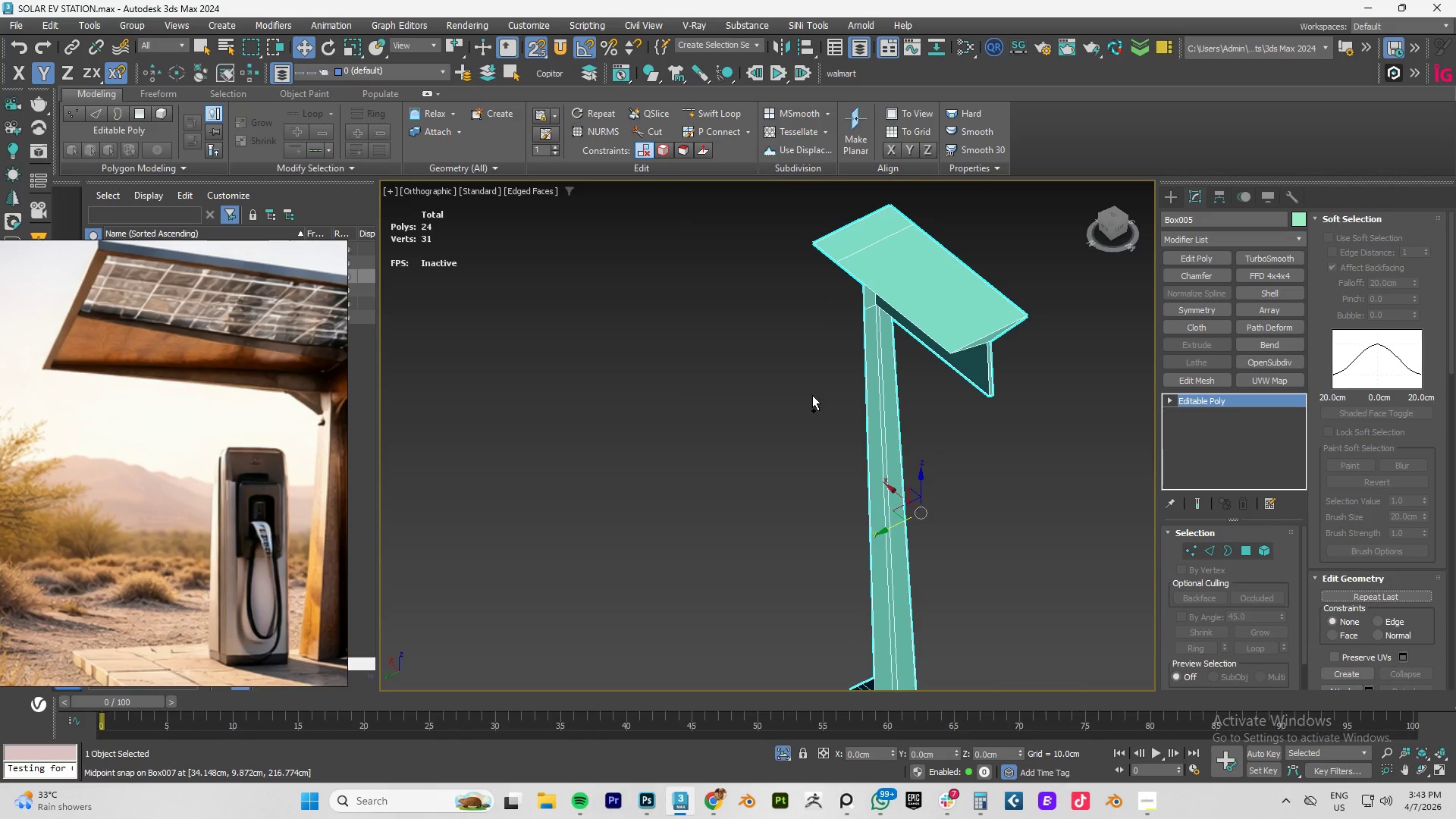 
type(TZ)
 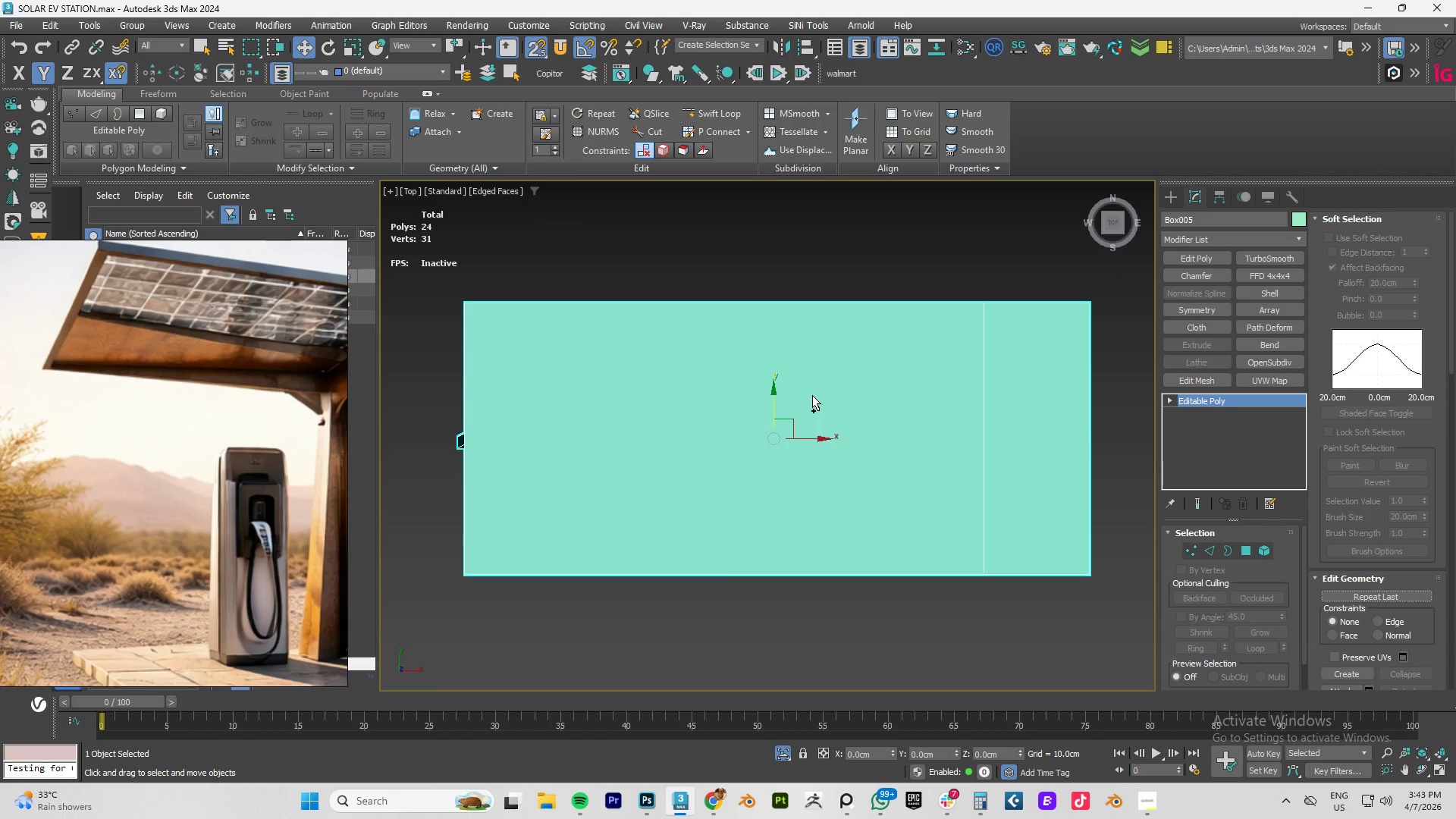 
hold_key(key=AltLeft, duration=1.5)
 